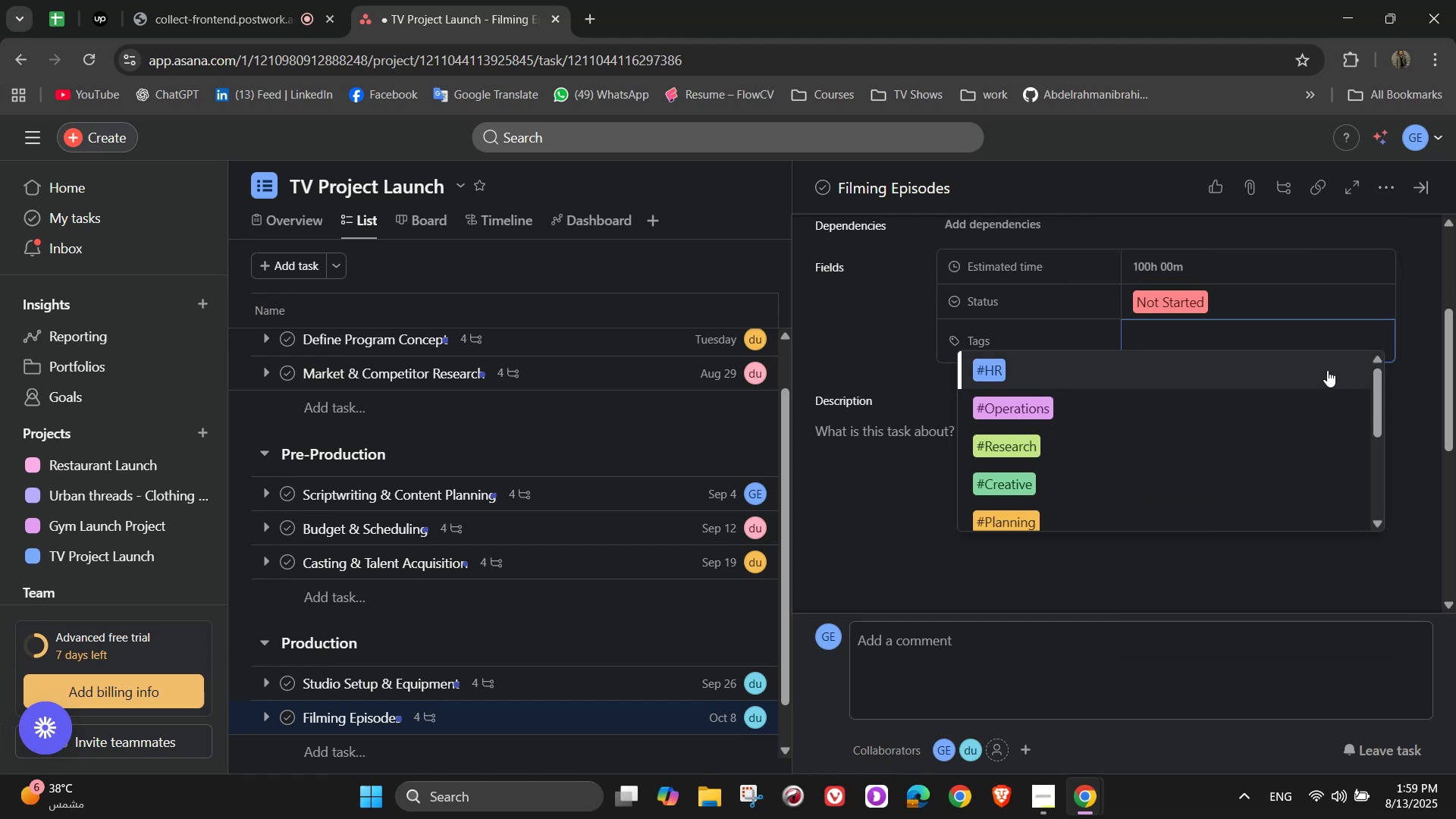 
key(C)
 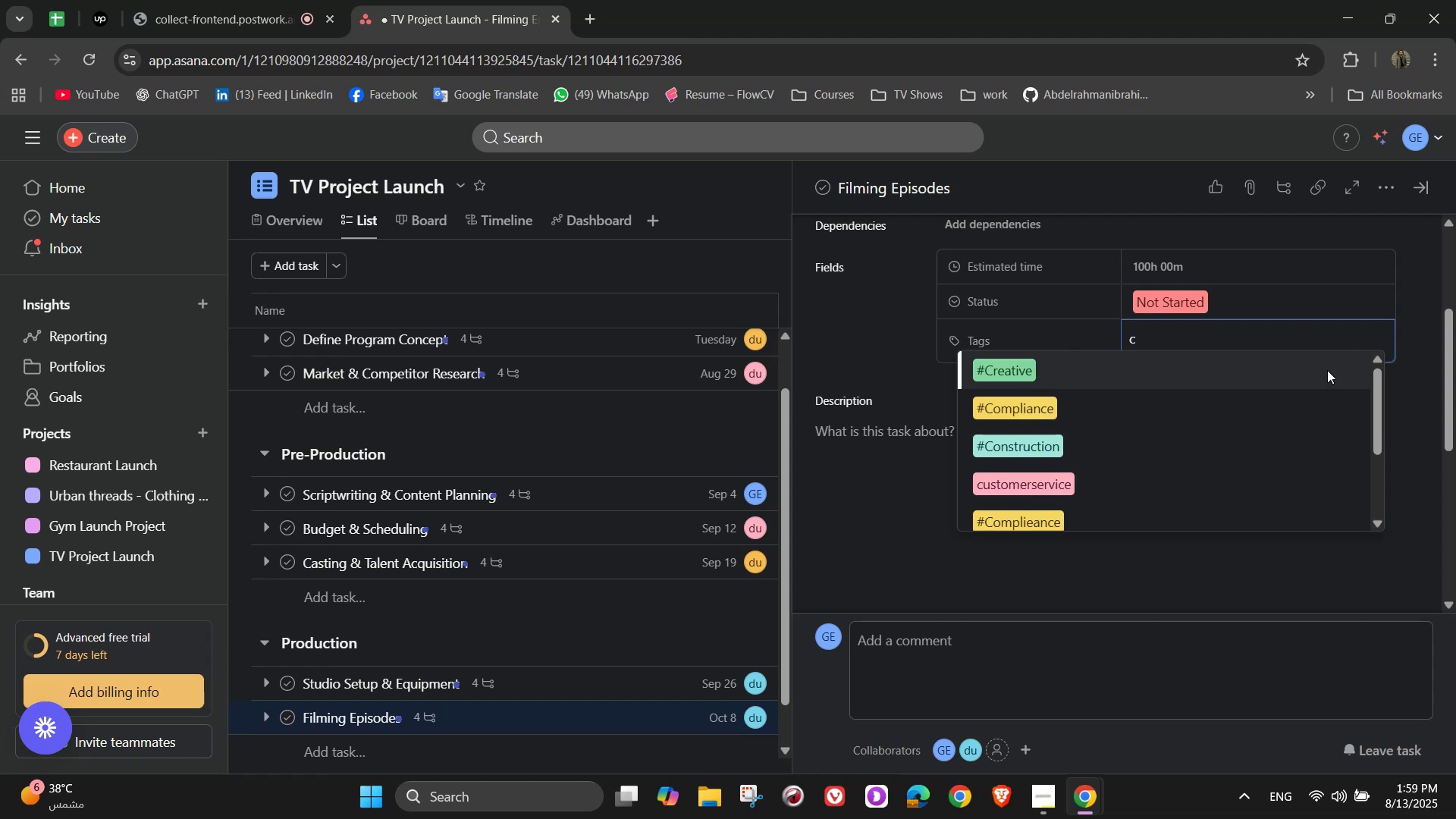 
left_click([1323, 374])
 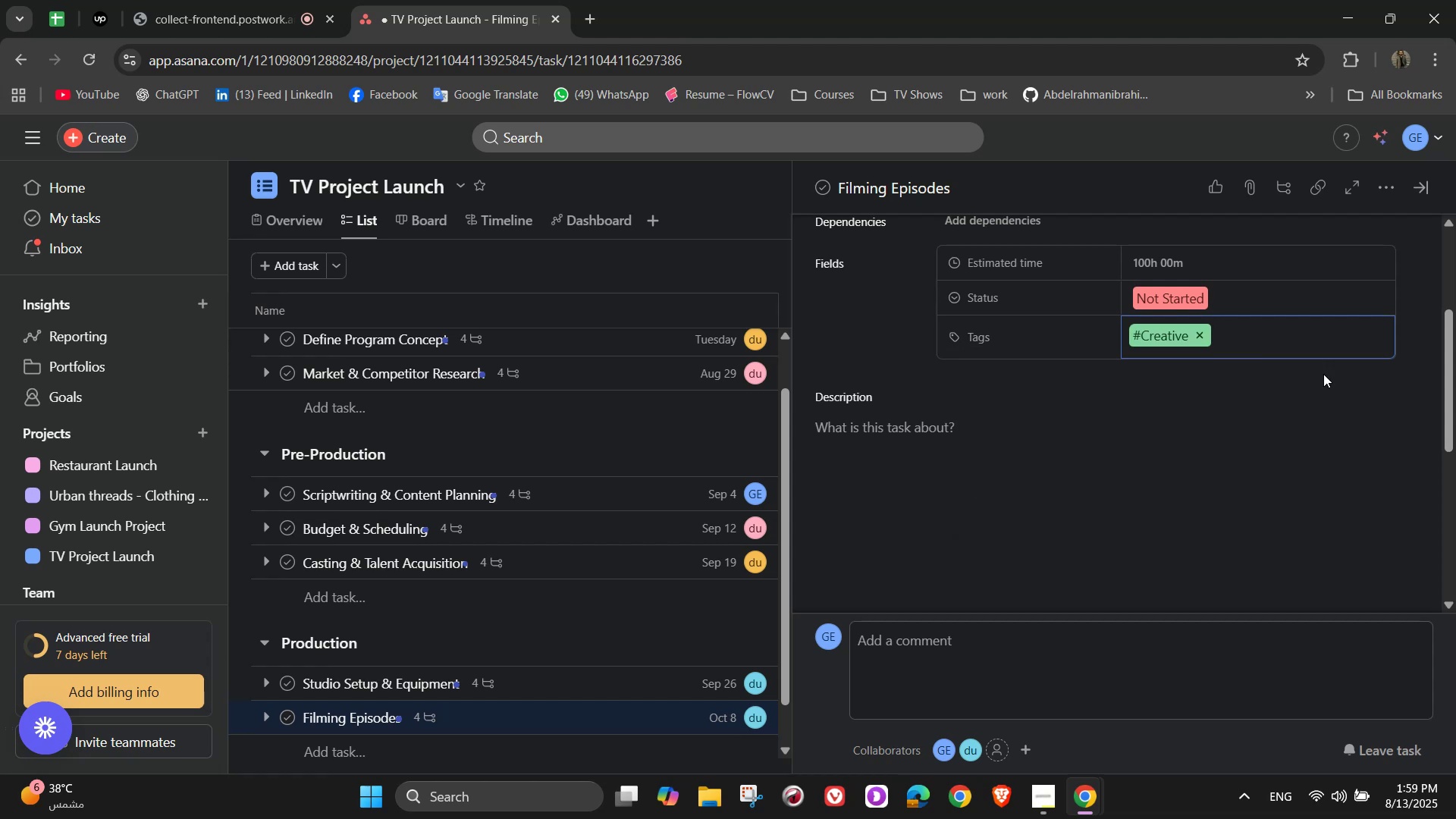 
type(pr)
 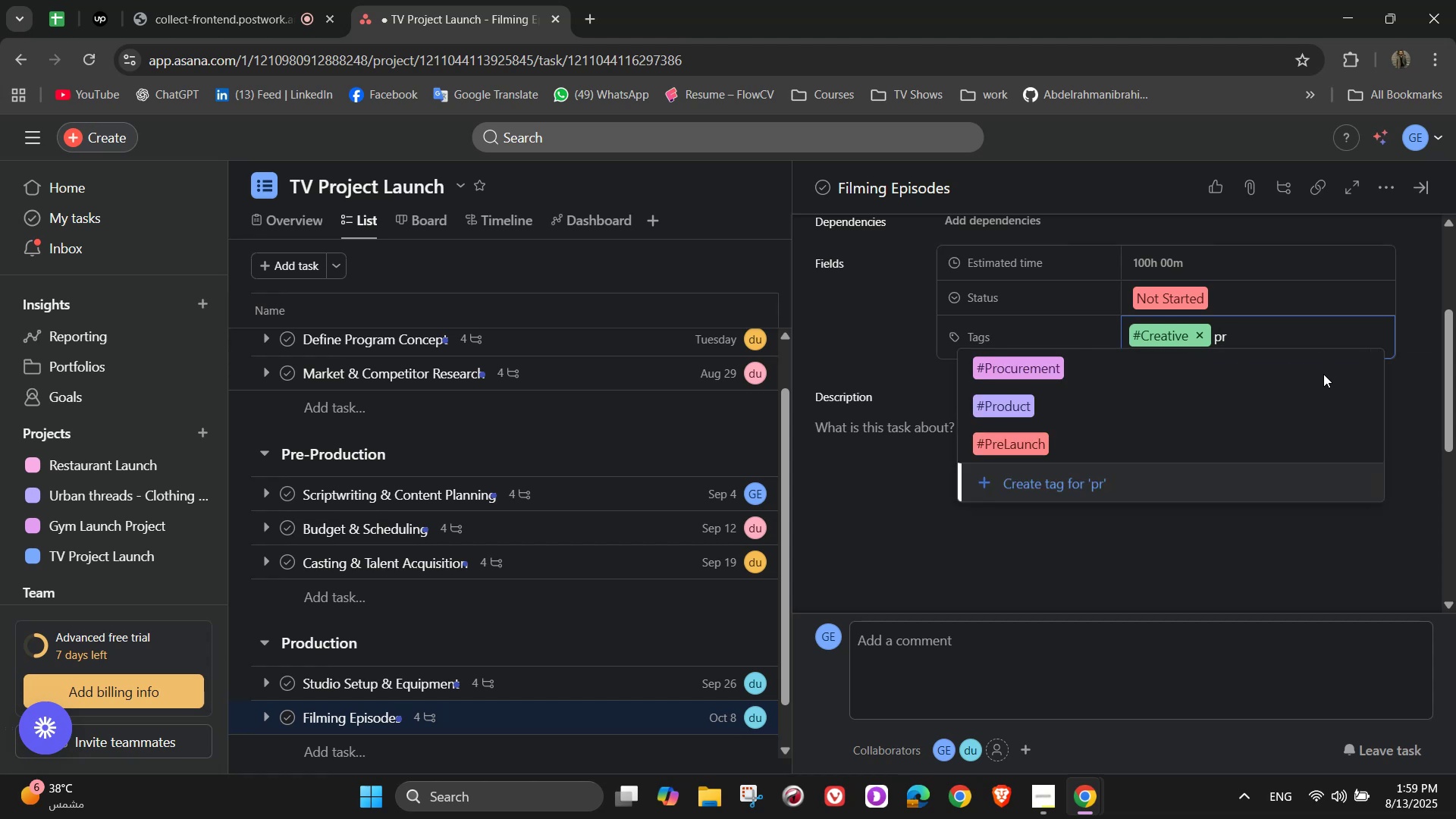 
wait(6.63)
 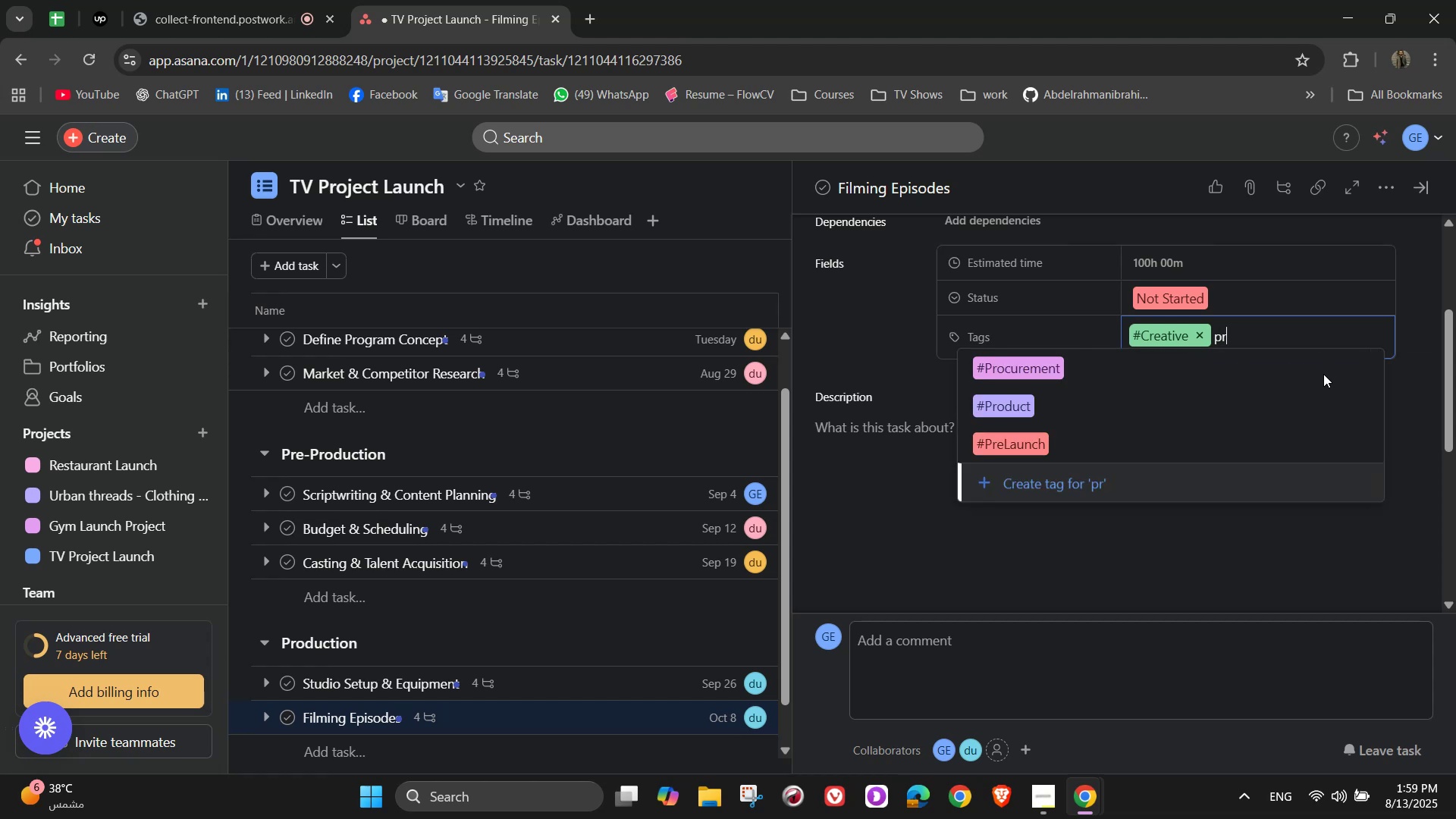 
key(Backspace)
 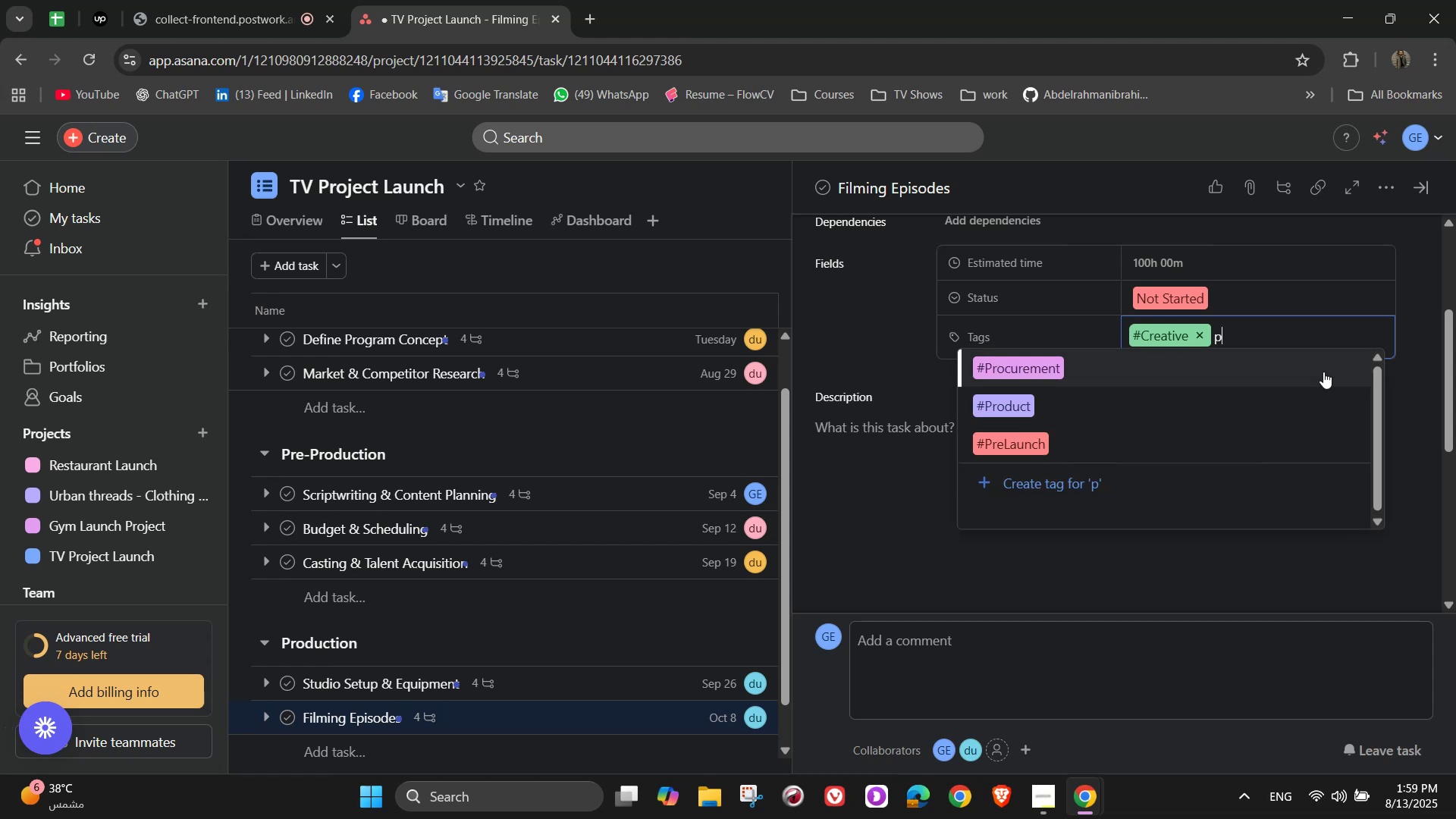 
key(Backspace)
 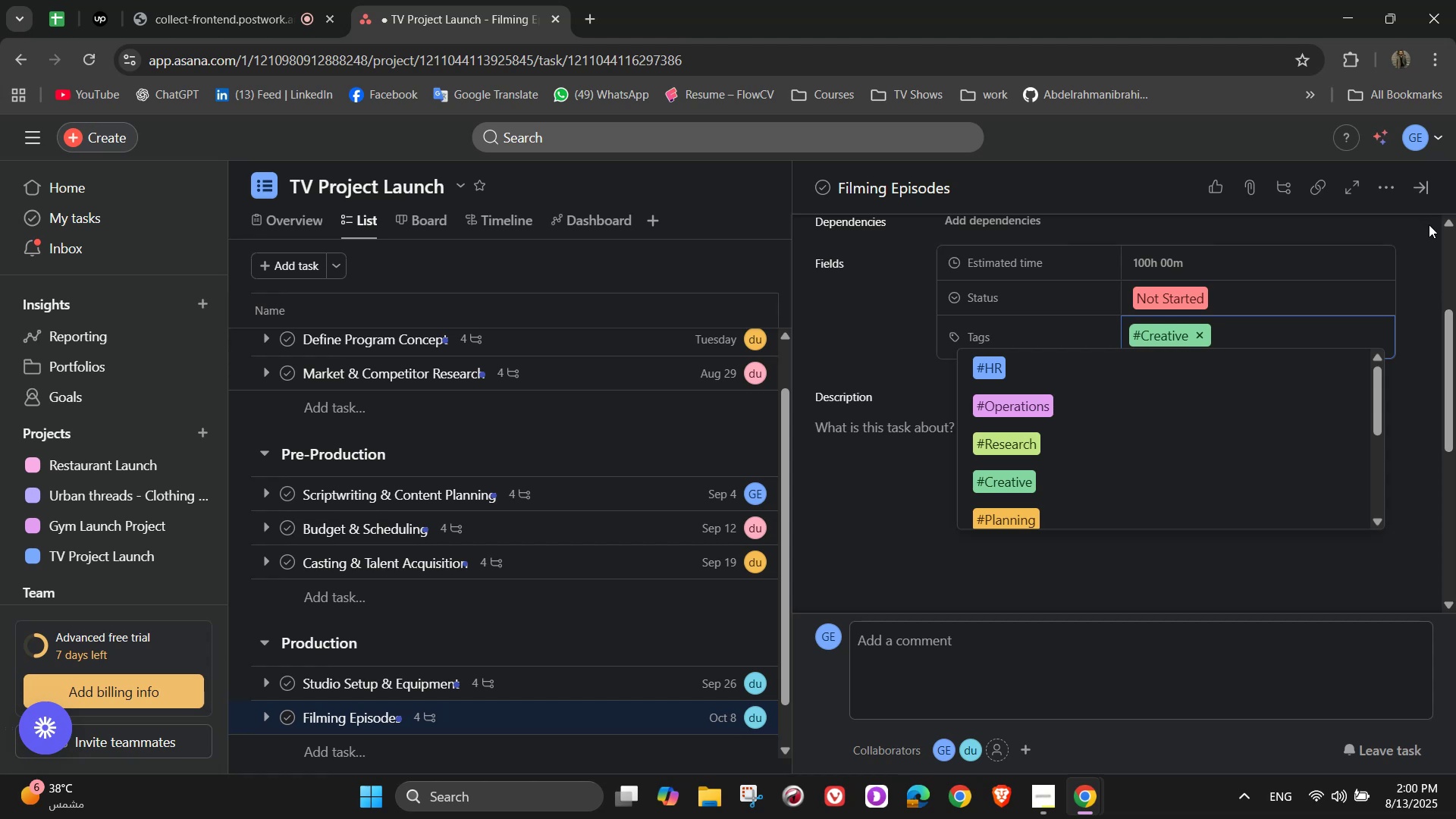 
wait(6.03)
 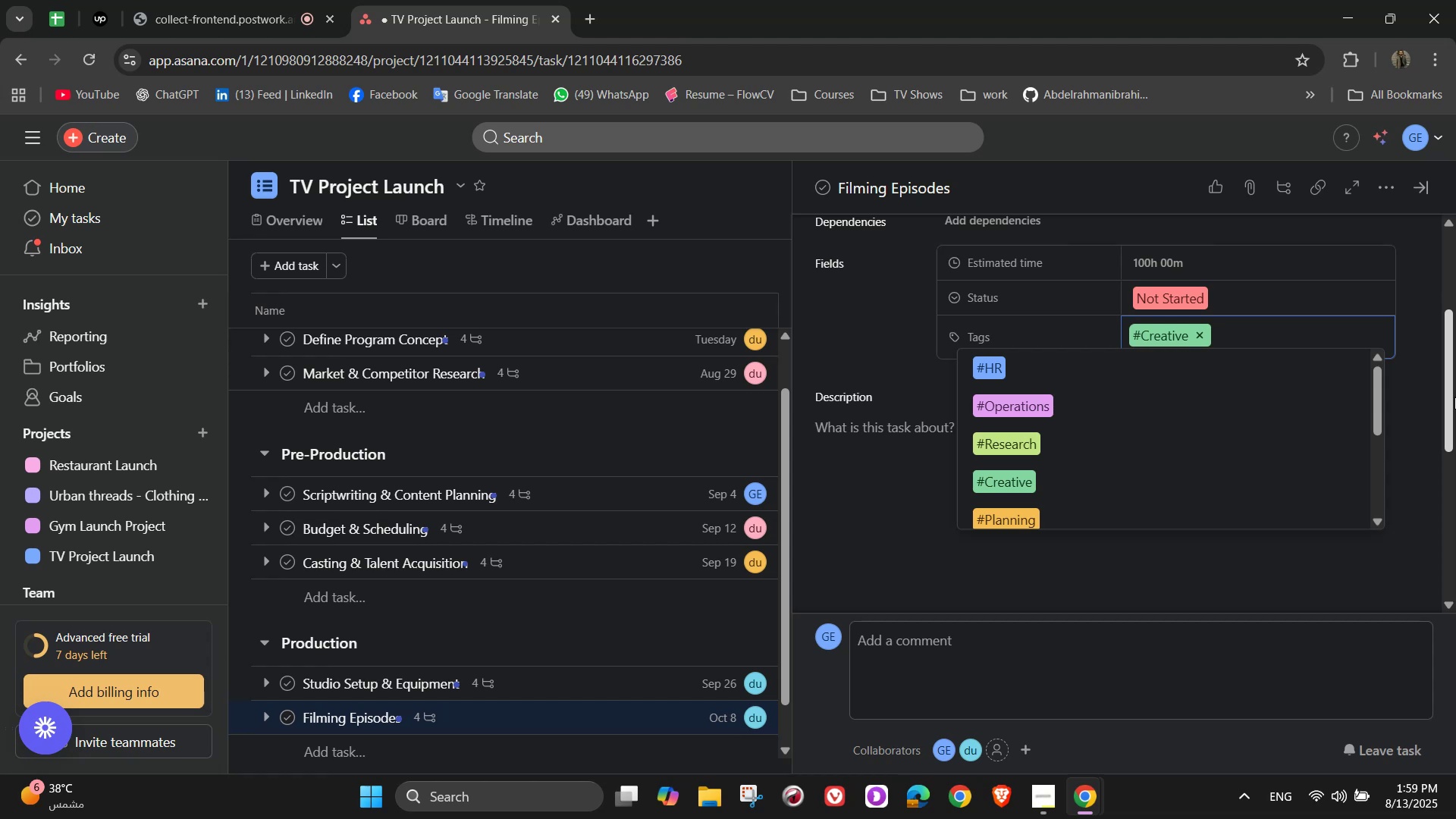 
left_click([1420, 195])
 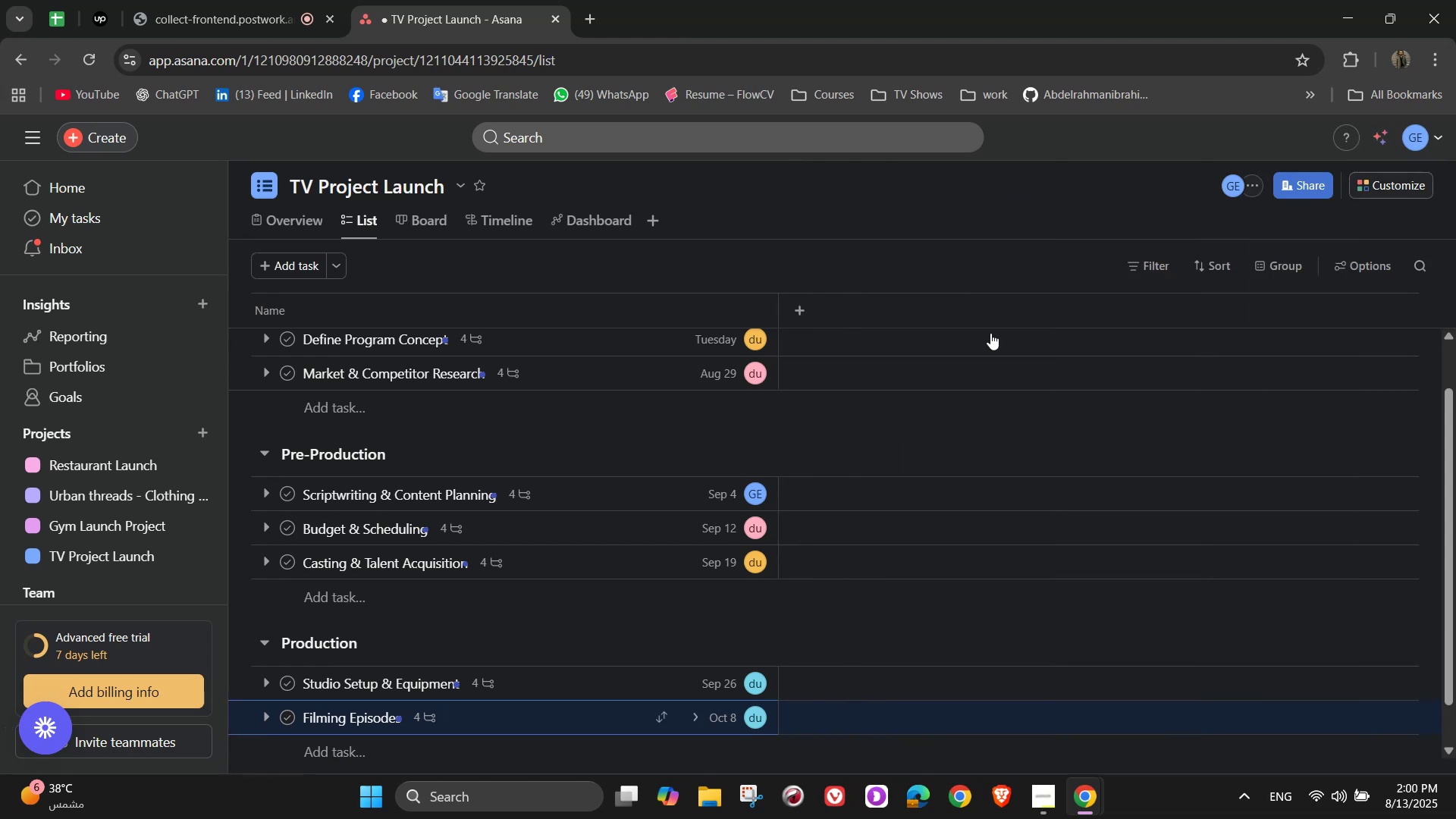 
scroll: coordinate [662, 535], scroll_direction: down, amount: 2.0
 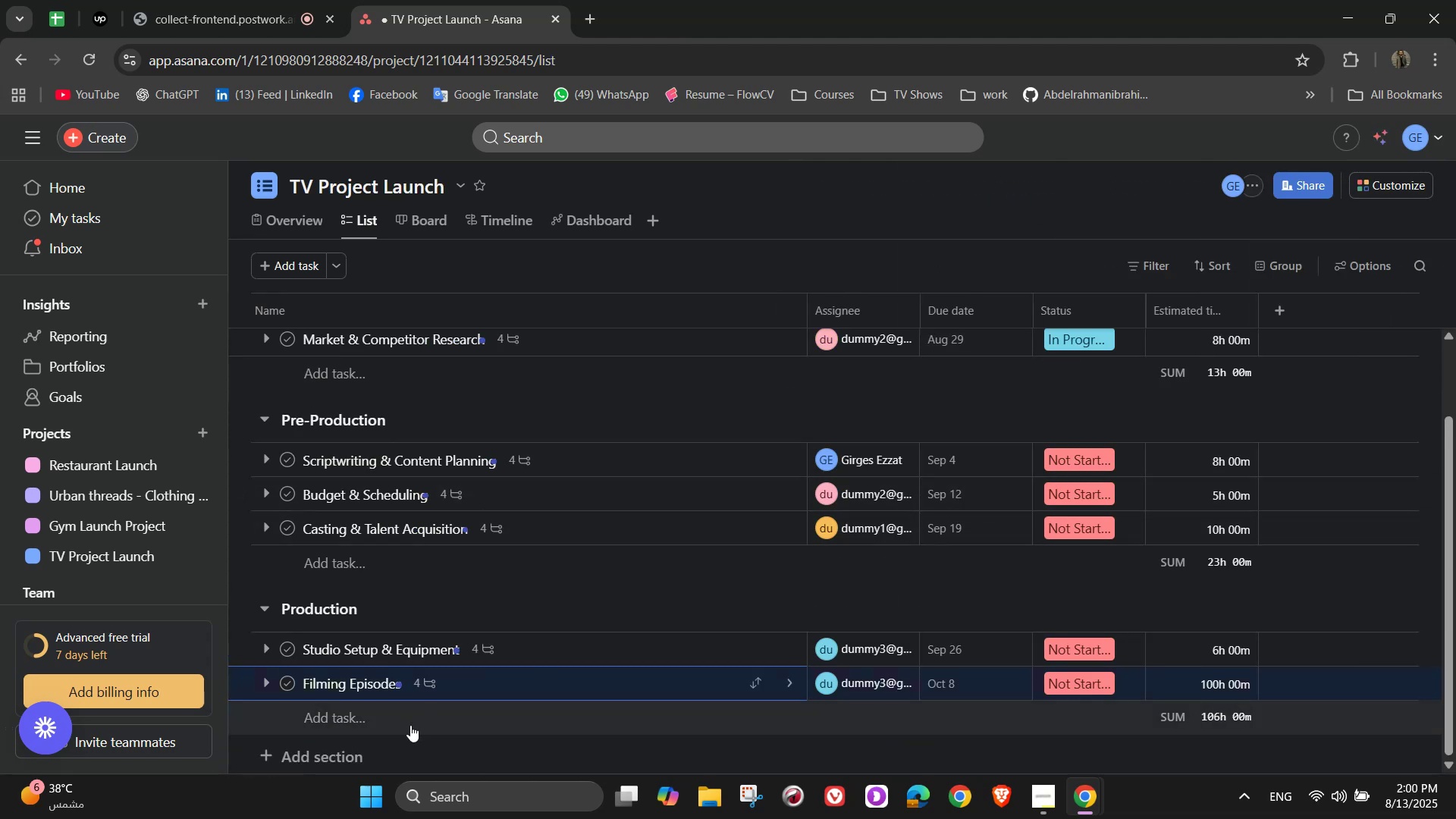 
left_click([408, 725])
 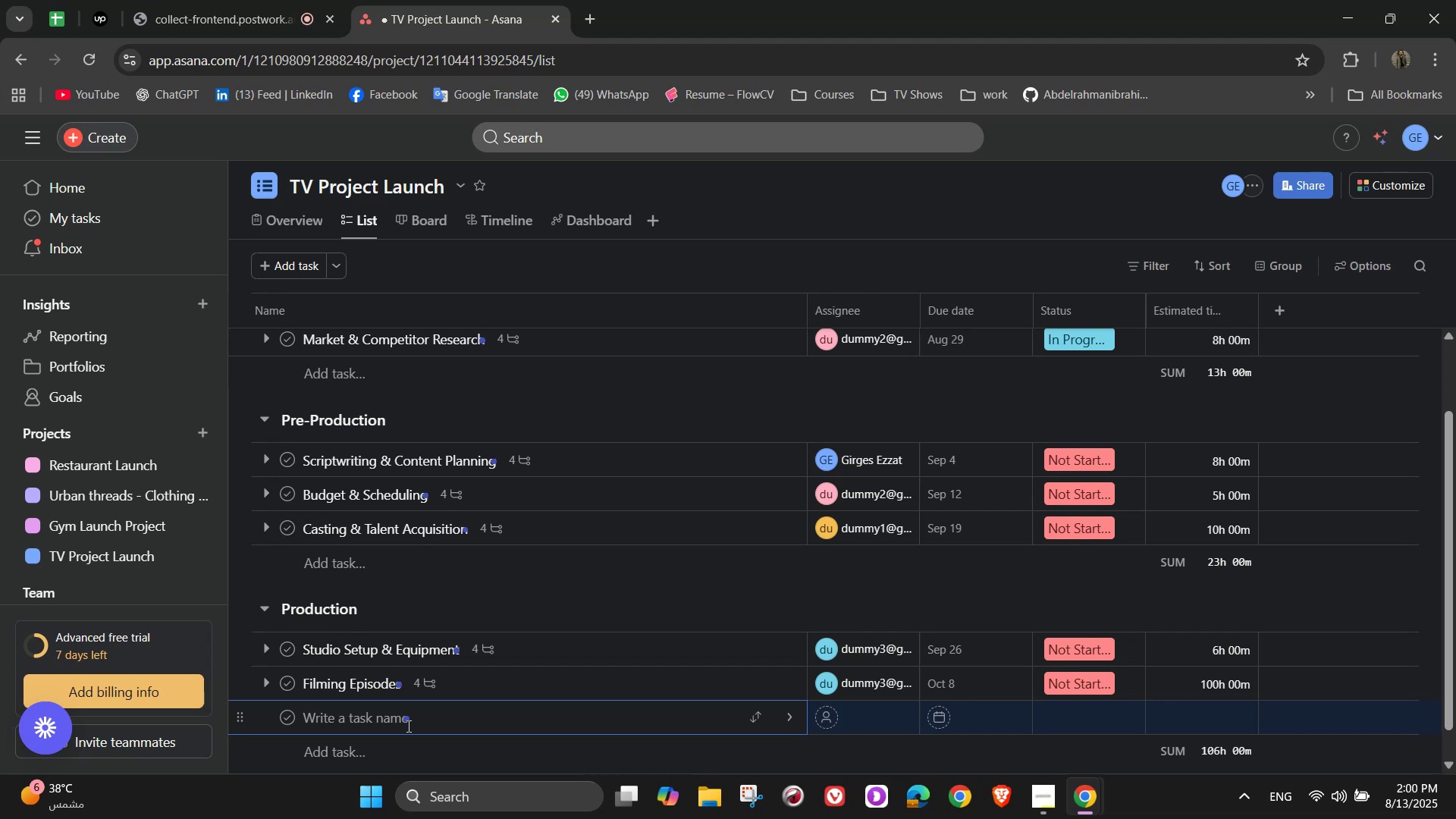 
wait(8.15)
 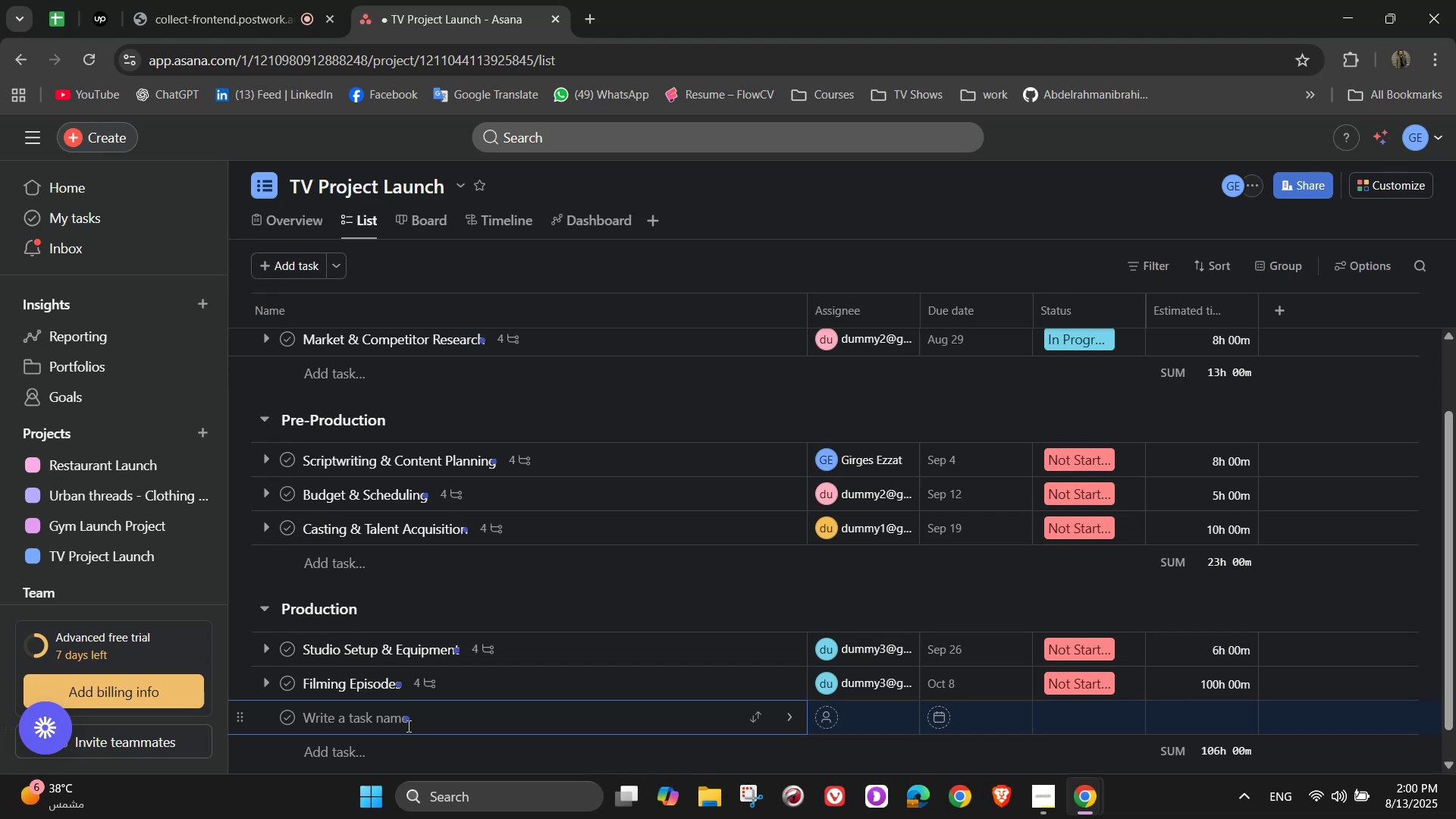 
double_click([1241, 645])
 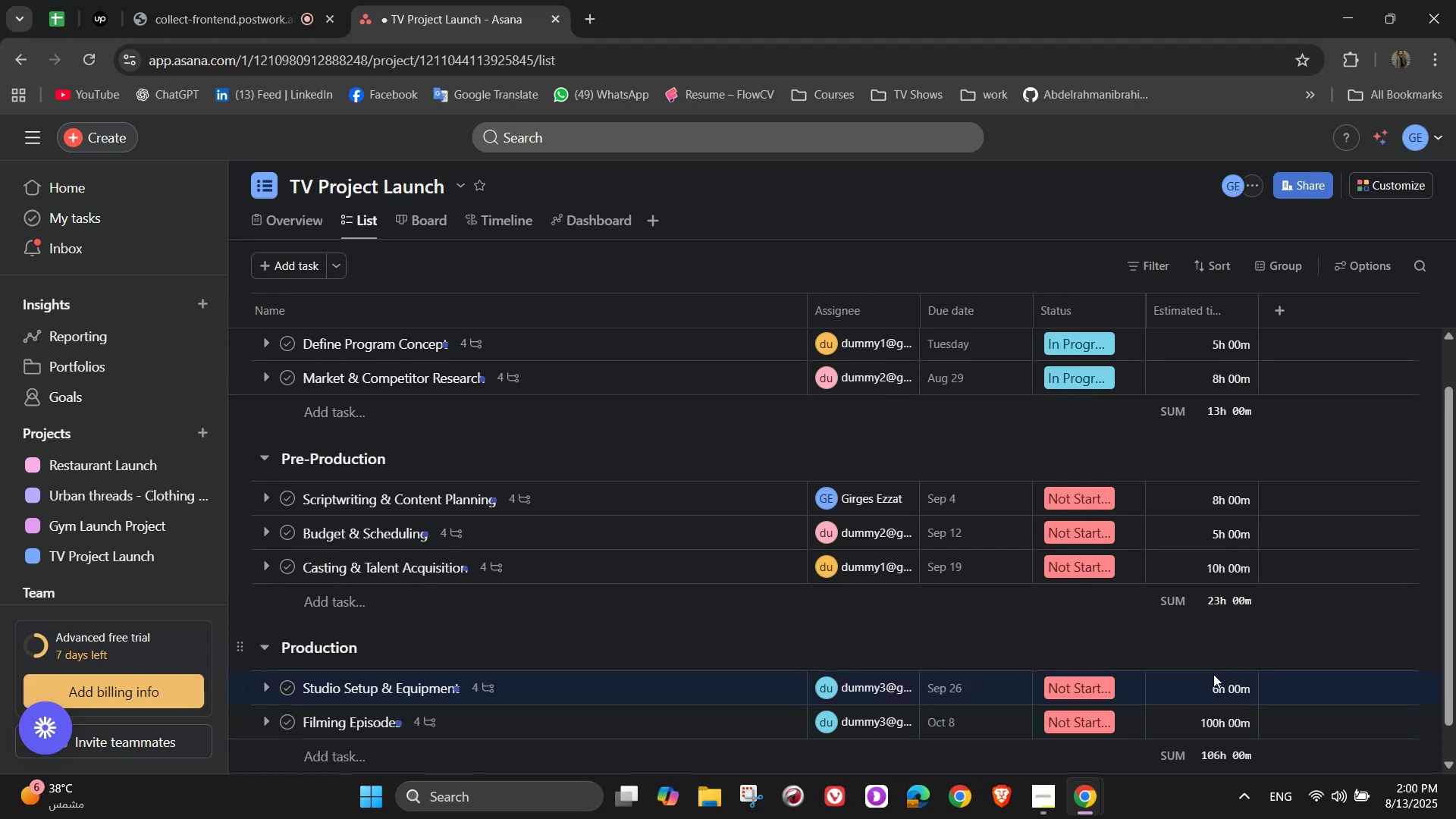 
left_click_drag(start_coordinate=[1210, 686], to_coordinate=[1216, 686])
 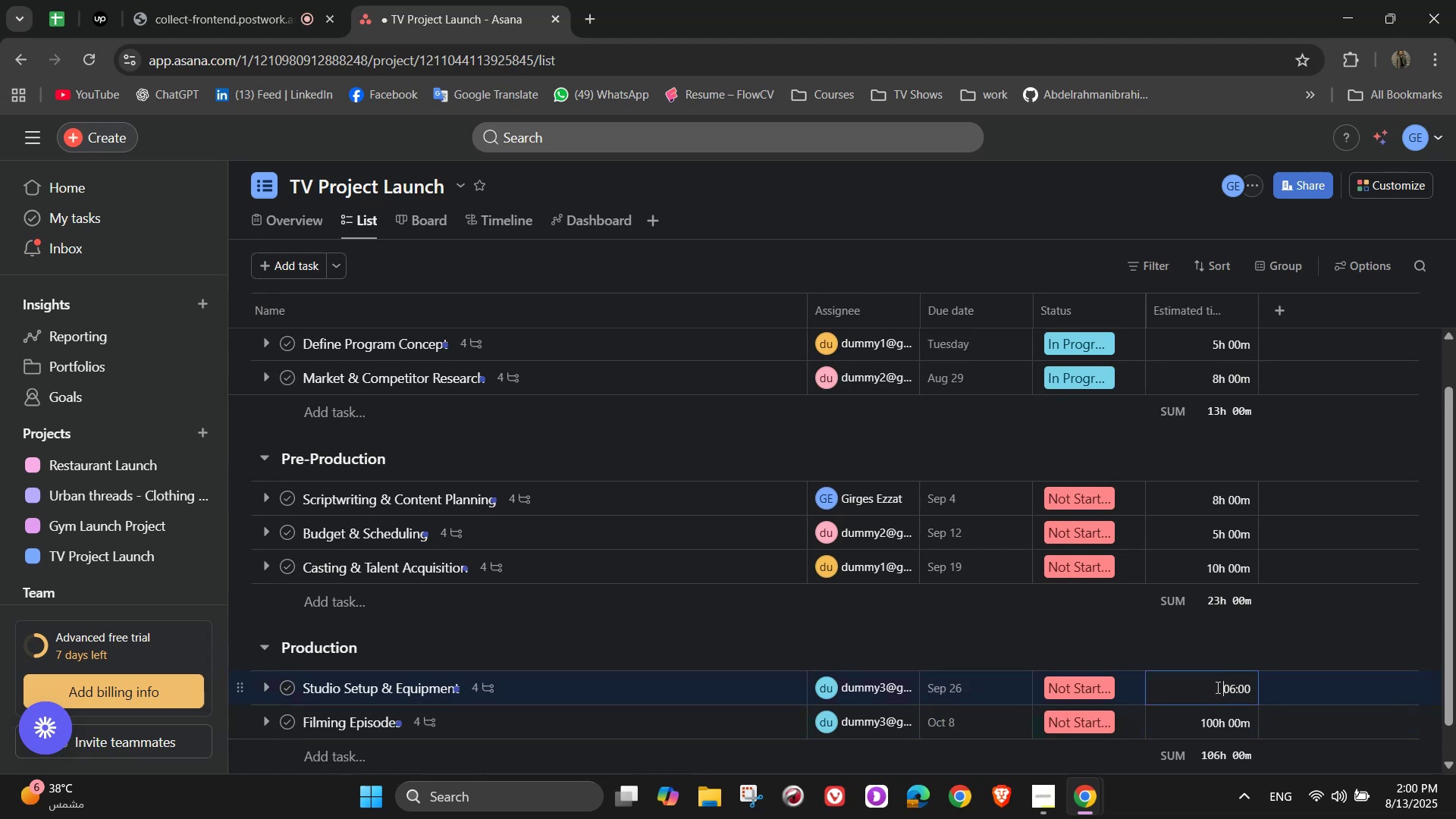 
double_click([1216, 687])
 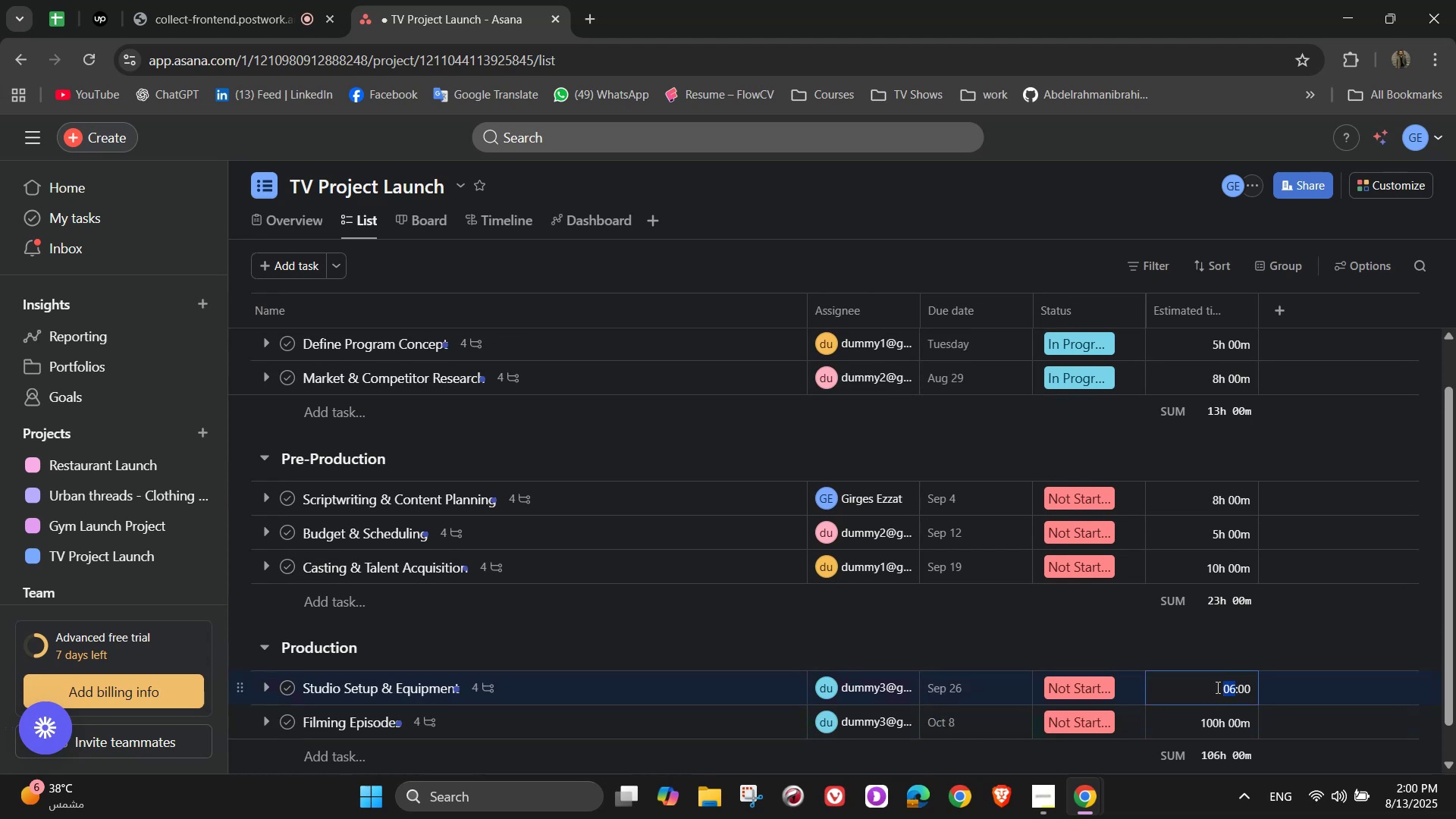 
key(Numpad1)
 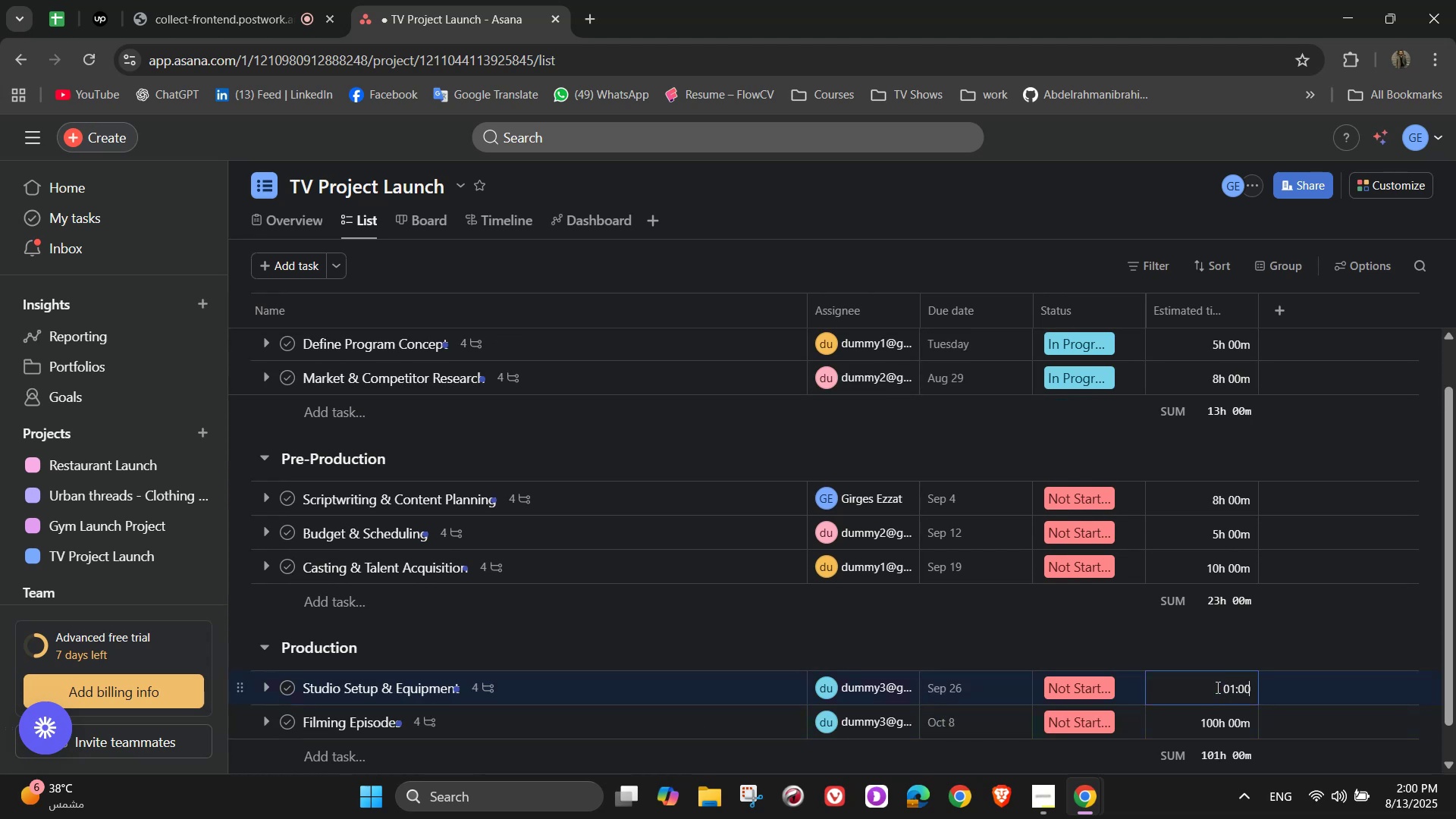 
key(Numpad2)
 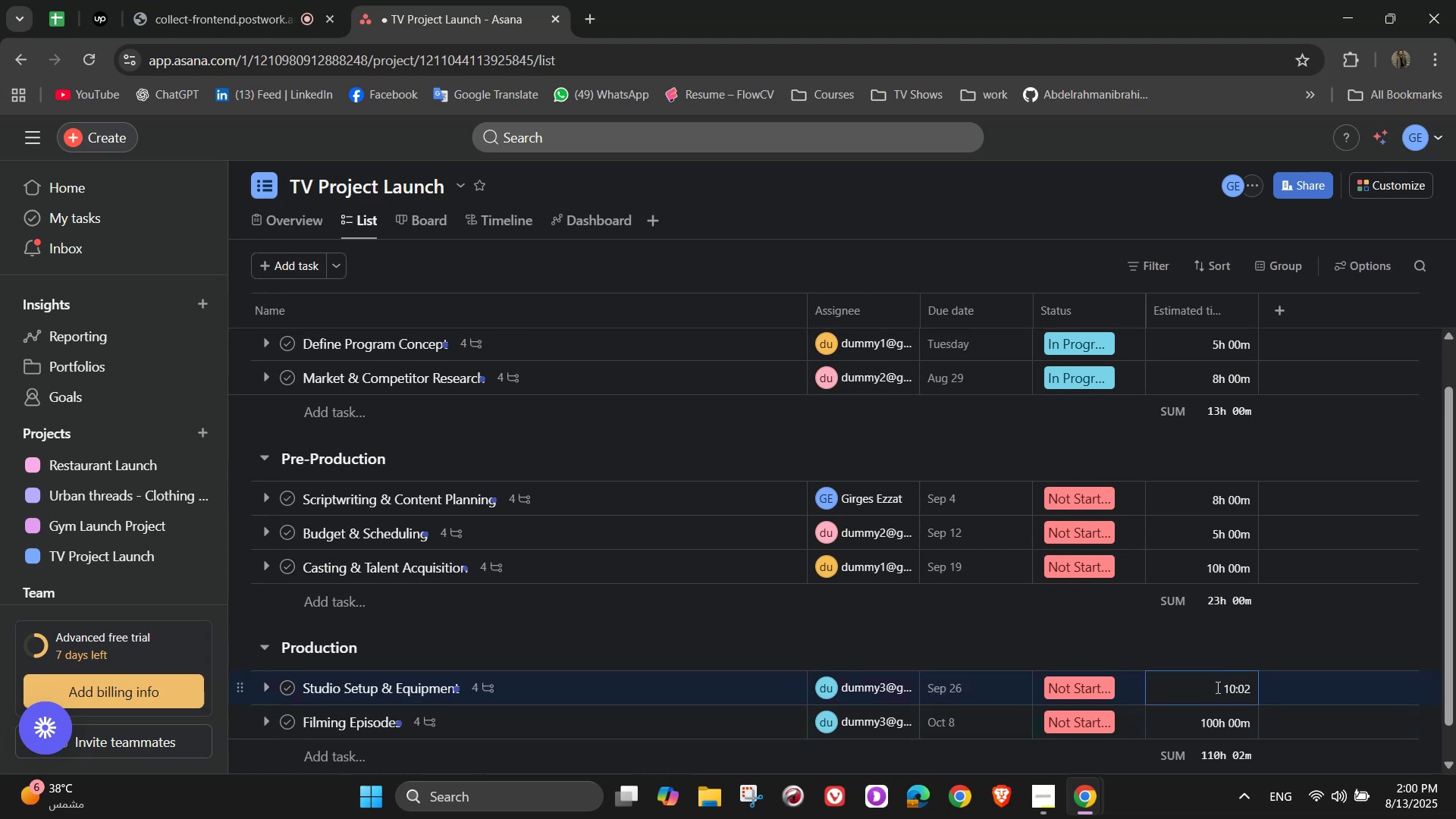 
key(Backspace)
 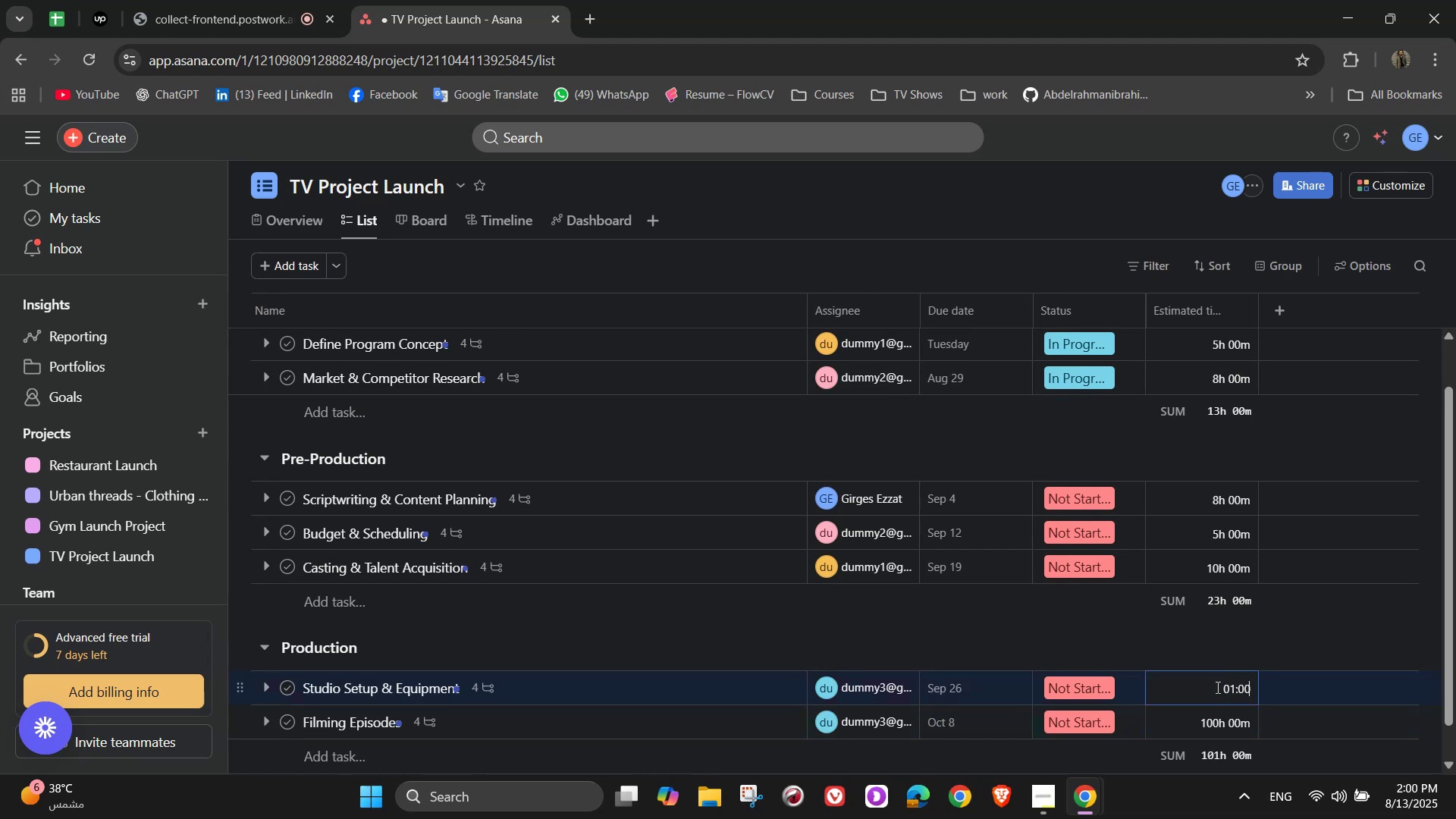 
key(Backspace)
 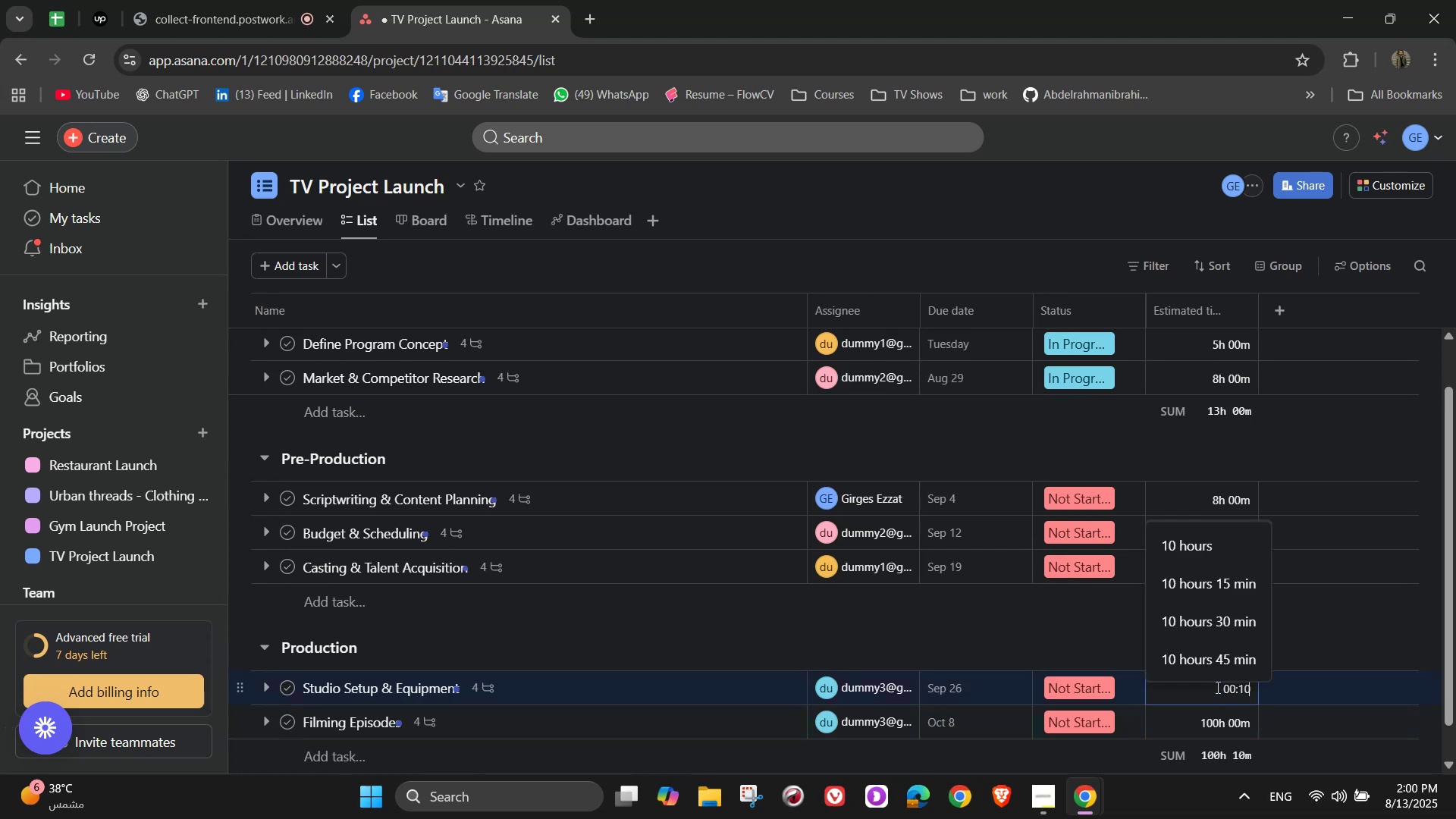 
key(Backspace)
 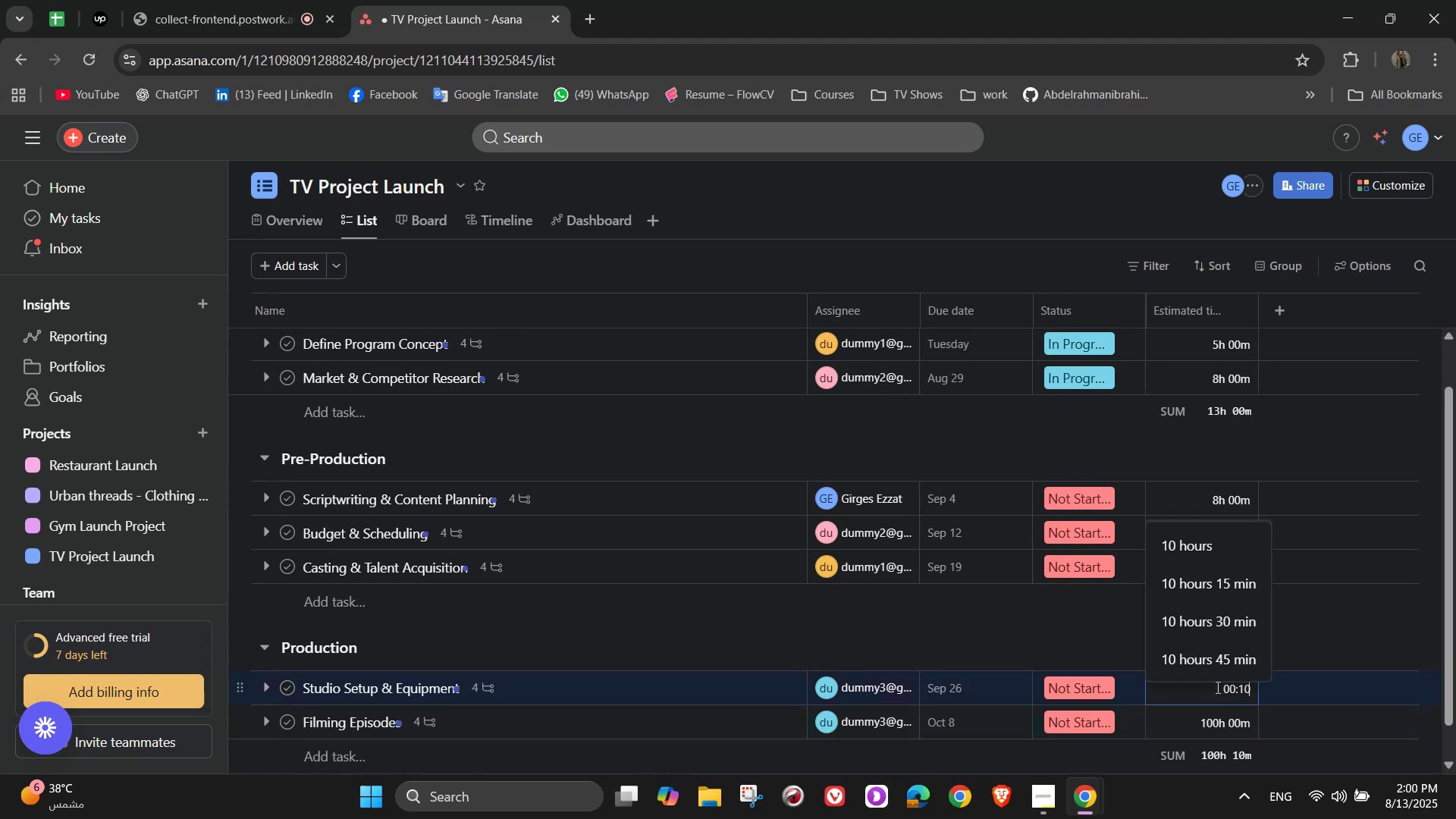 
key(Backspace)
 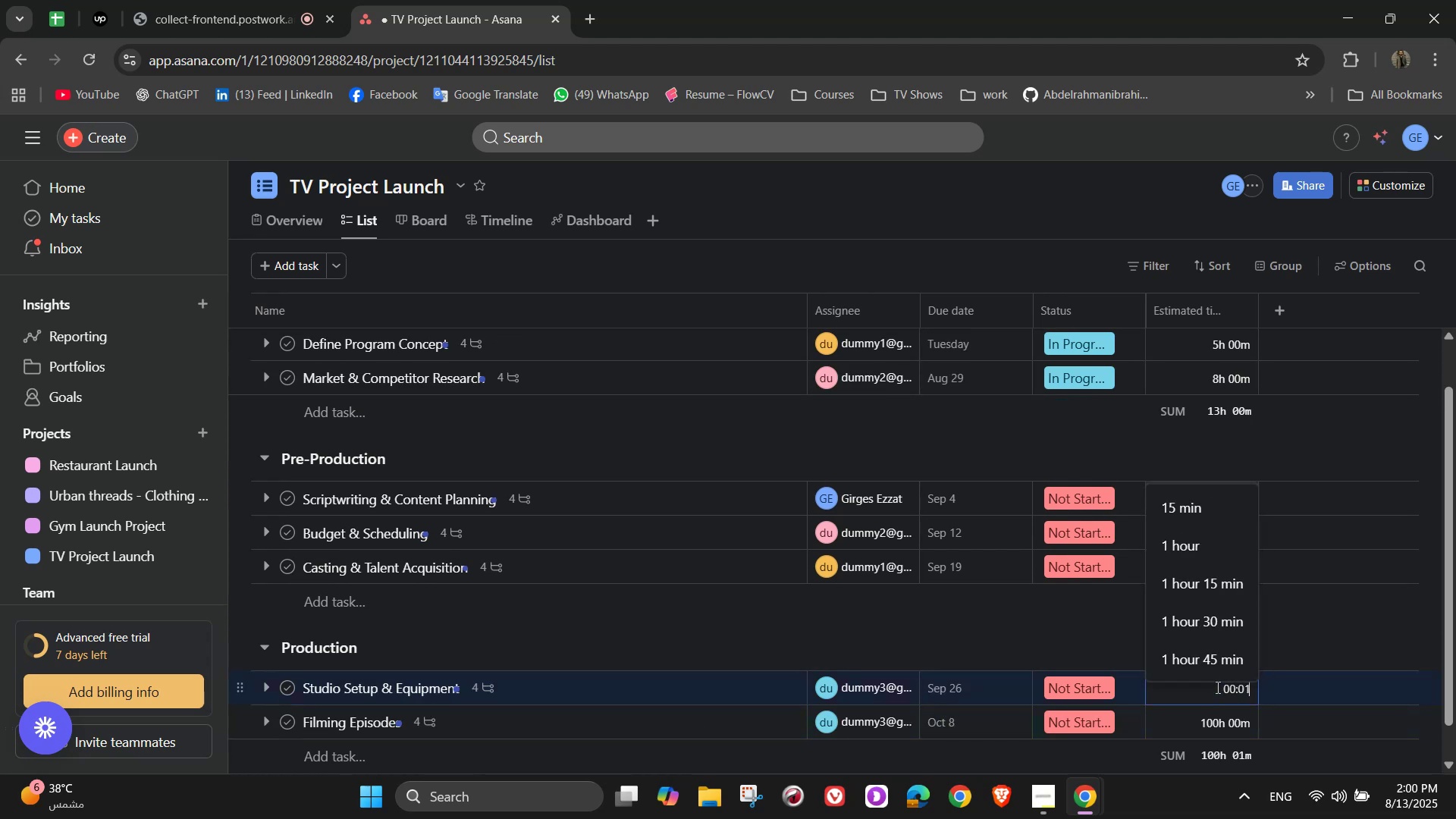 
key(Backspace)
 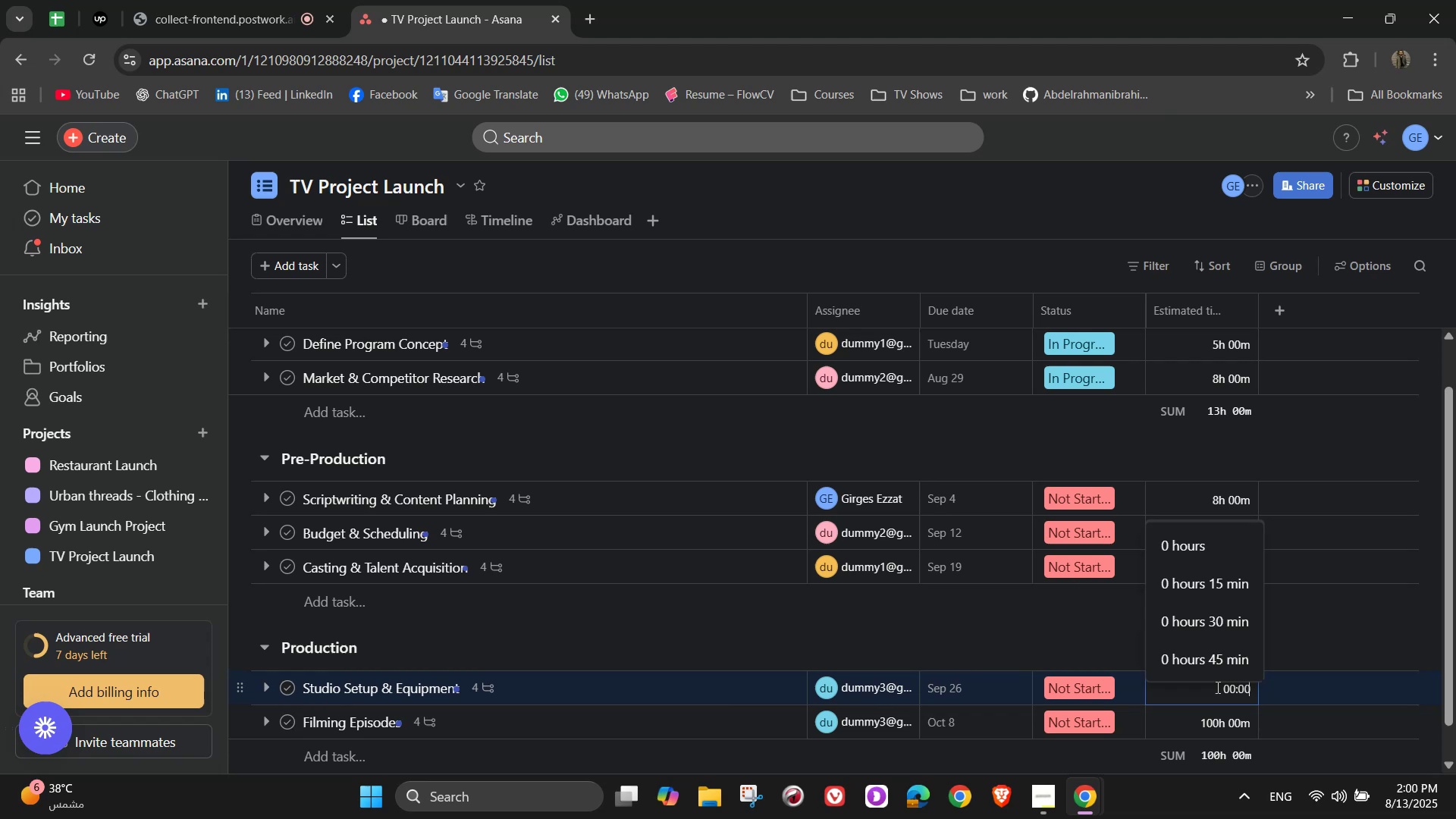 
key(Numpad1)
 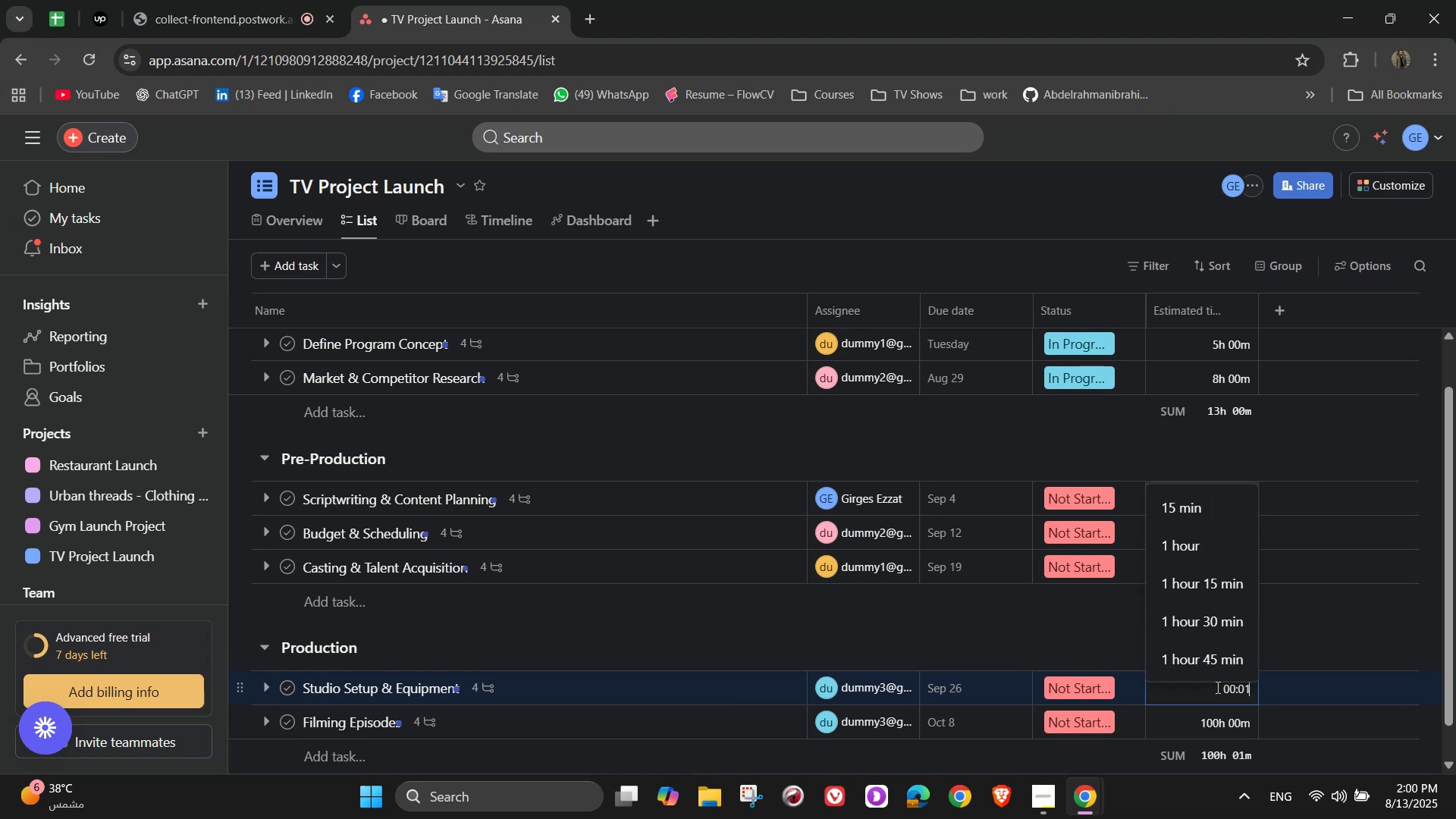 
key(Numpad2)
 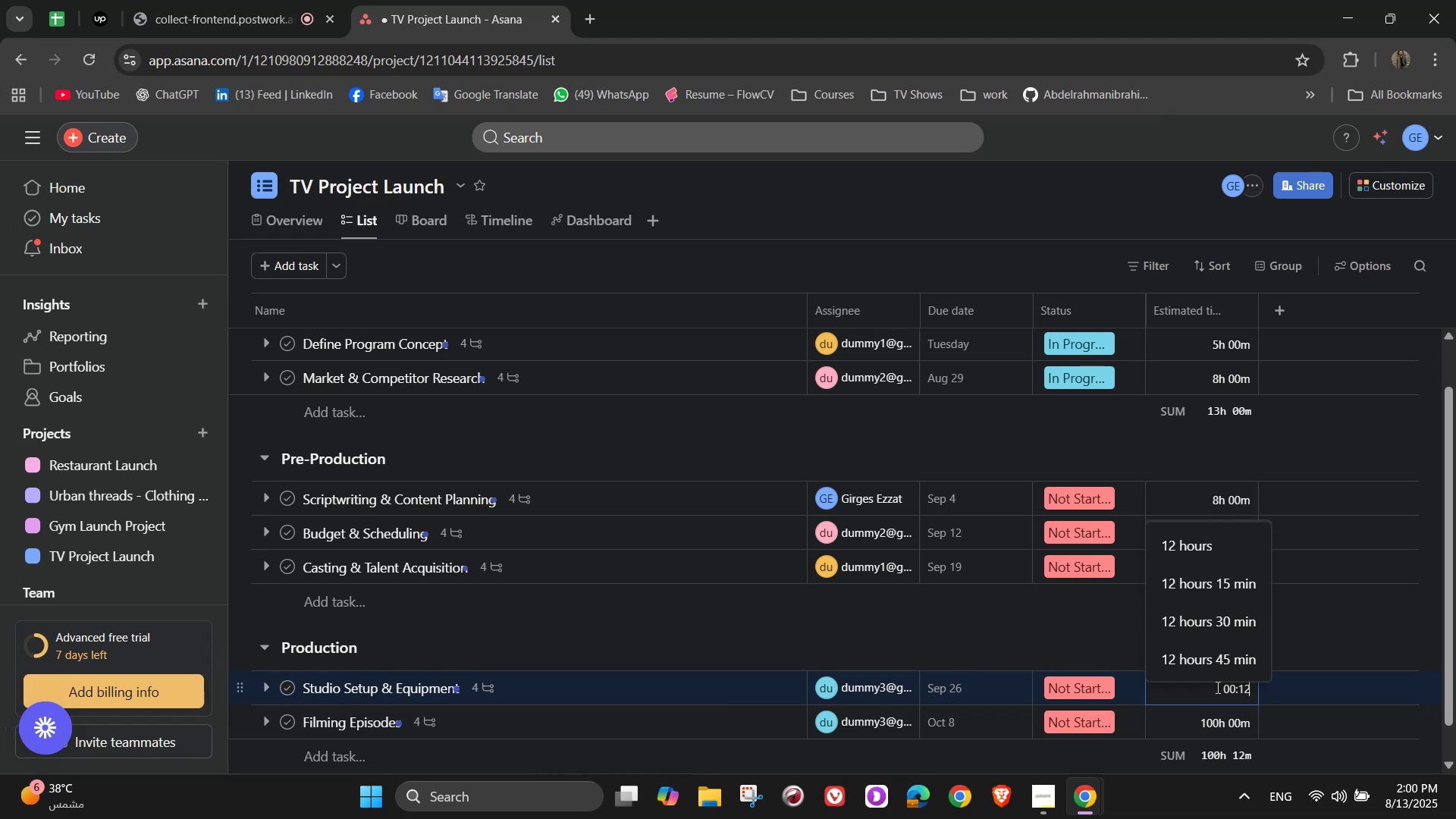 
key(Numpad0)
 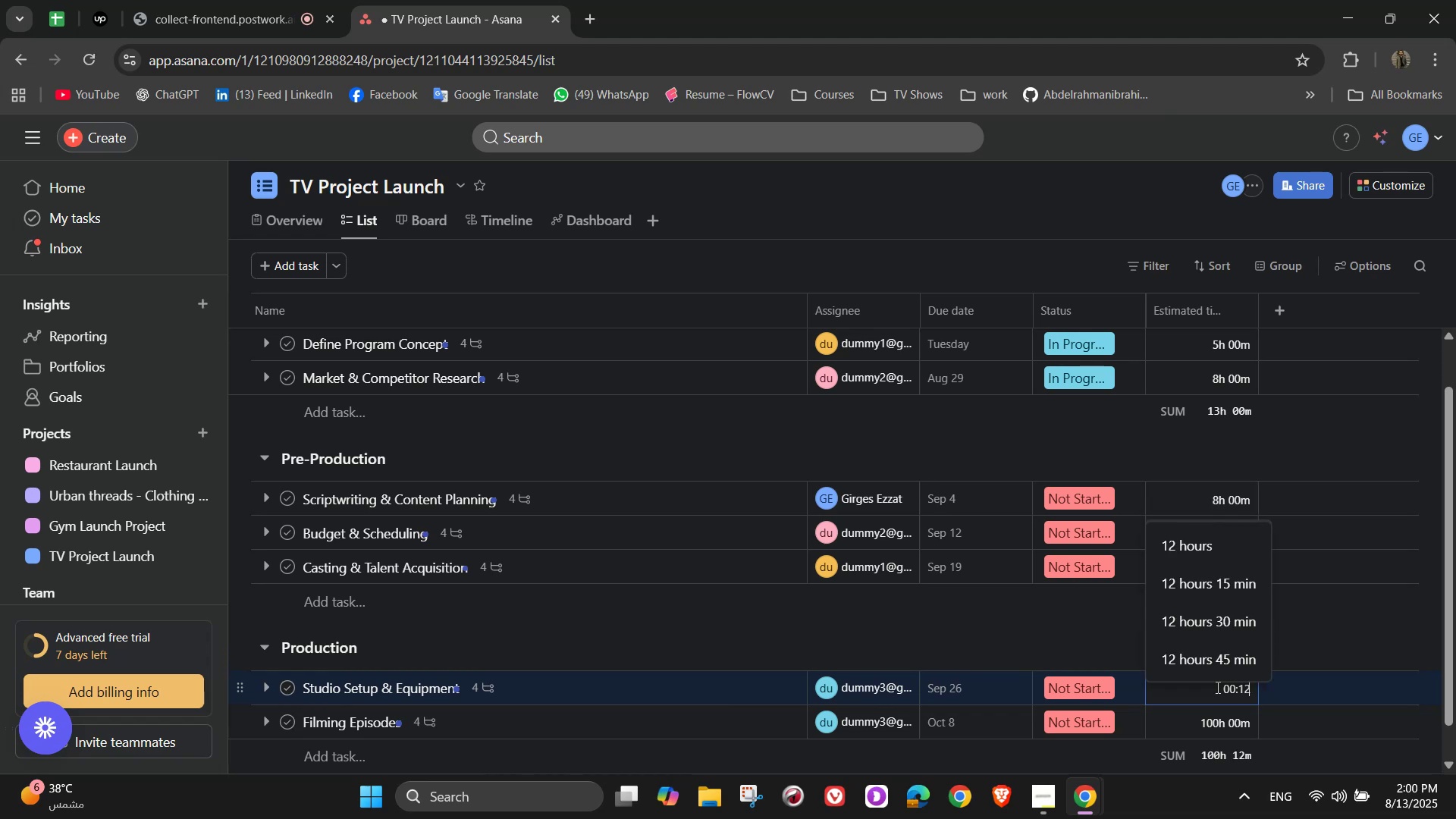 
key(Numpad0)
 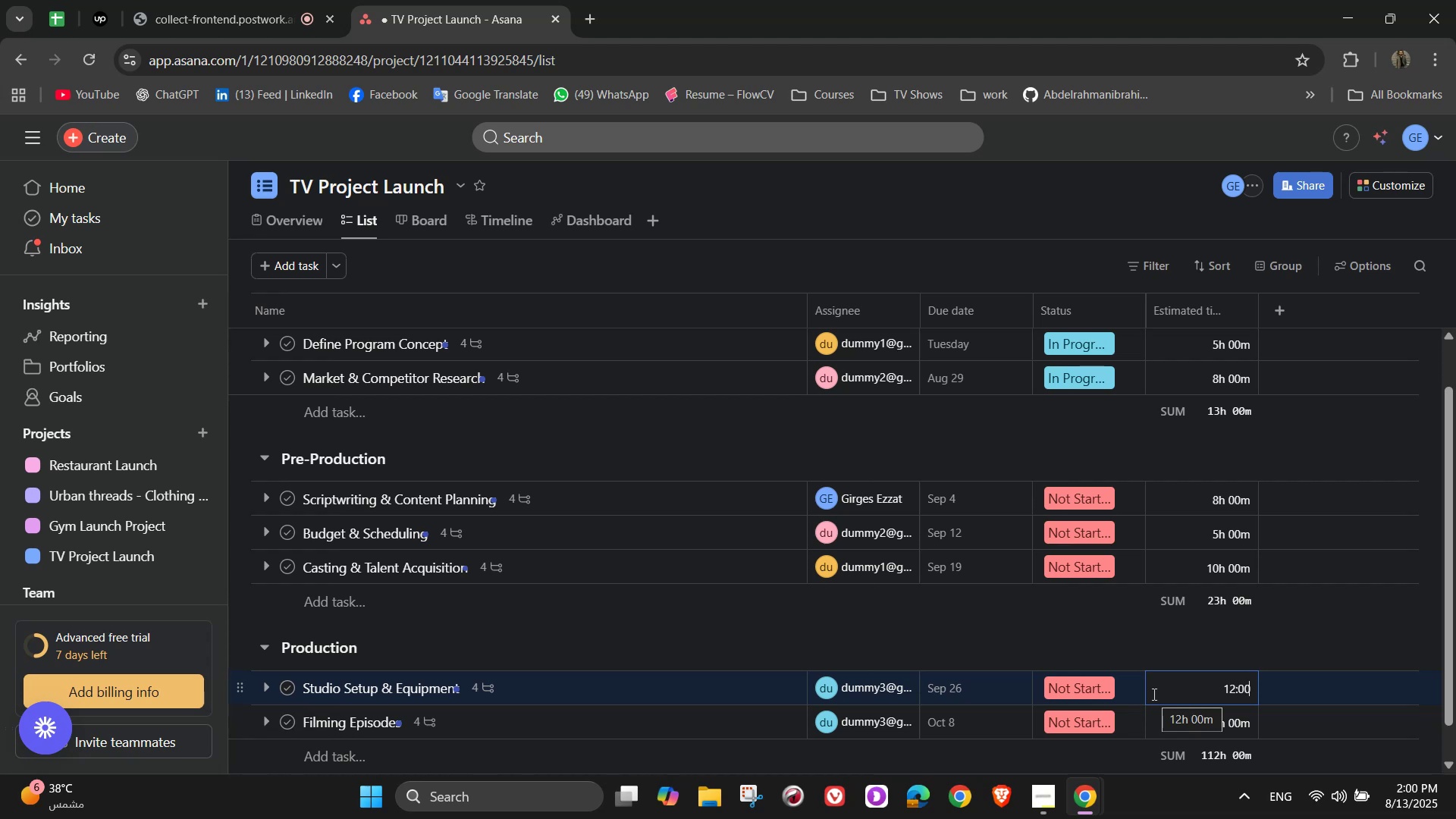 
wait(20.09)
 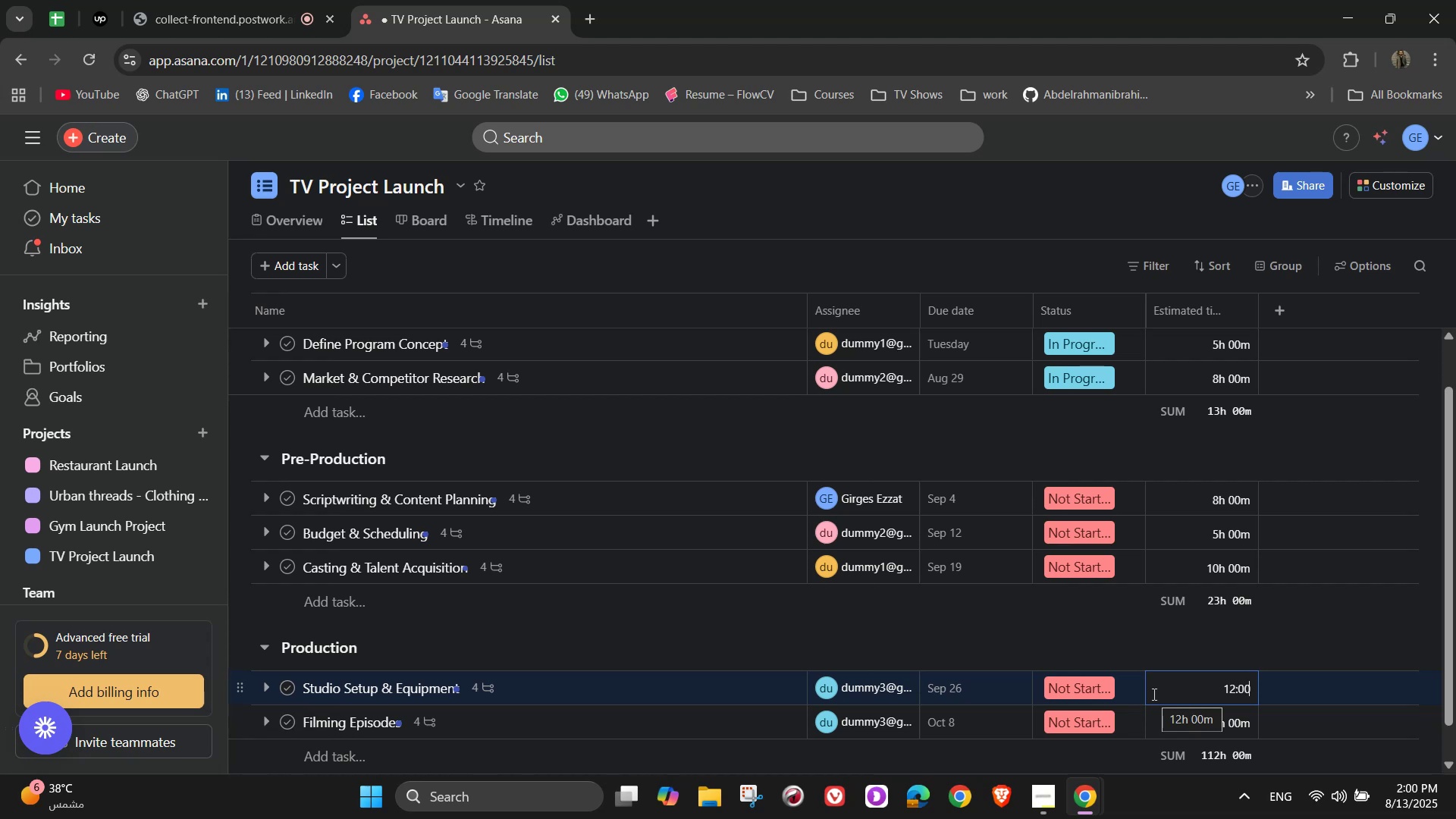 
scroll: coordinate [575, 433], scroll_direction: down, amount: 4.0
 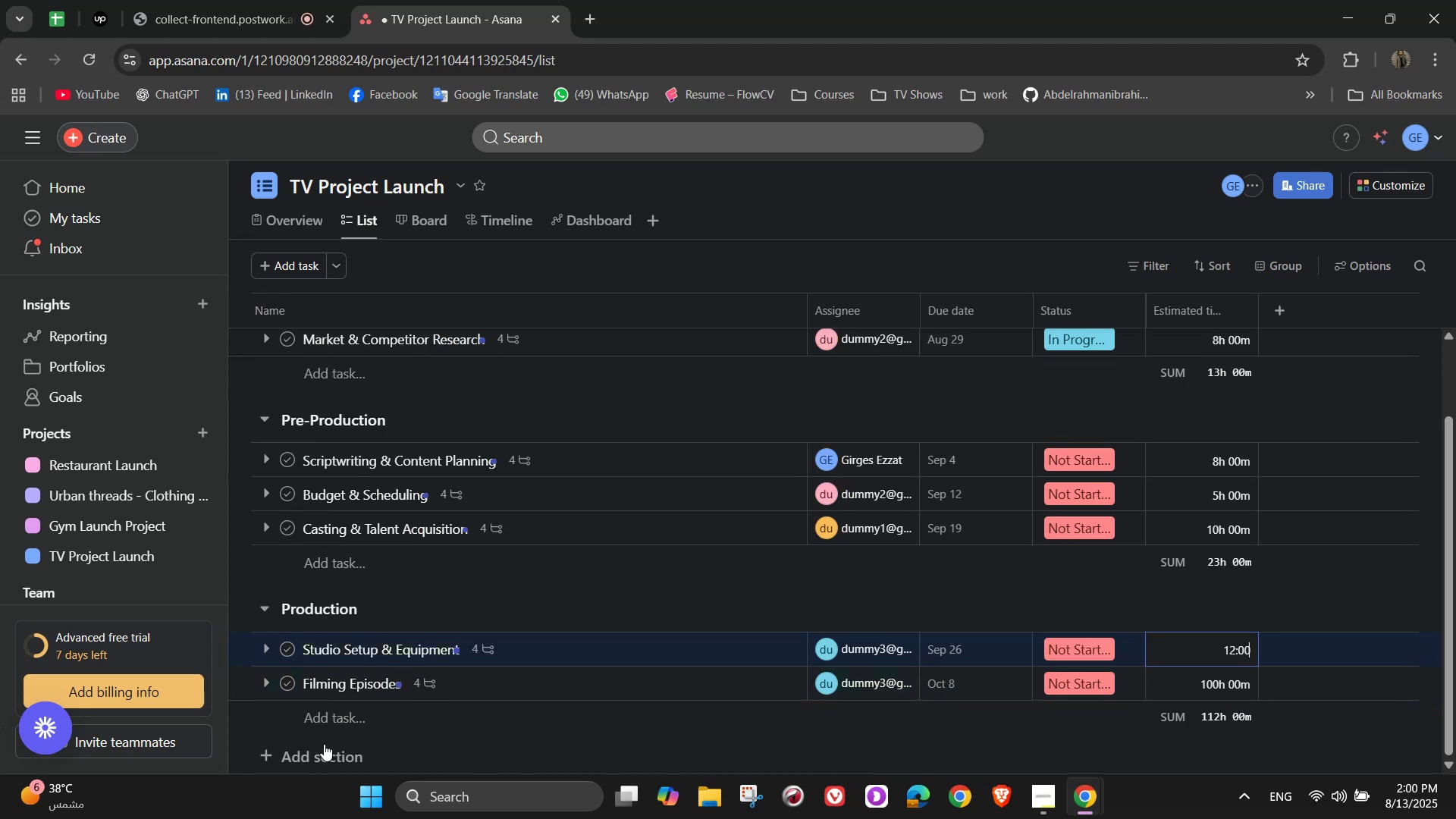 
left_click([315, 748])
 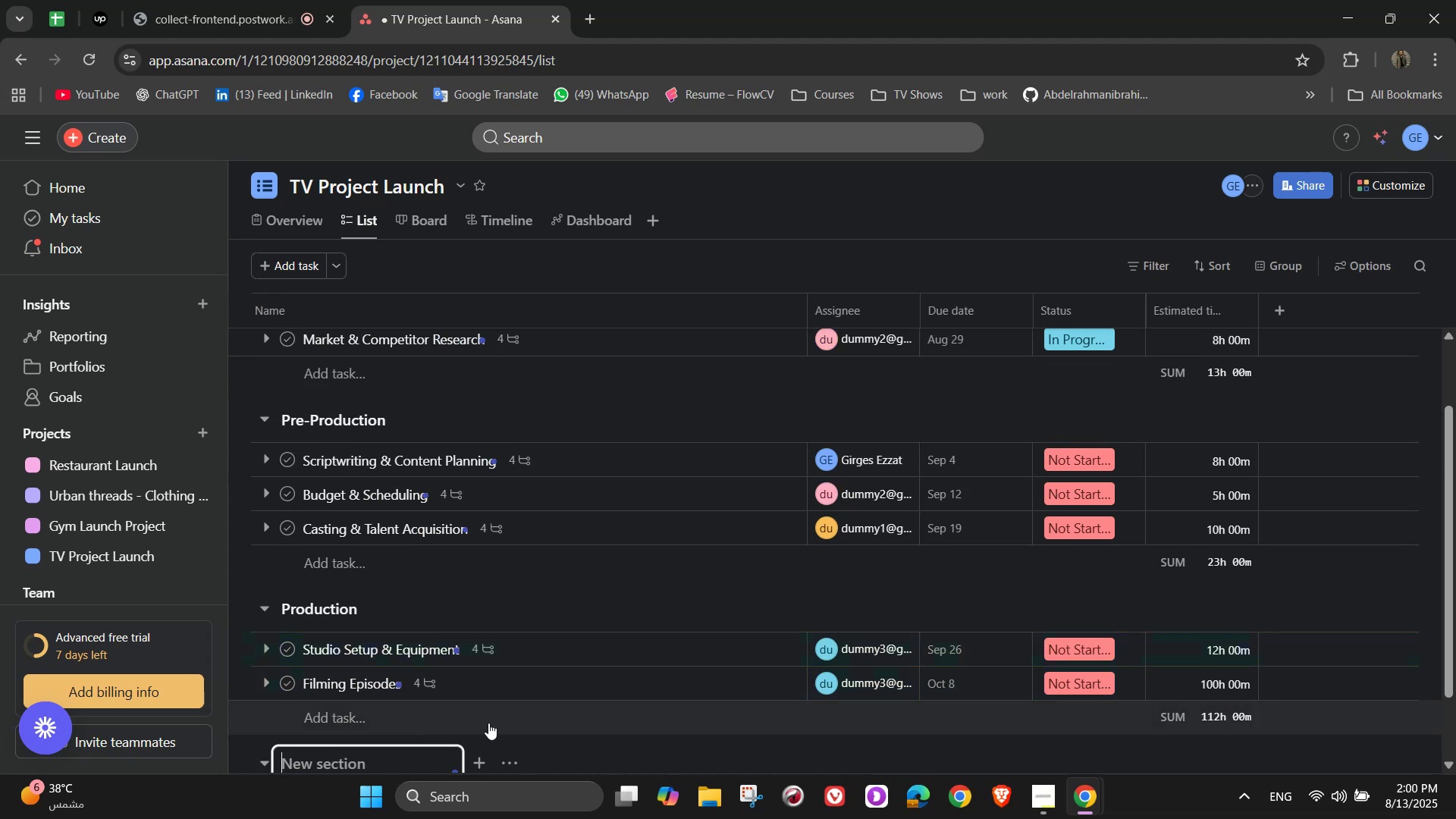 
scroll: coordinate [919, 609], scroll_direction: down, amount: 4.0
 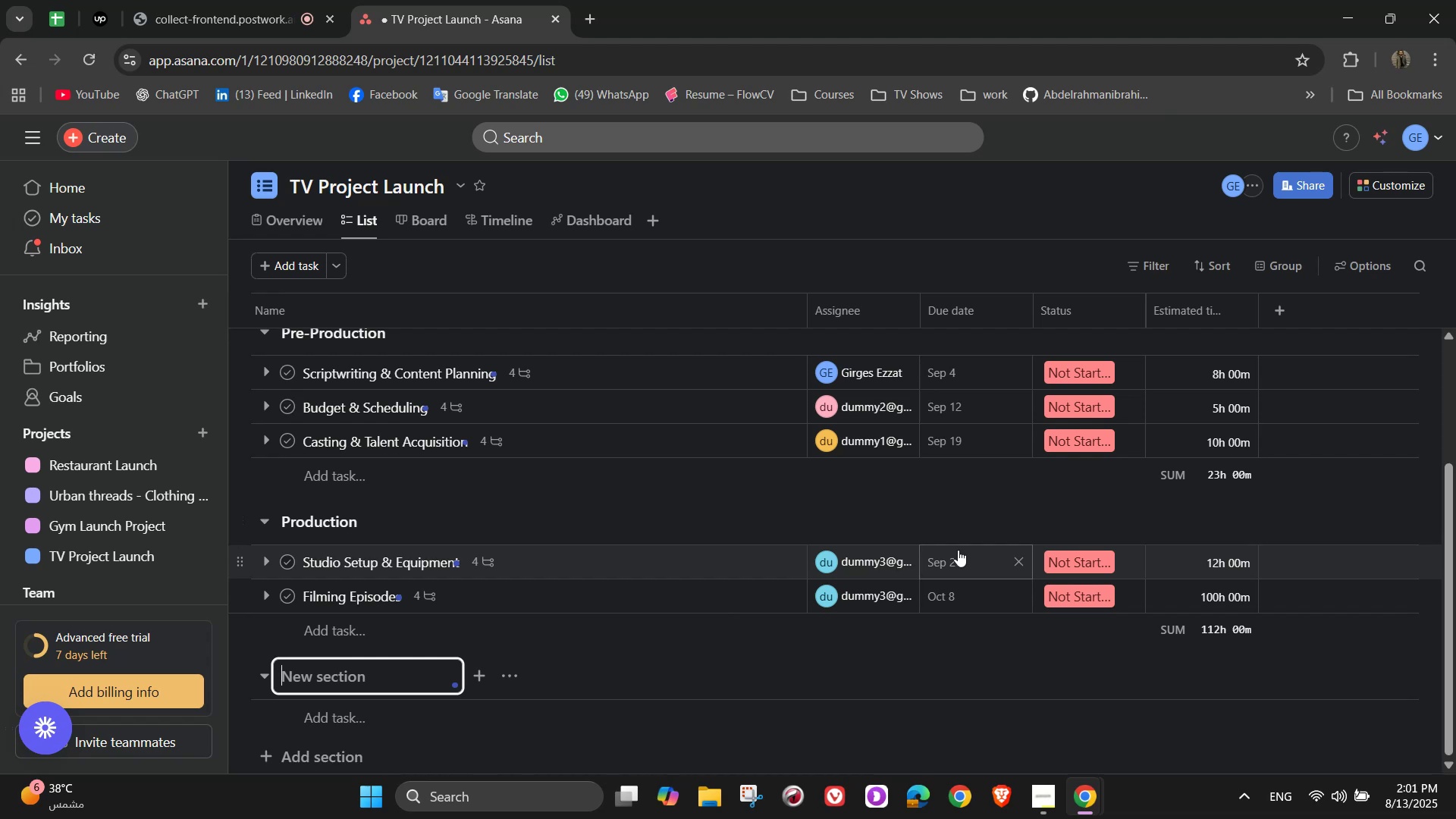 
wait(23.16)
 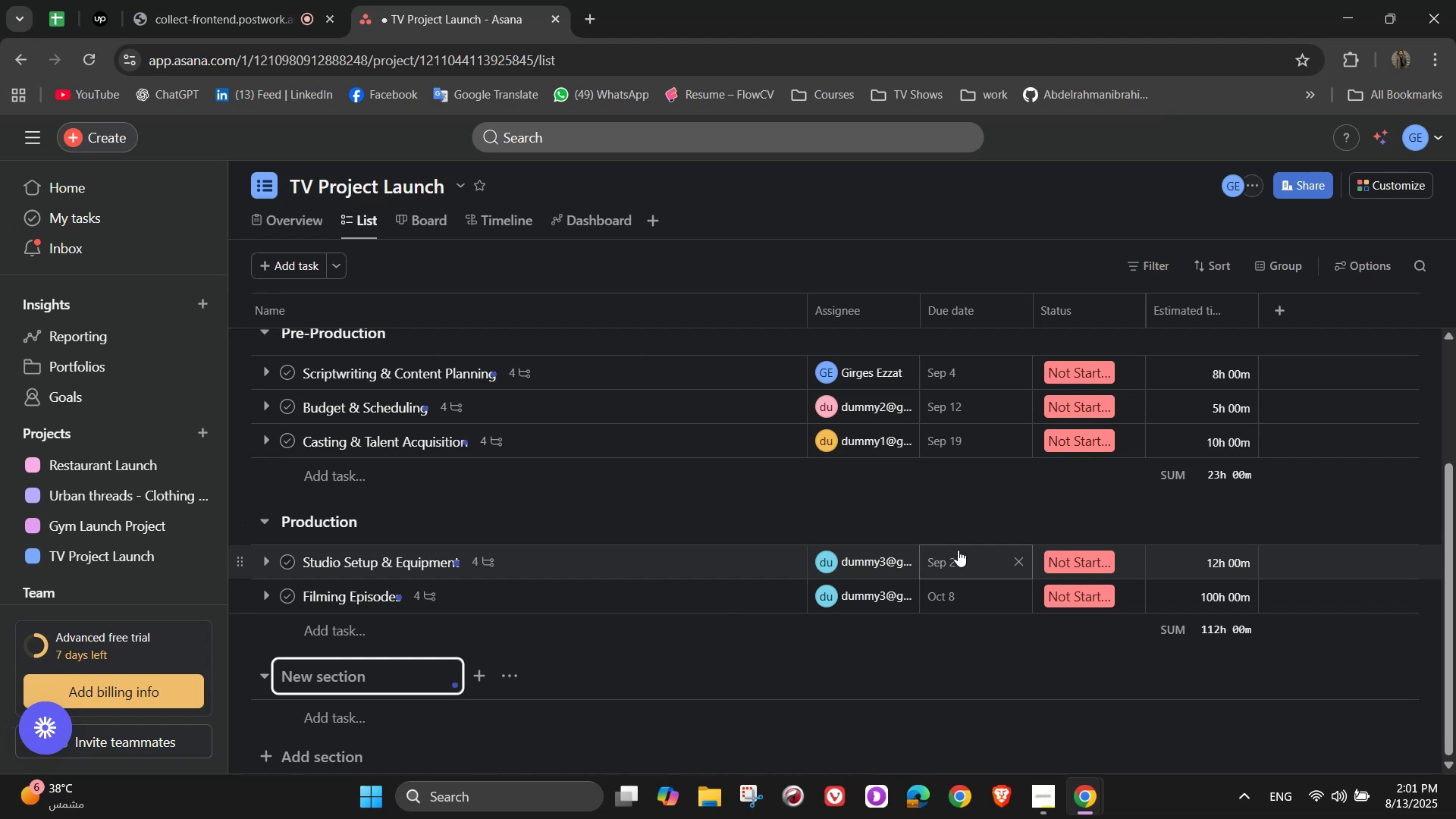 
type(Quality)
 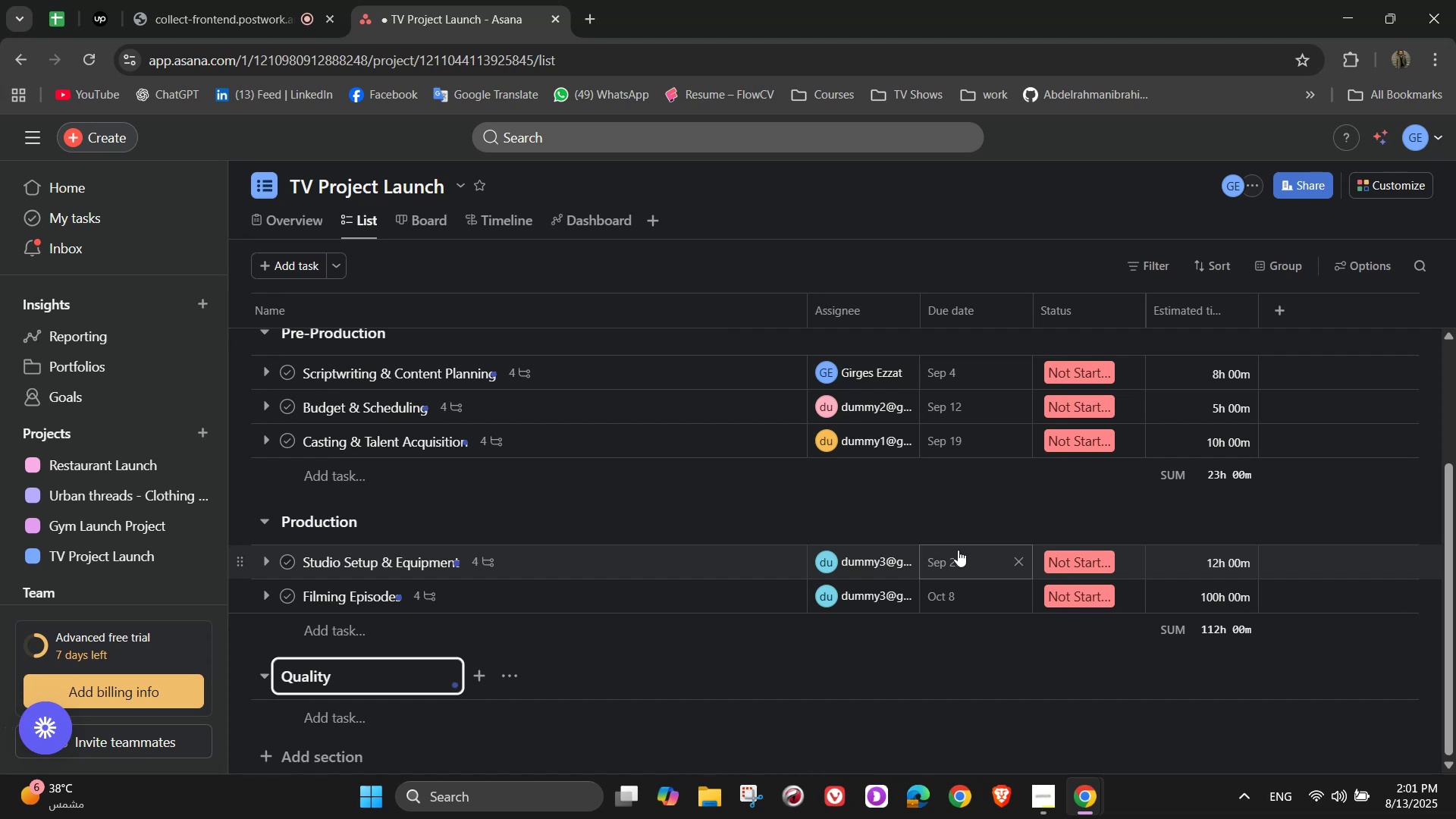 
wait(7.19)
 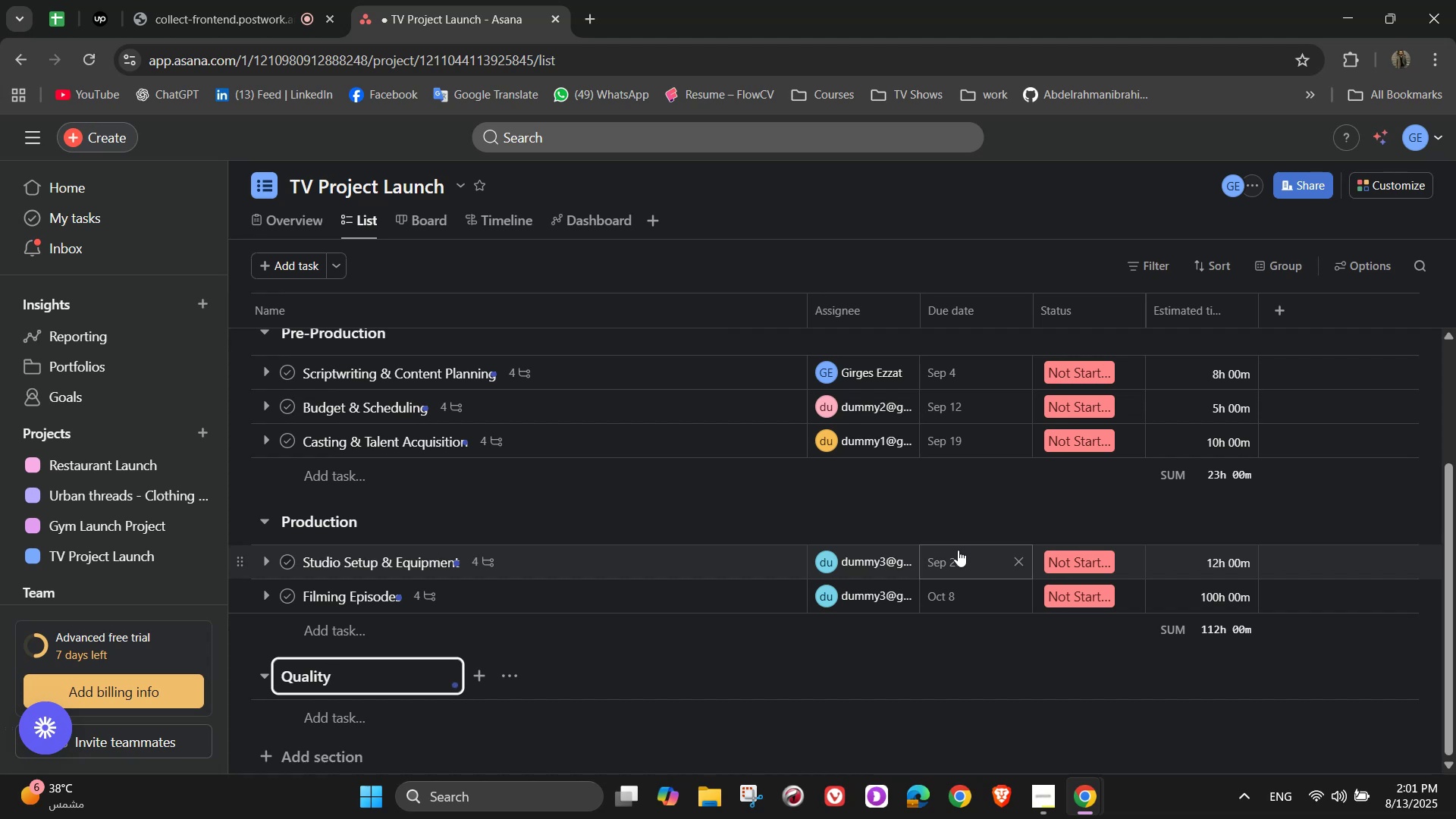 
type( Contor)
key(Backspace)
key(Backspace)
type(rol *)
key(Backspace)
type(& Re)
 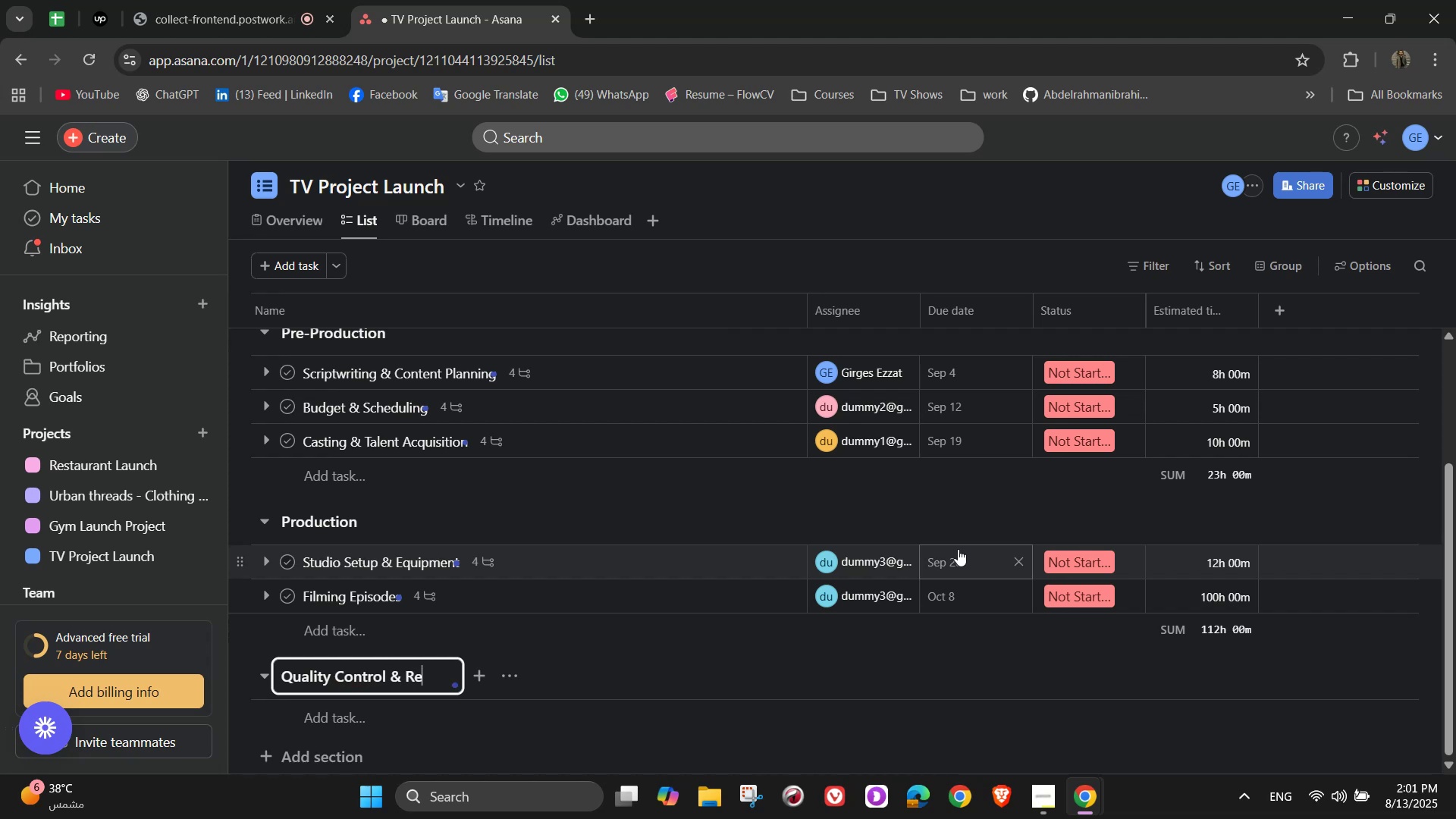 
wait(20.15)
 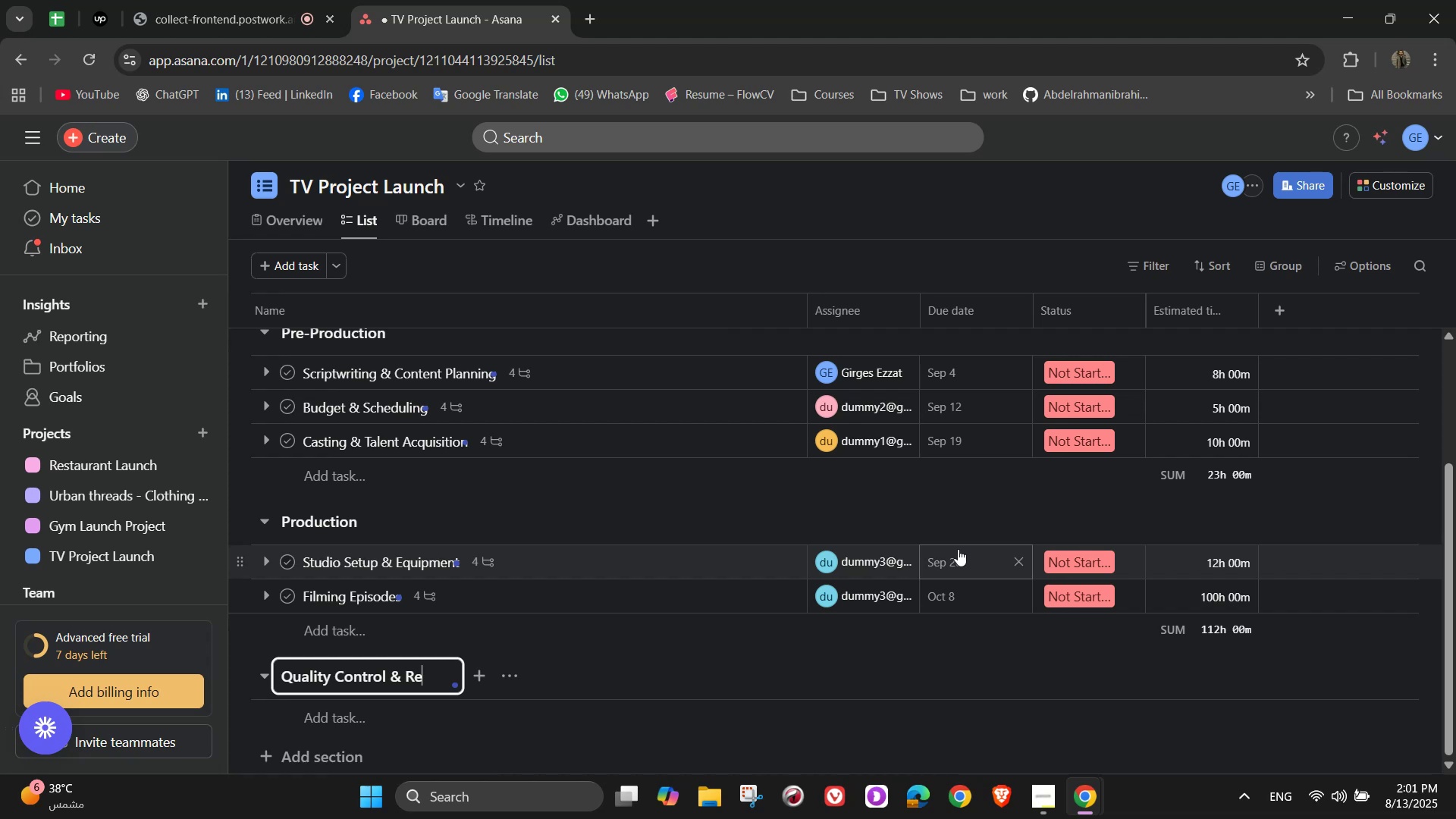 
type(shoots)
 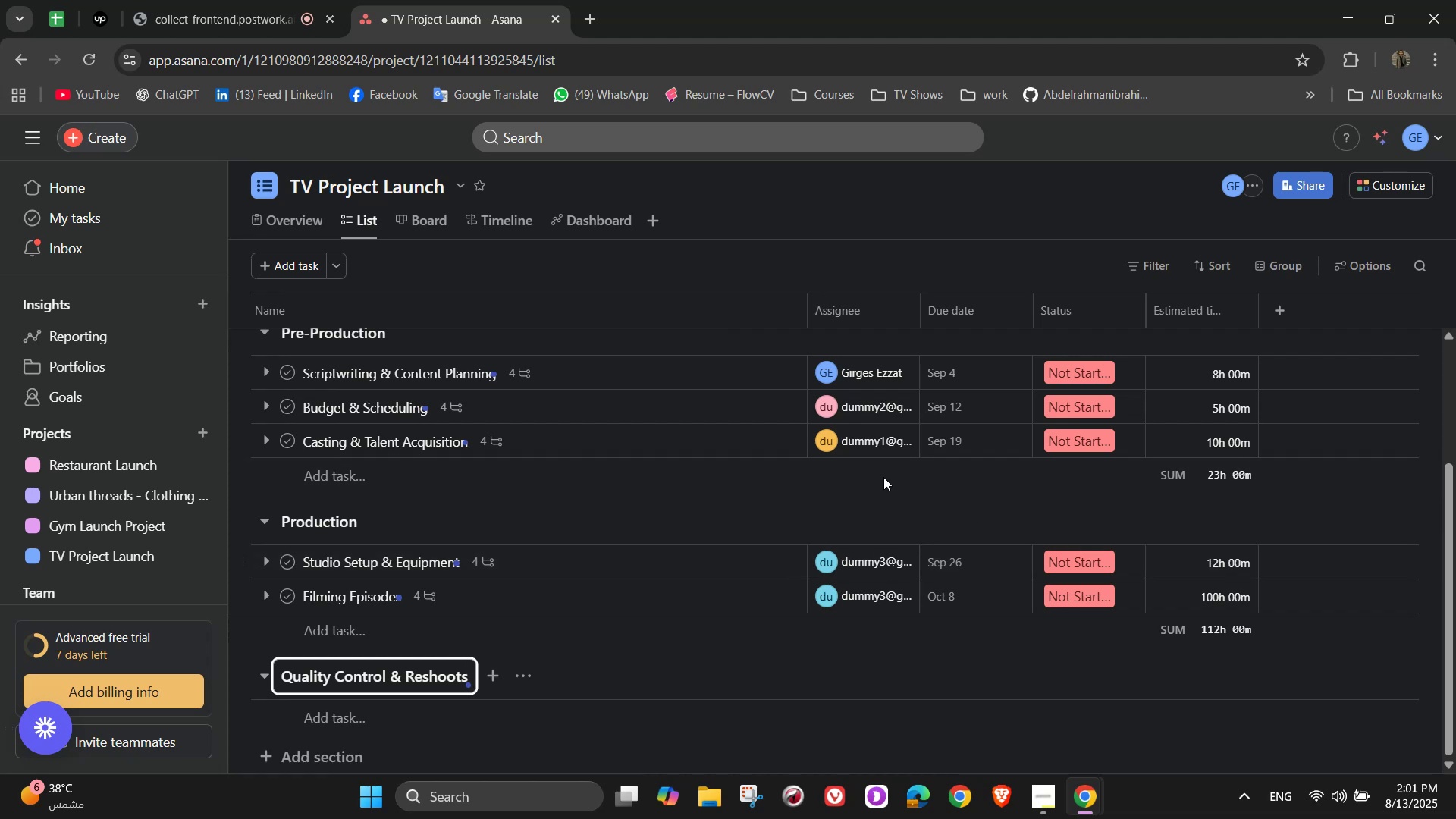 
wait(8.26)
 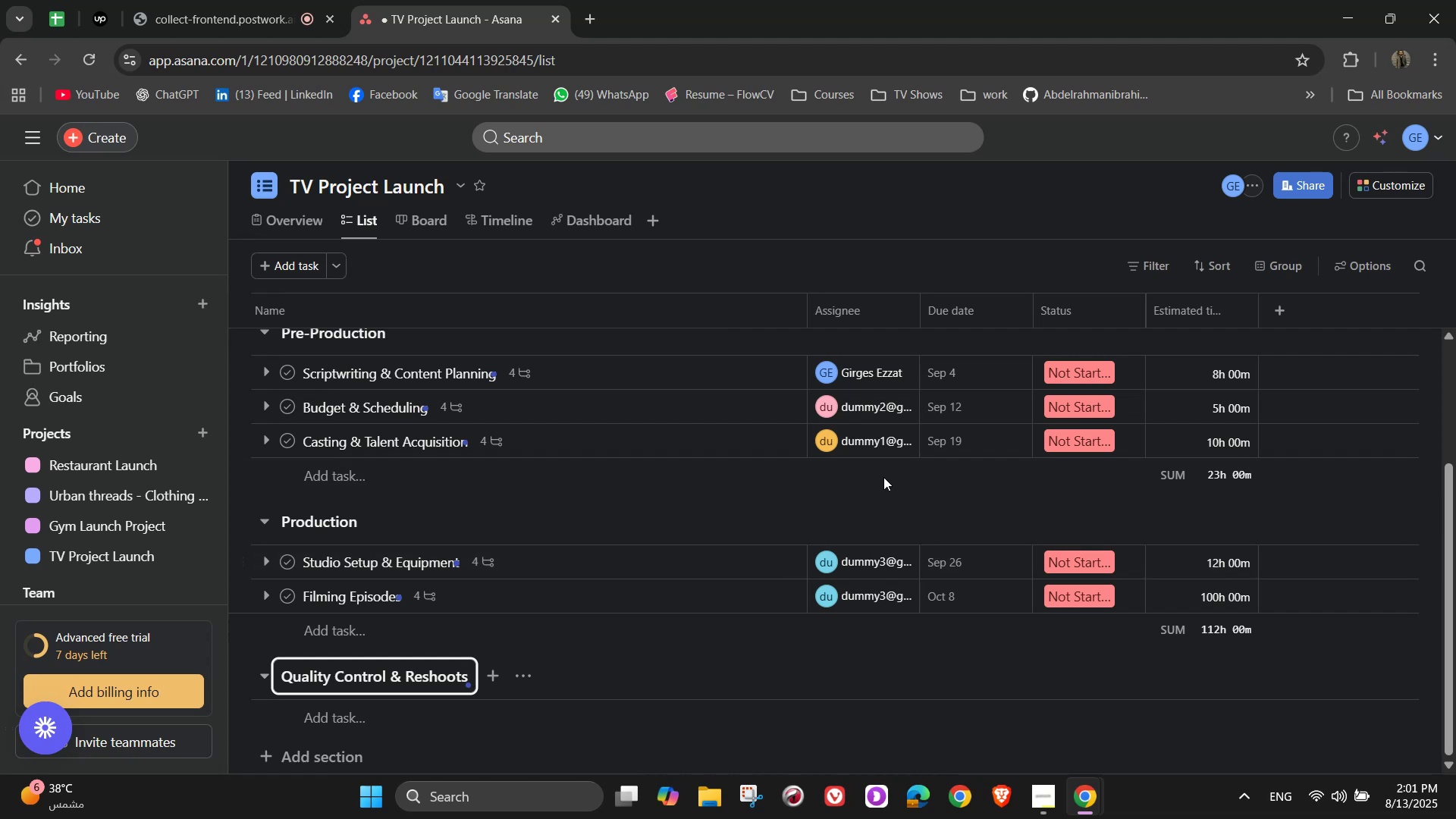 
scroll: coordinate [532, 662], scroll_direction: down, amount: 5.0
 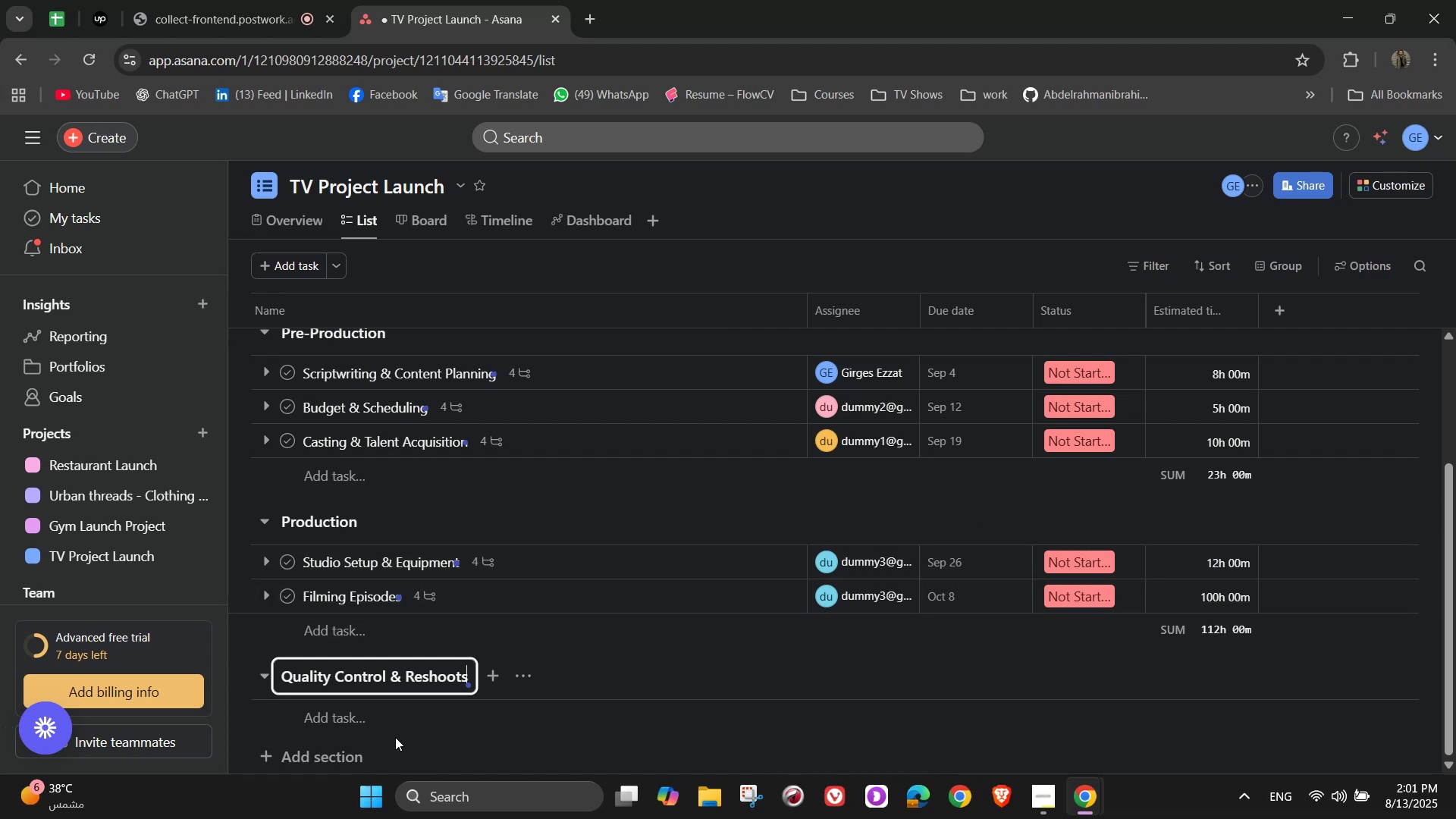 
left_click([384, 730])
 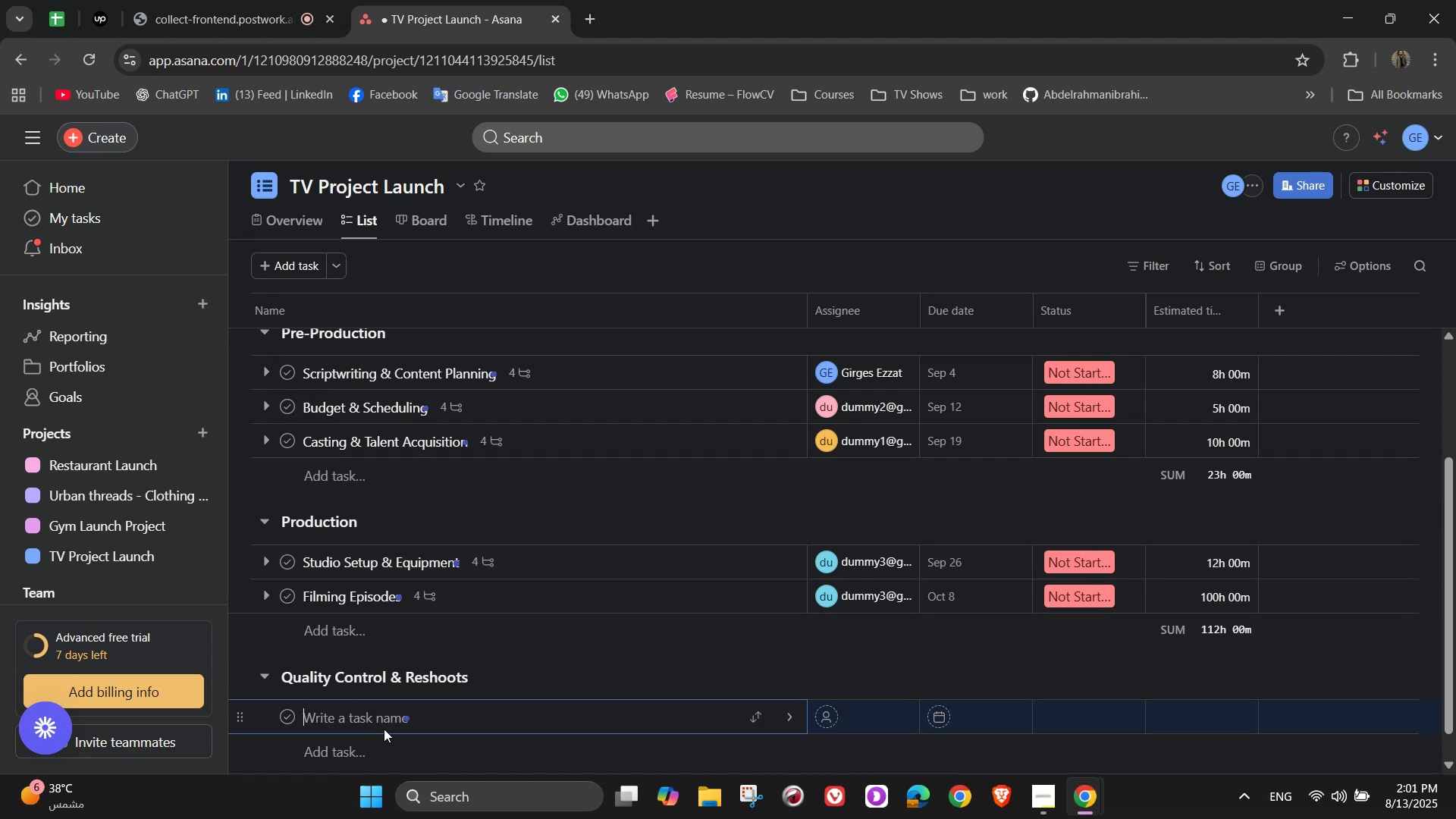 
left_click([409, 676])
 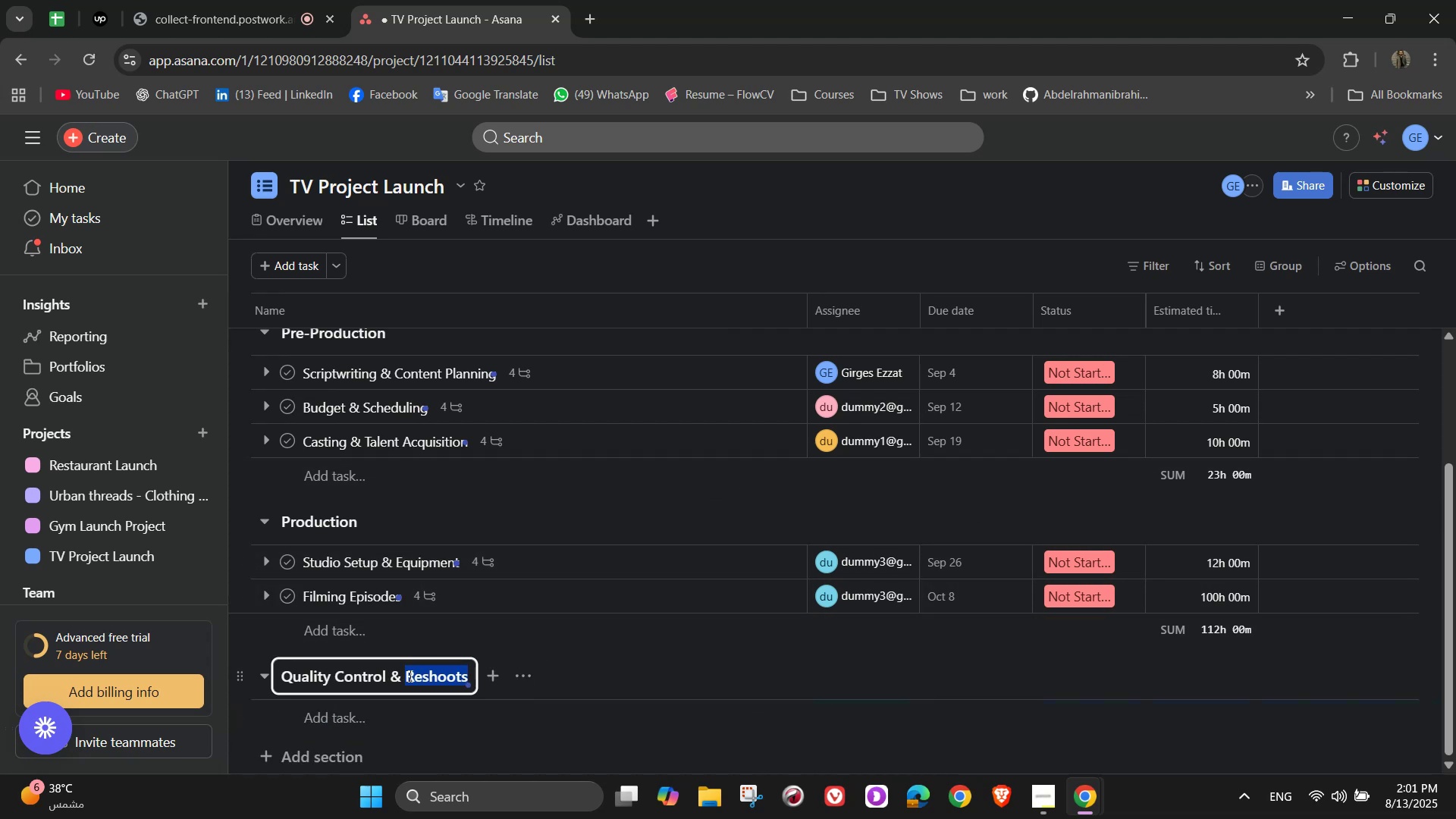 
triple_click([410, 676])
 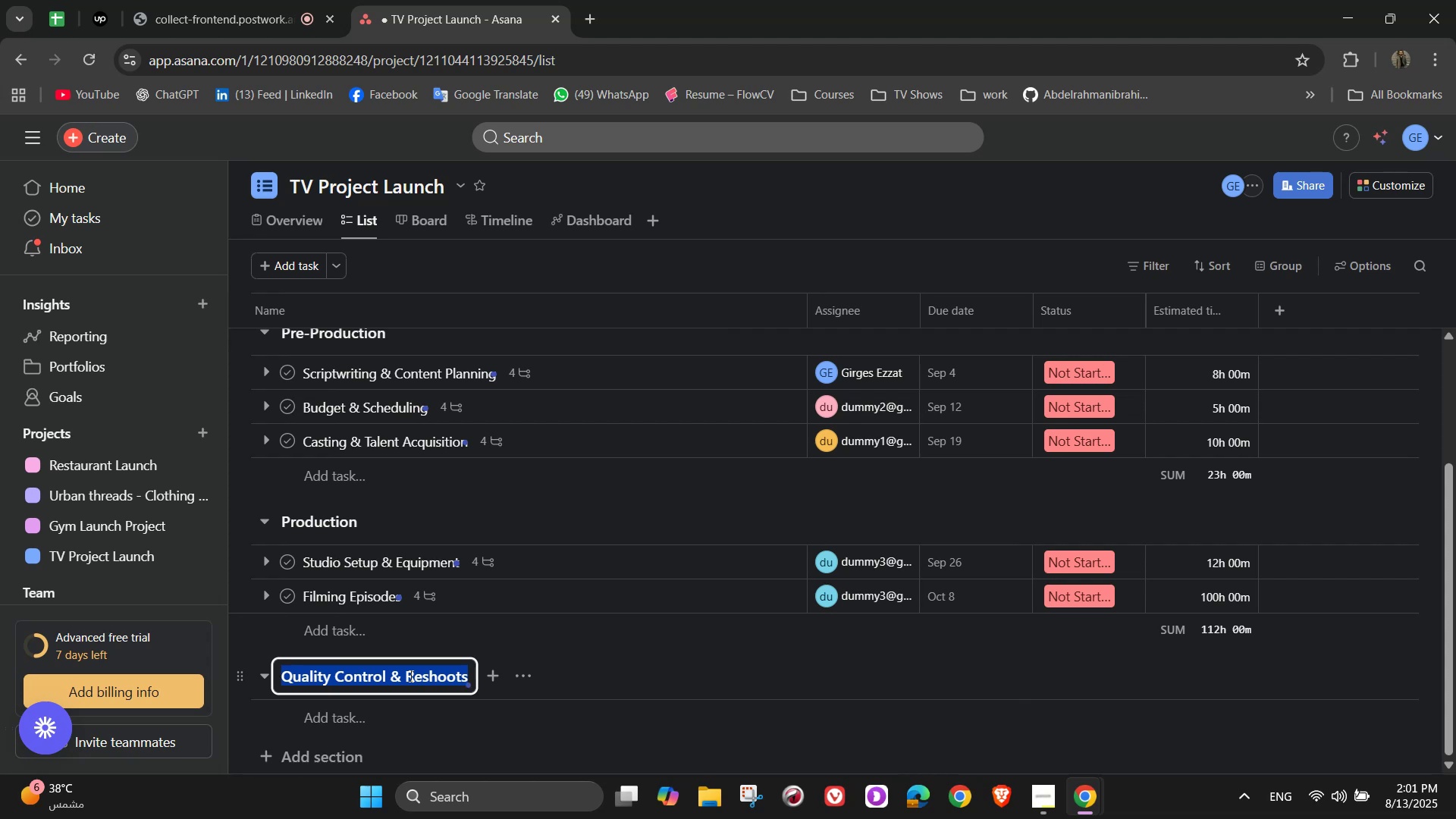 
key(Control+X)
 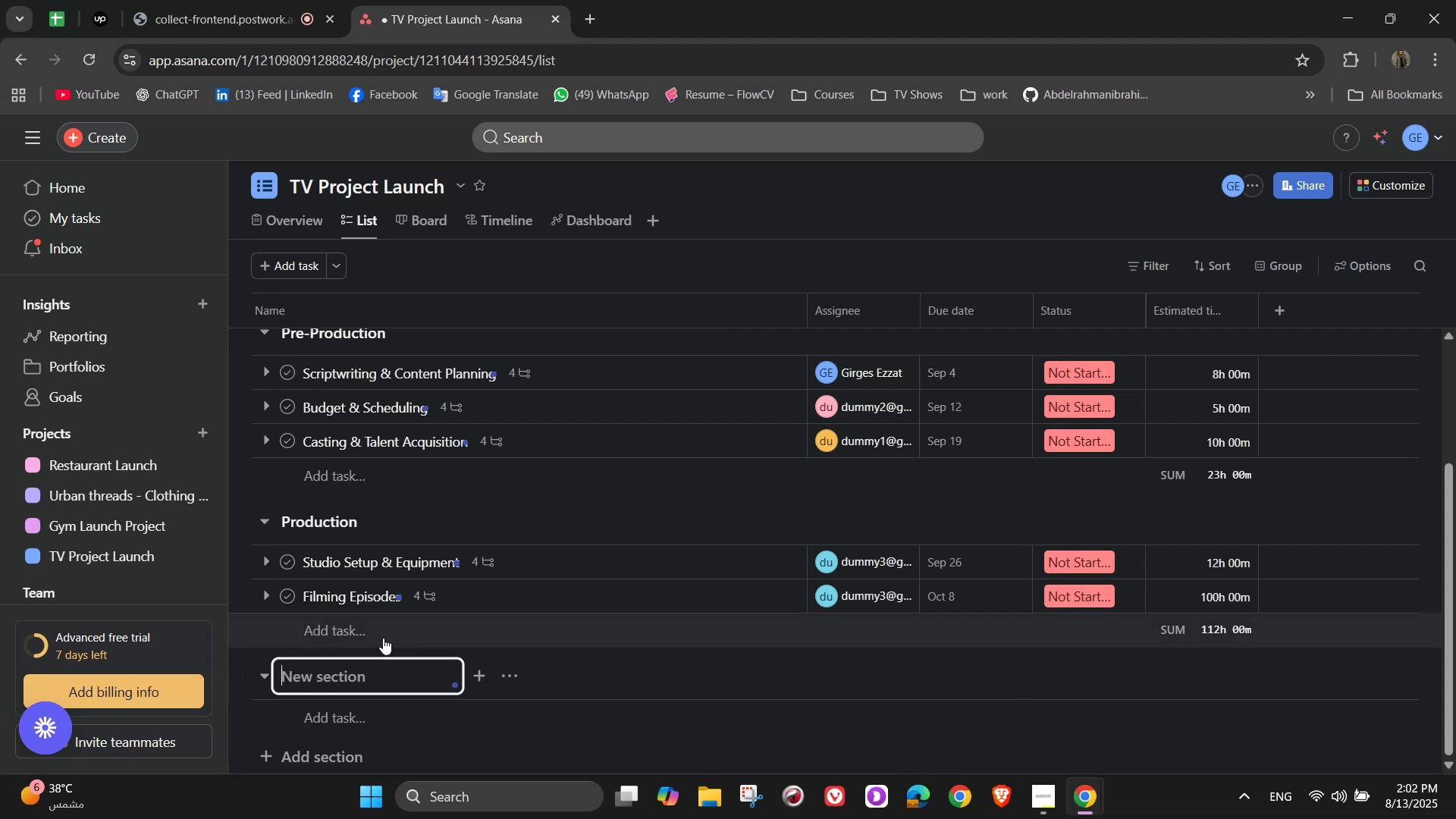 
left_click([375, 631])
 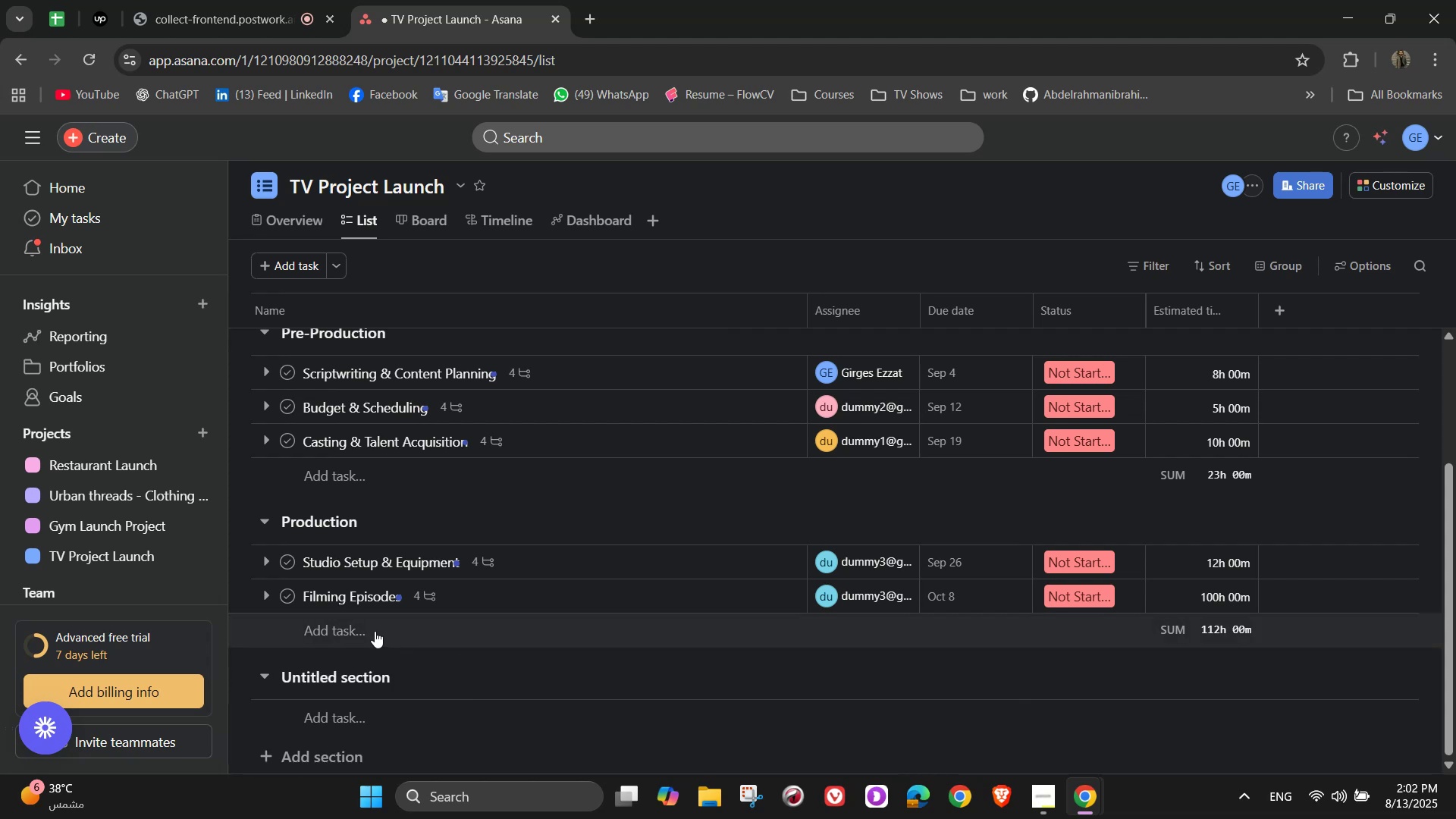 
key(Control+V)
 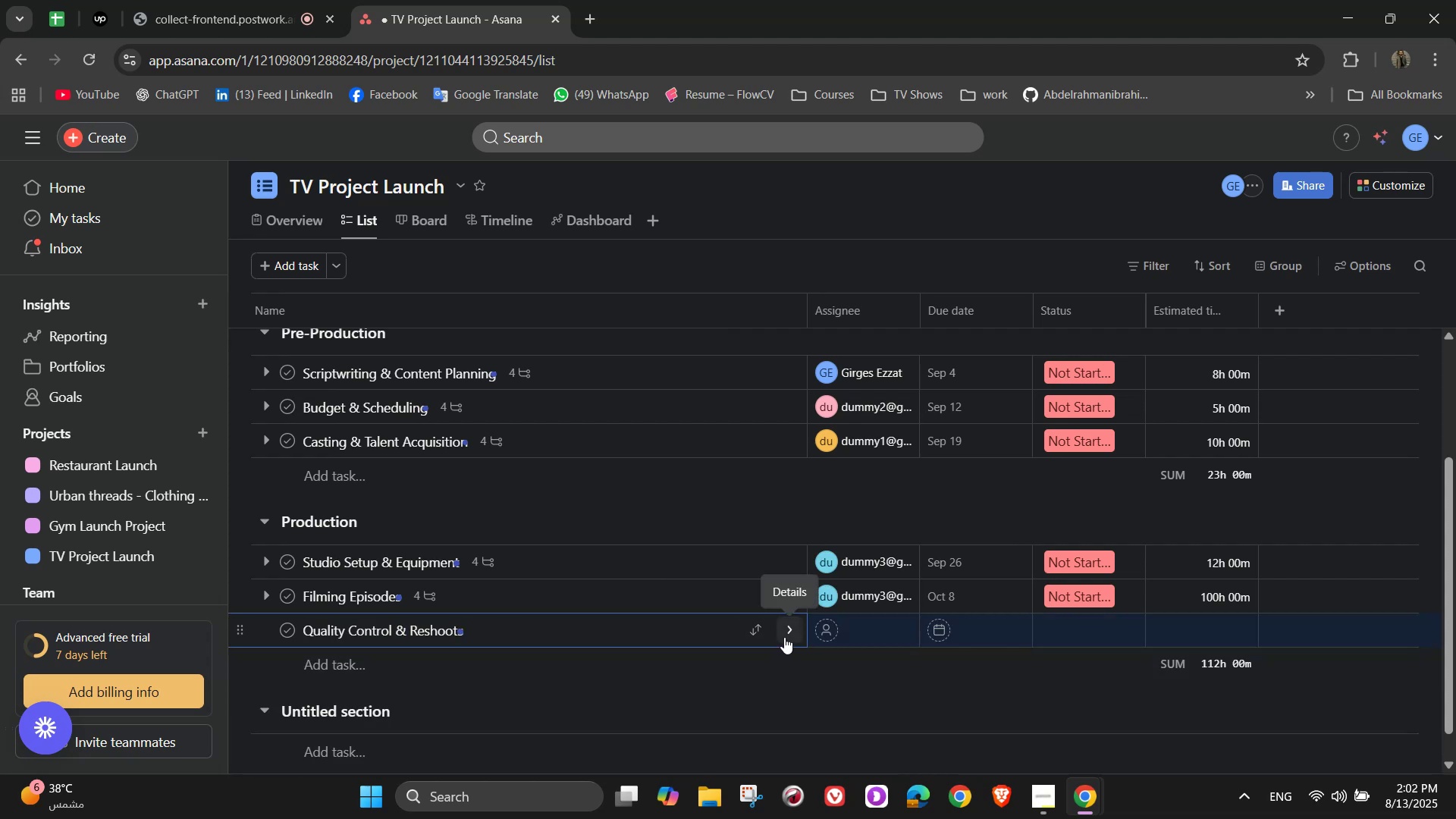 
left_click([784, 637])
 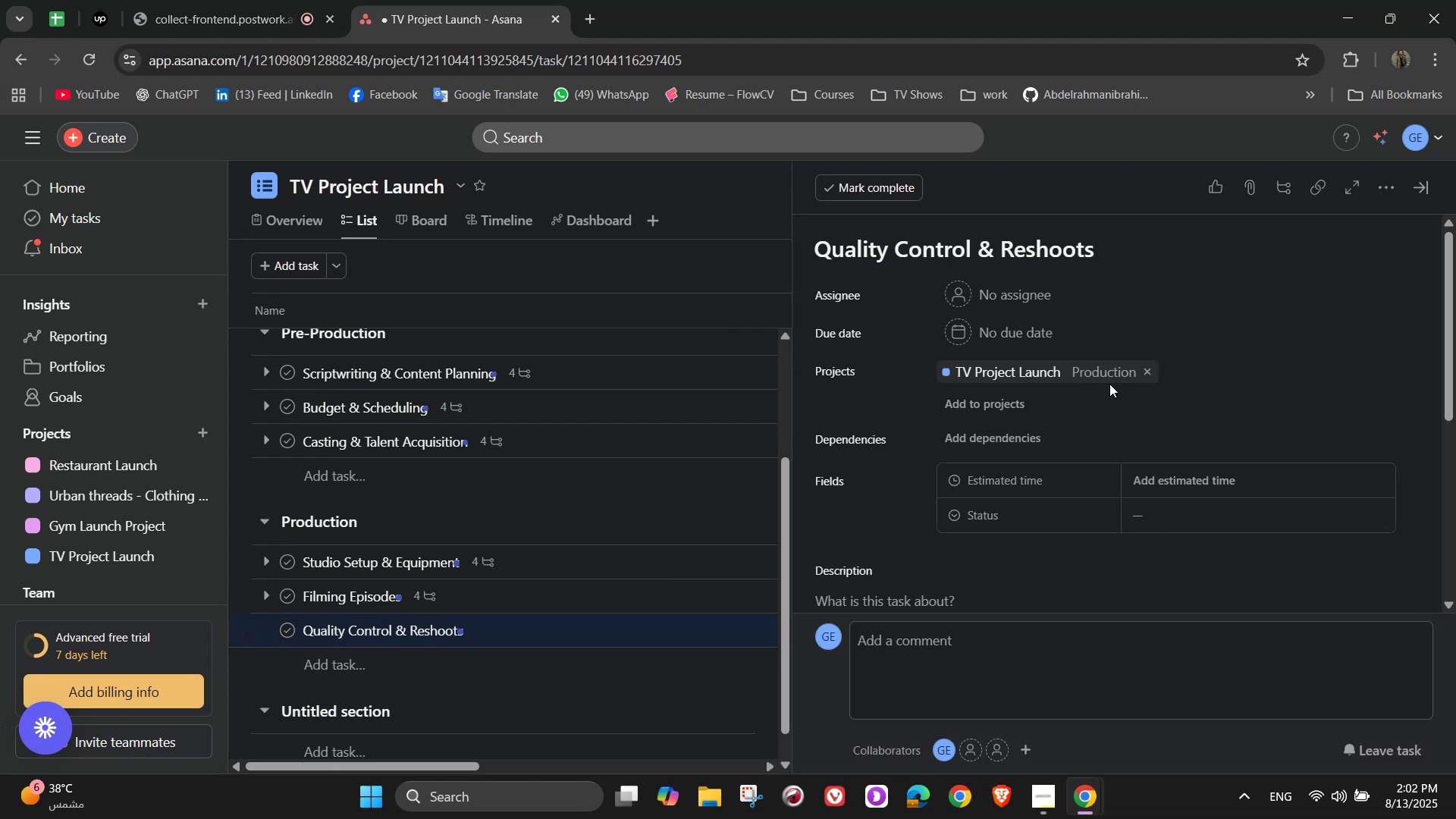 
left_click([1006, 305])
 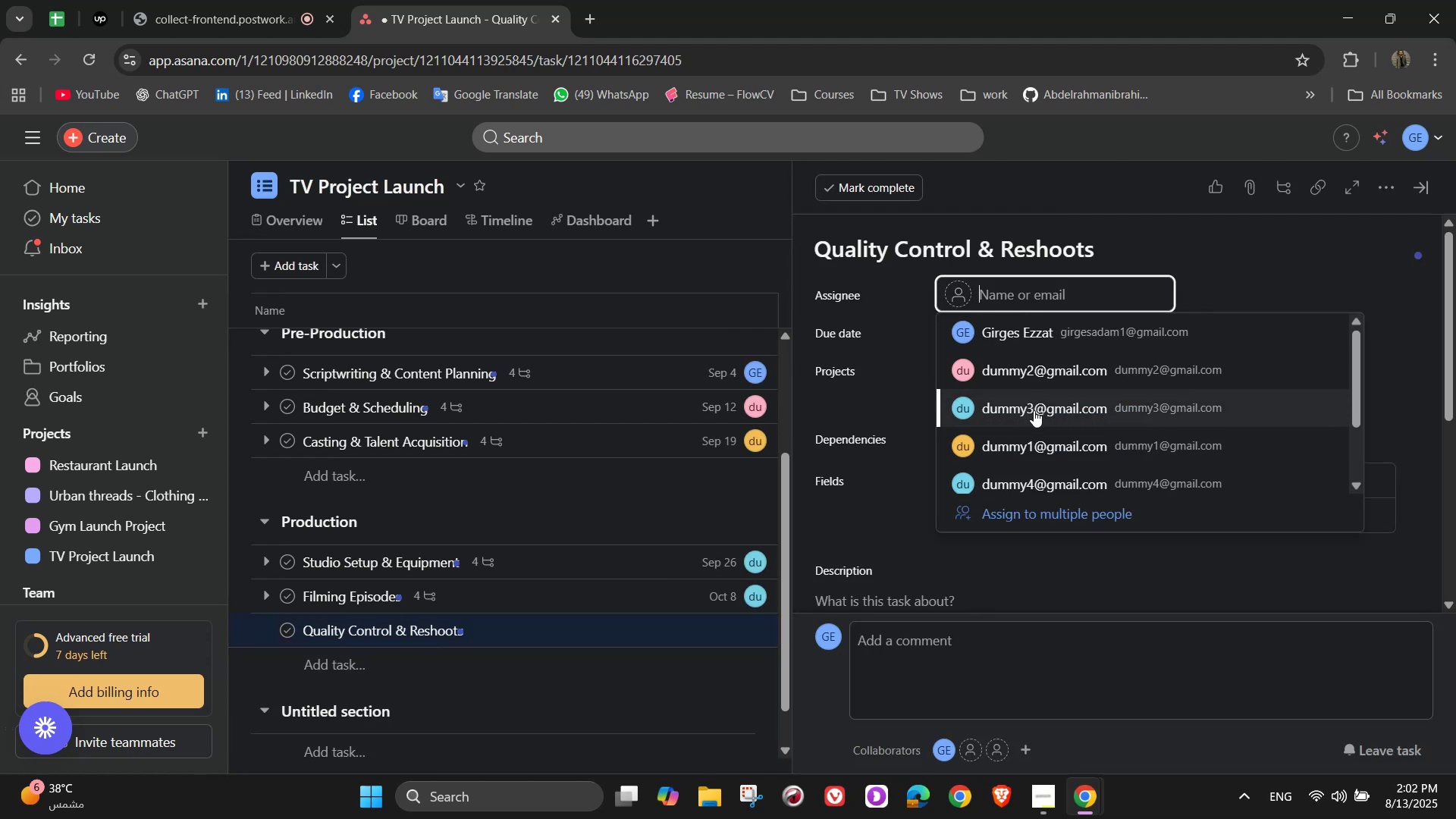 
left_click([1019, 337])
 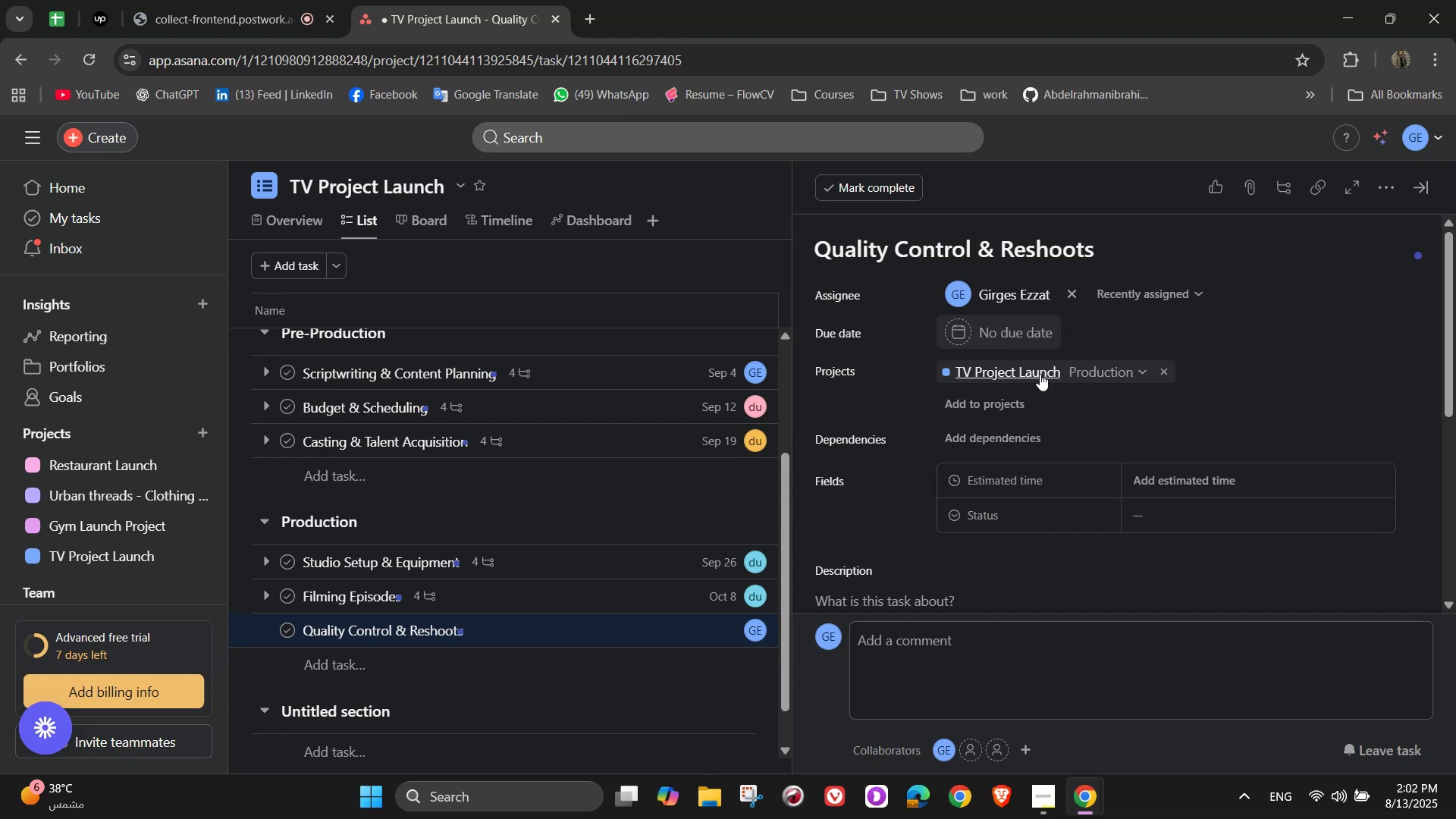 
left_click([1031, 338])
 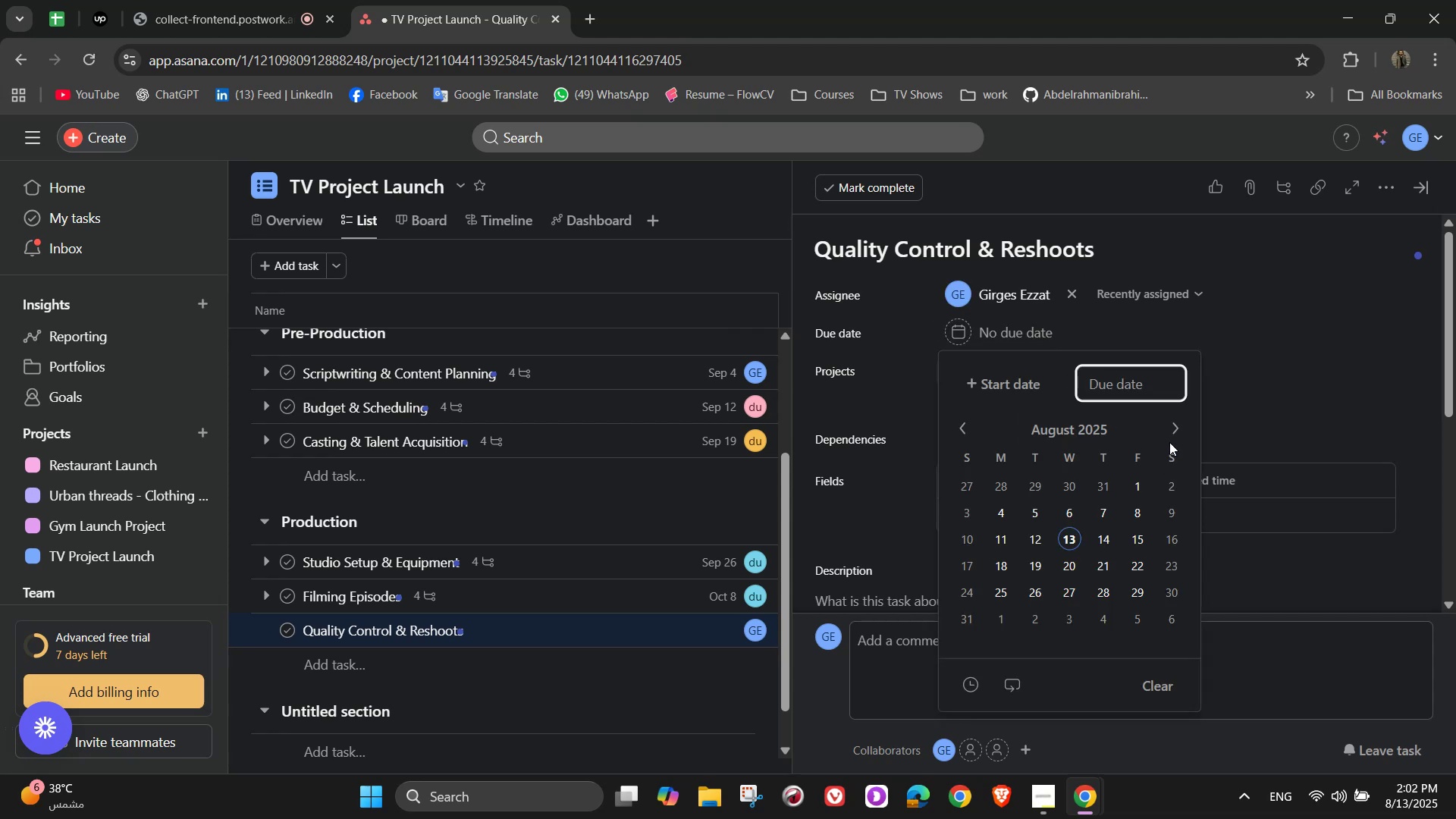 
double_click([1177, 431])
 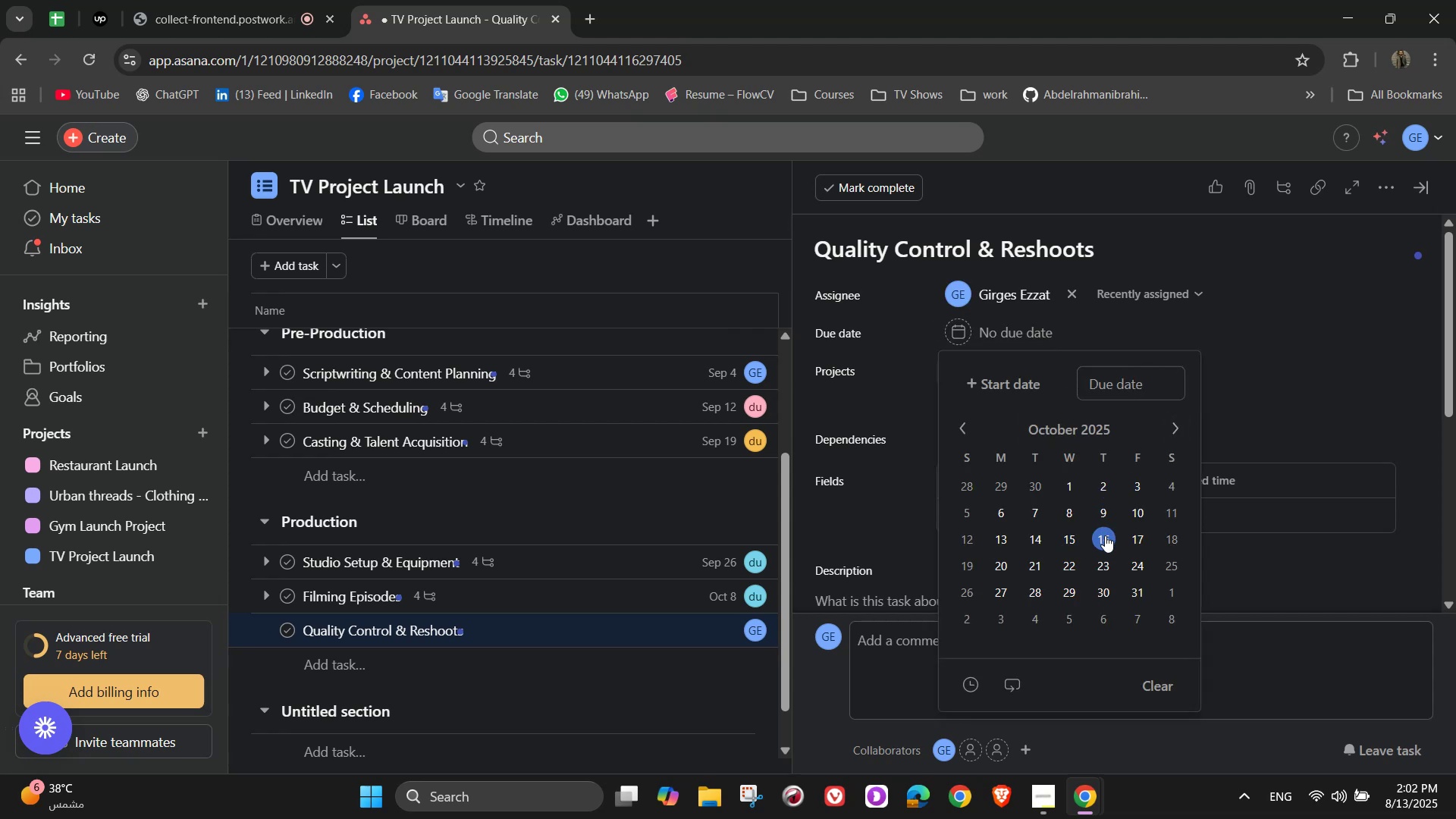 
left_click([1087, 535])
 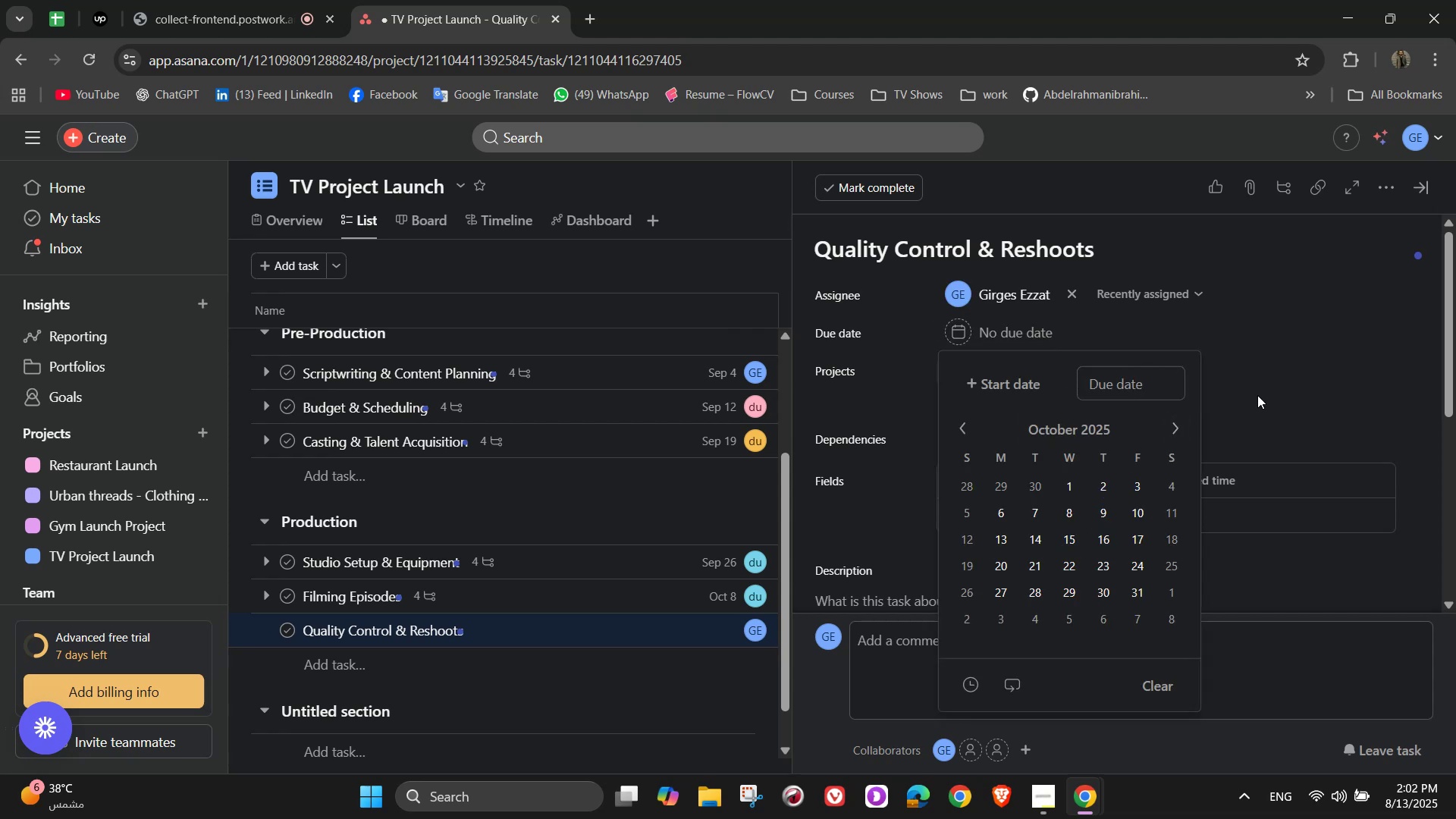 
left_click([1275, 368])
 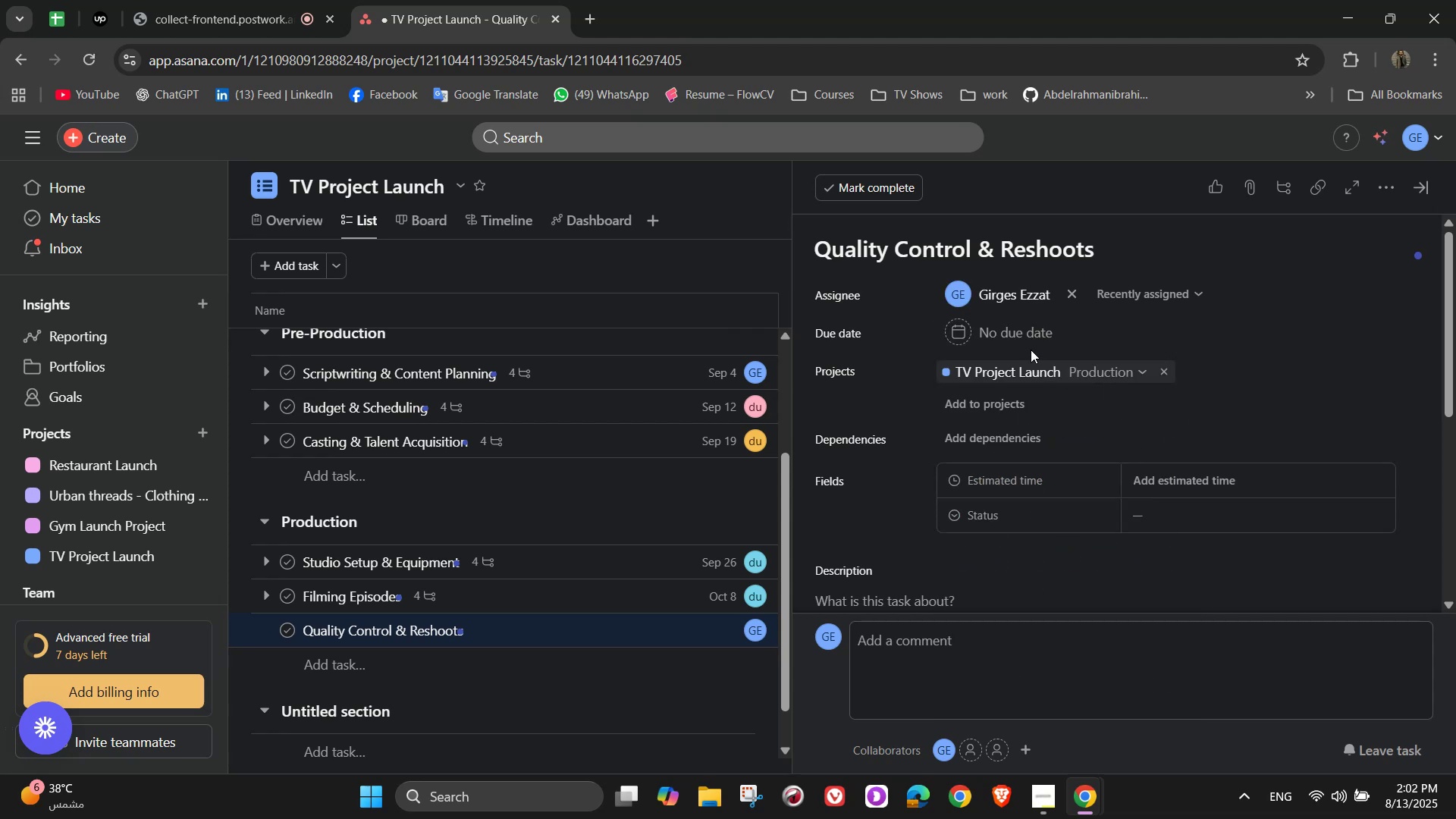 
left_click([1025, 335])
 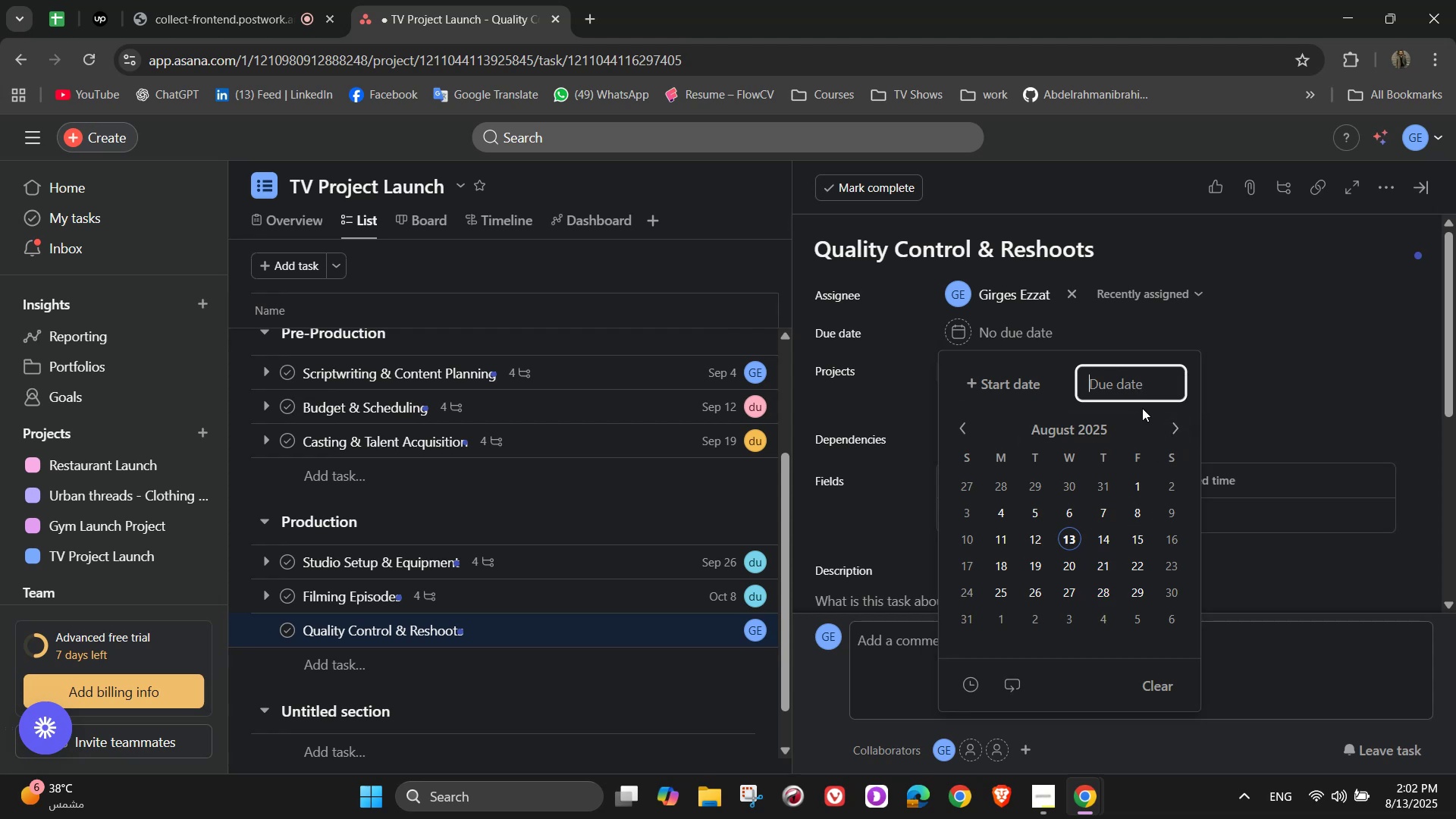 
double_click([1178, 425])
 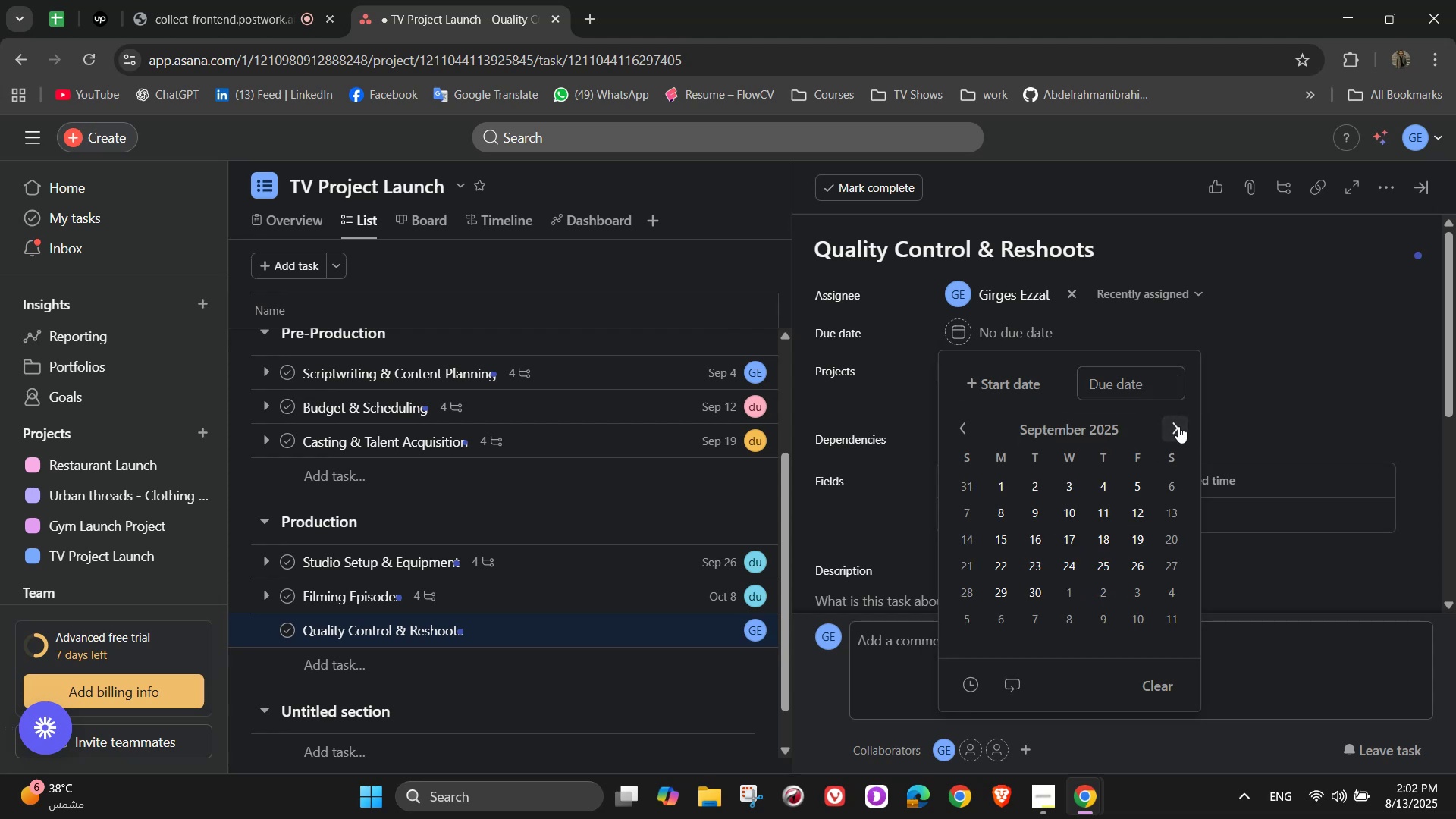 
left_click([1178, 426])
 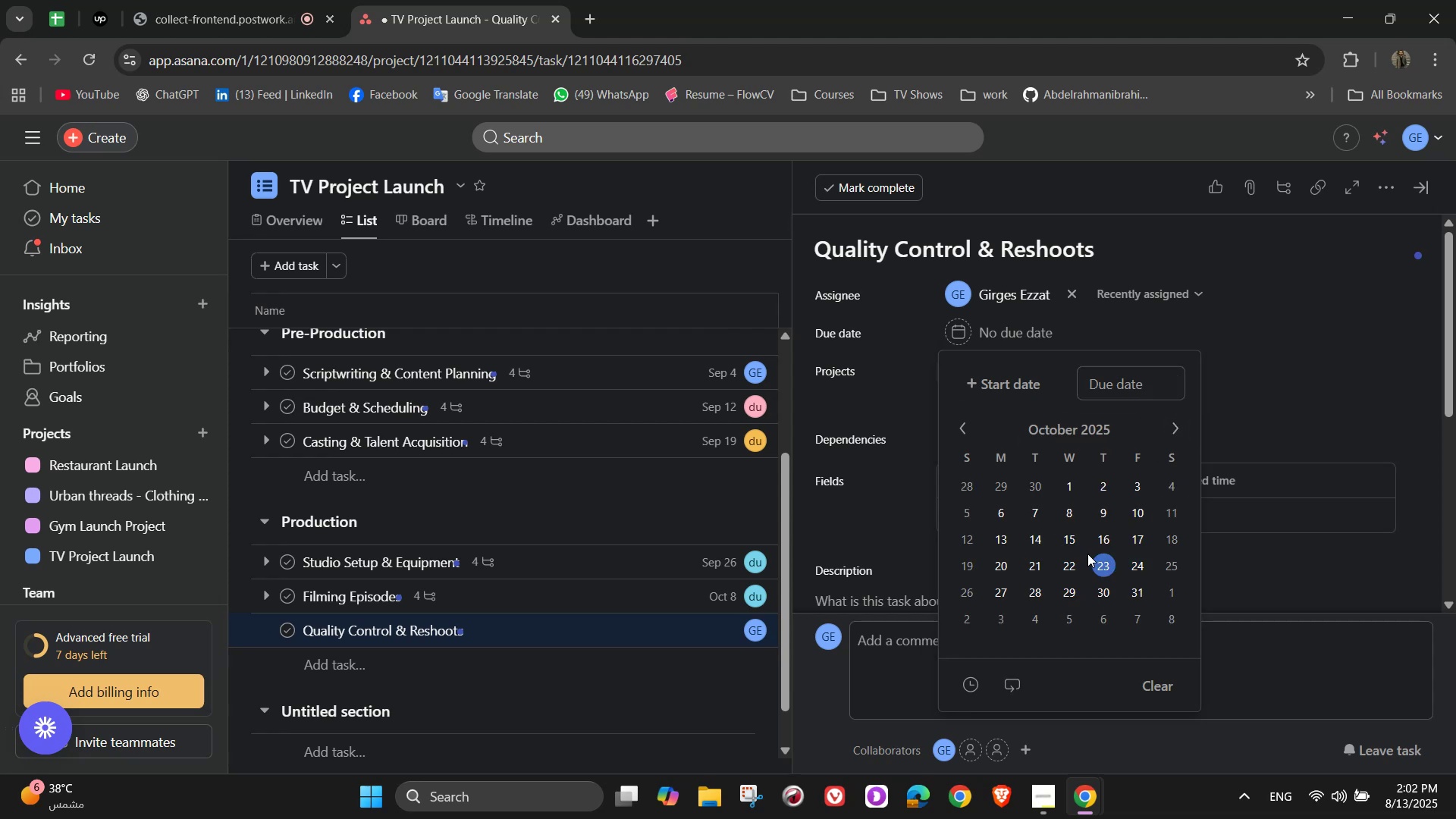 
left_click([1074, 542])
 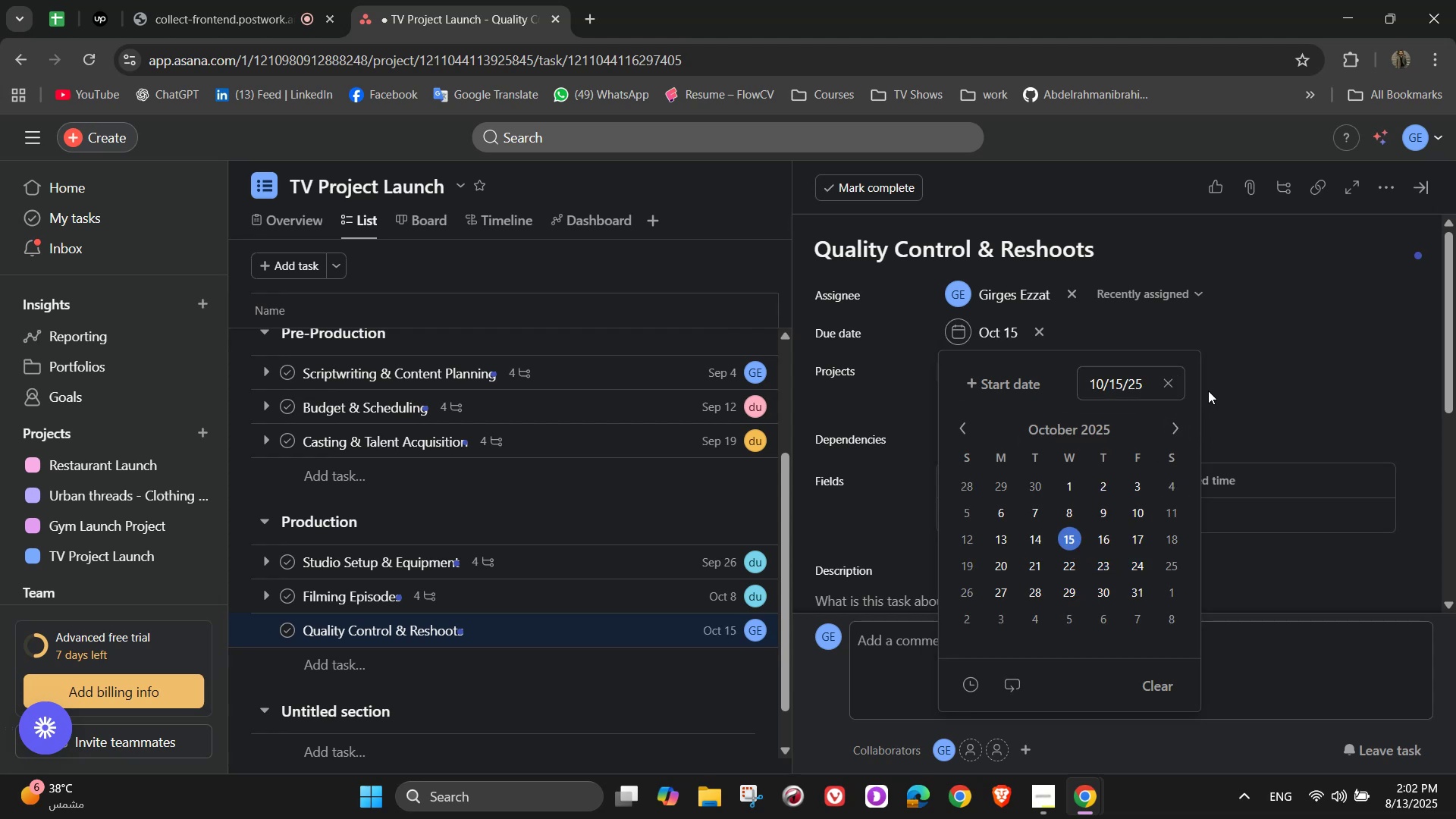 
wait(6.48)
 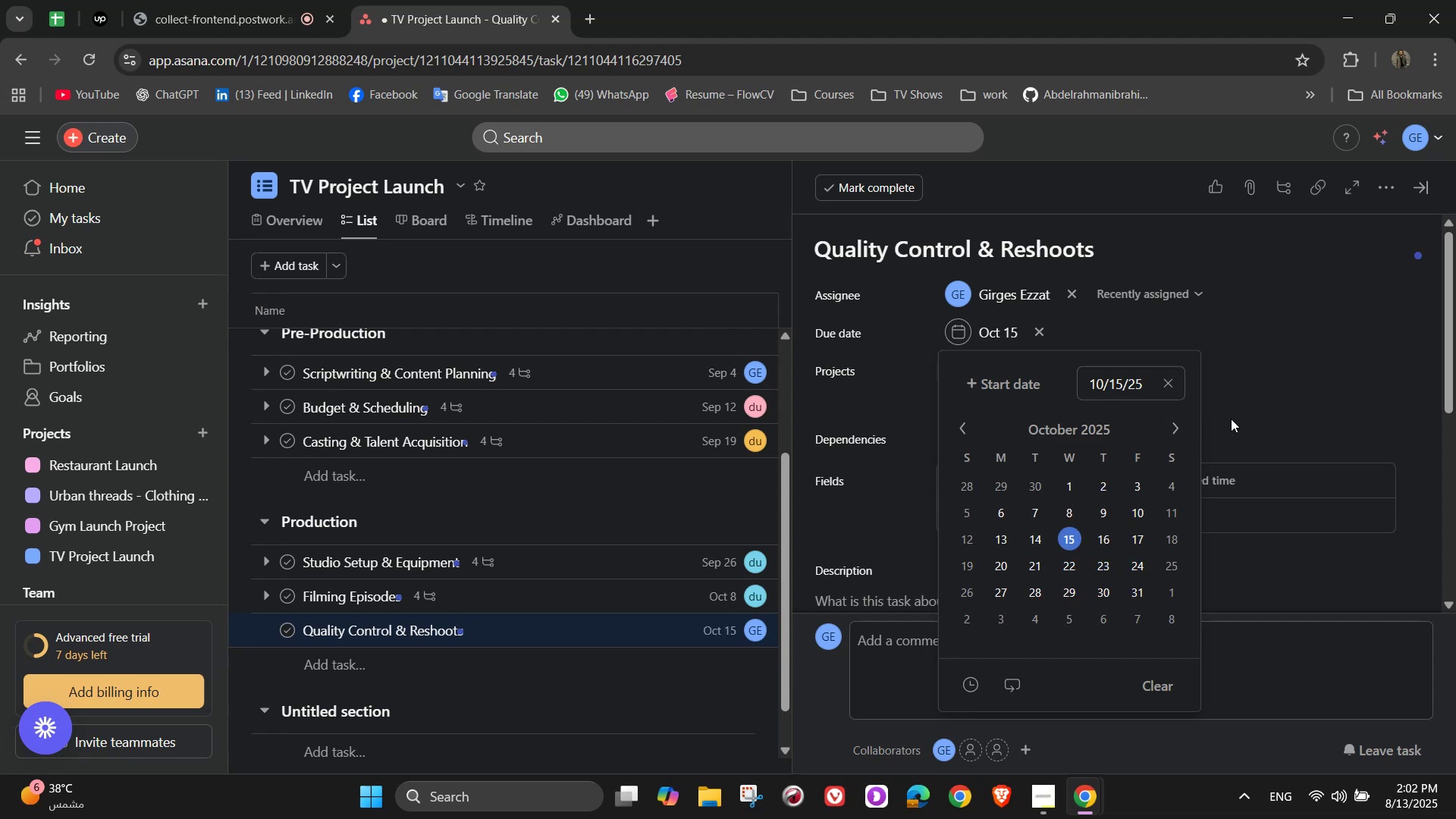 
left_click([1261, 351])
 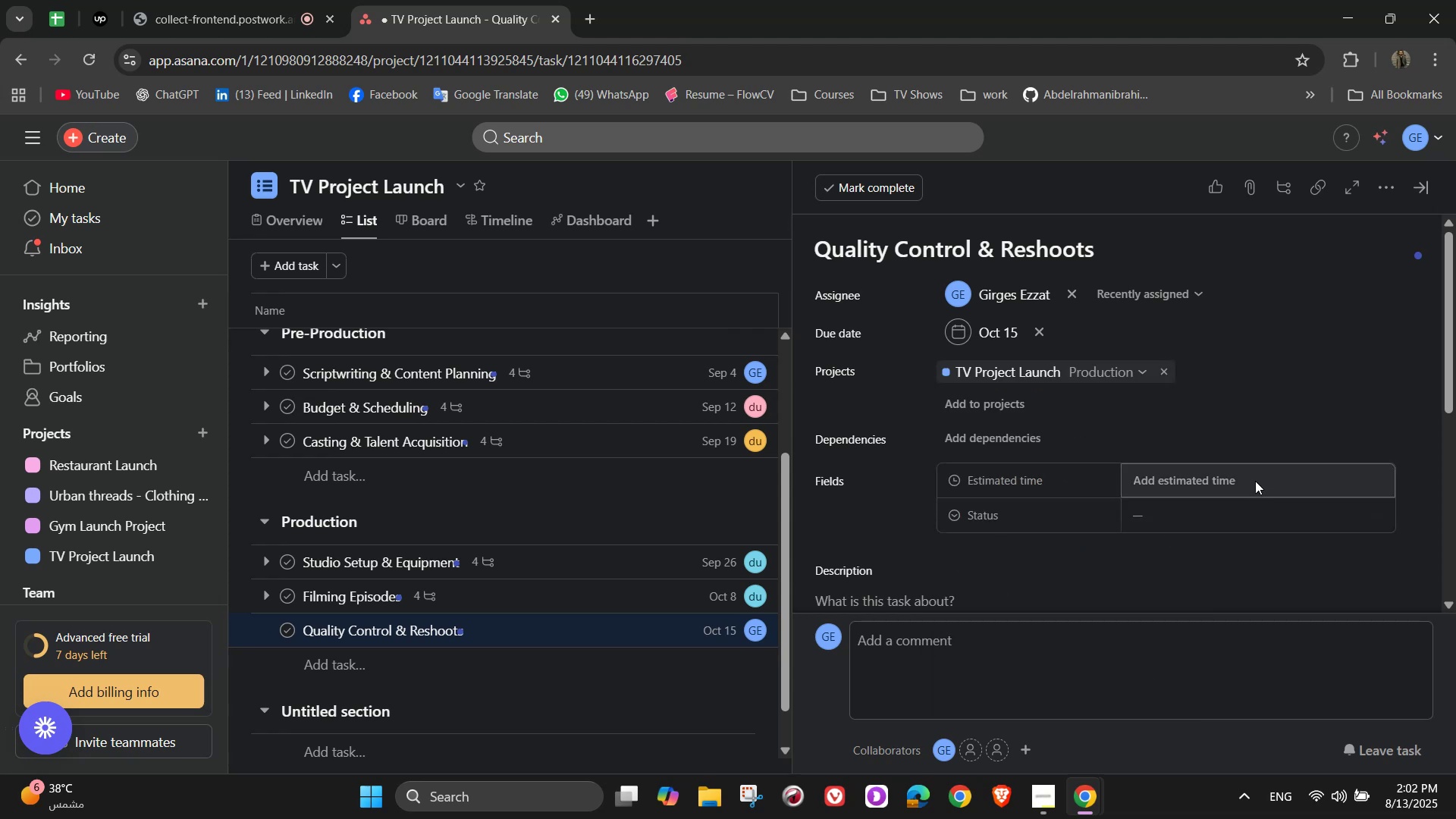 
double_click([1255, 481])
 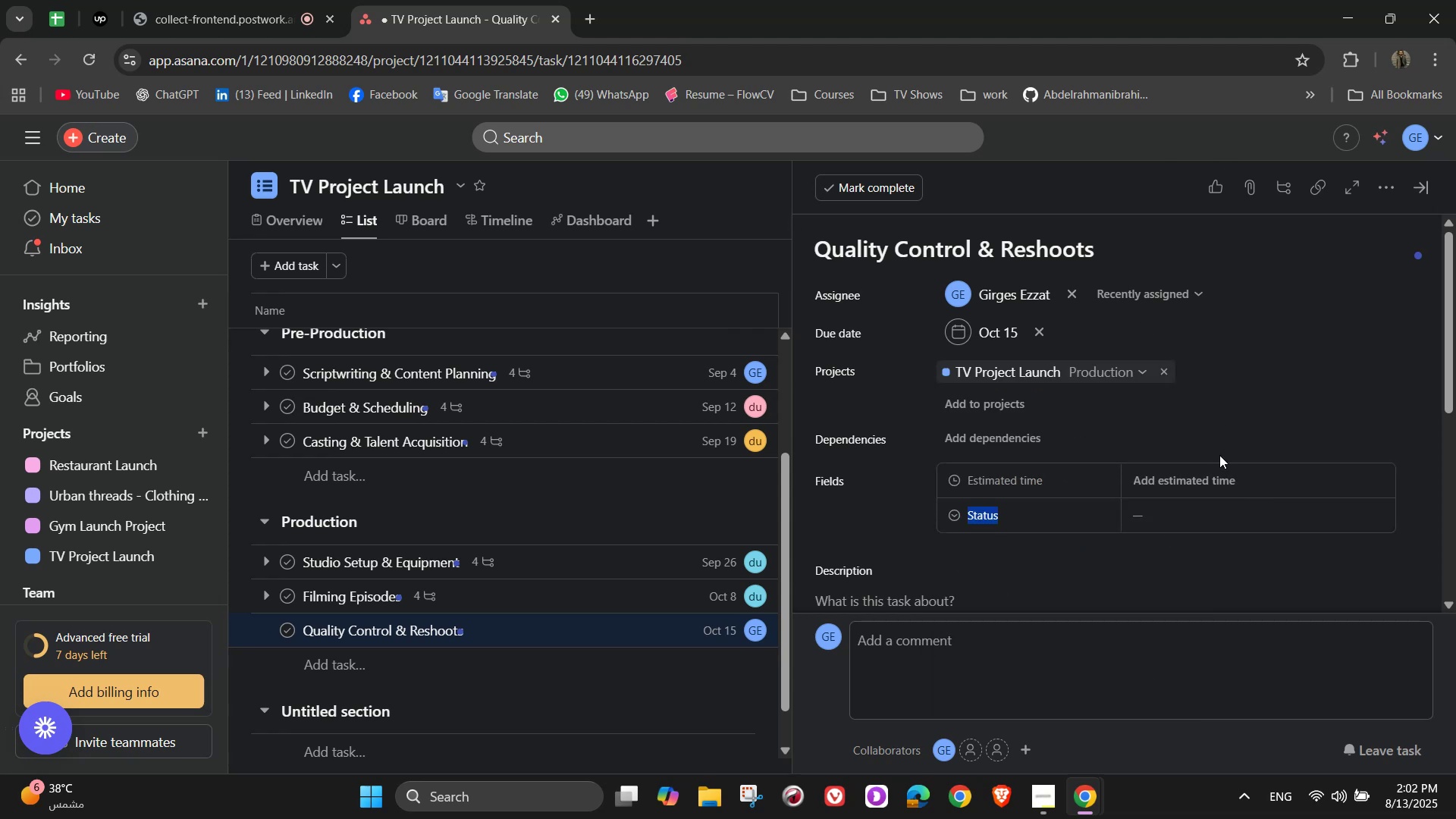 
double_click([1229, 480])
 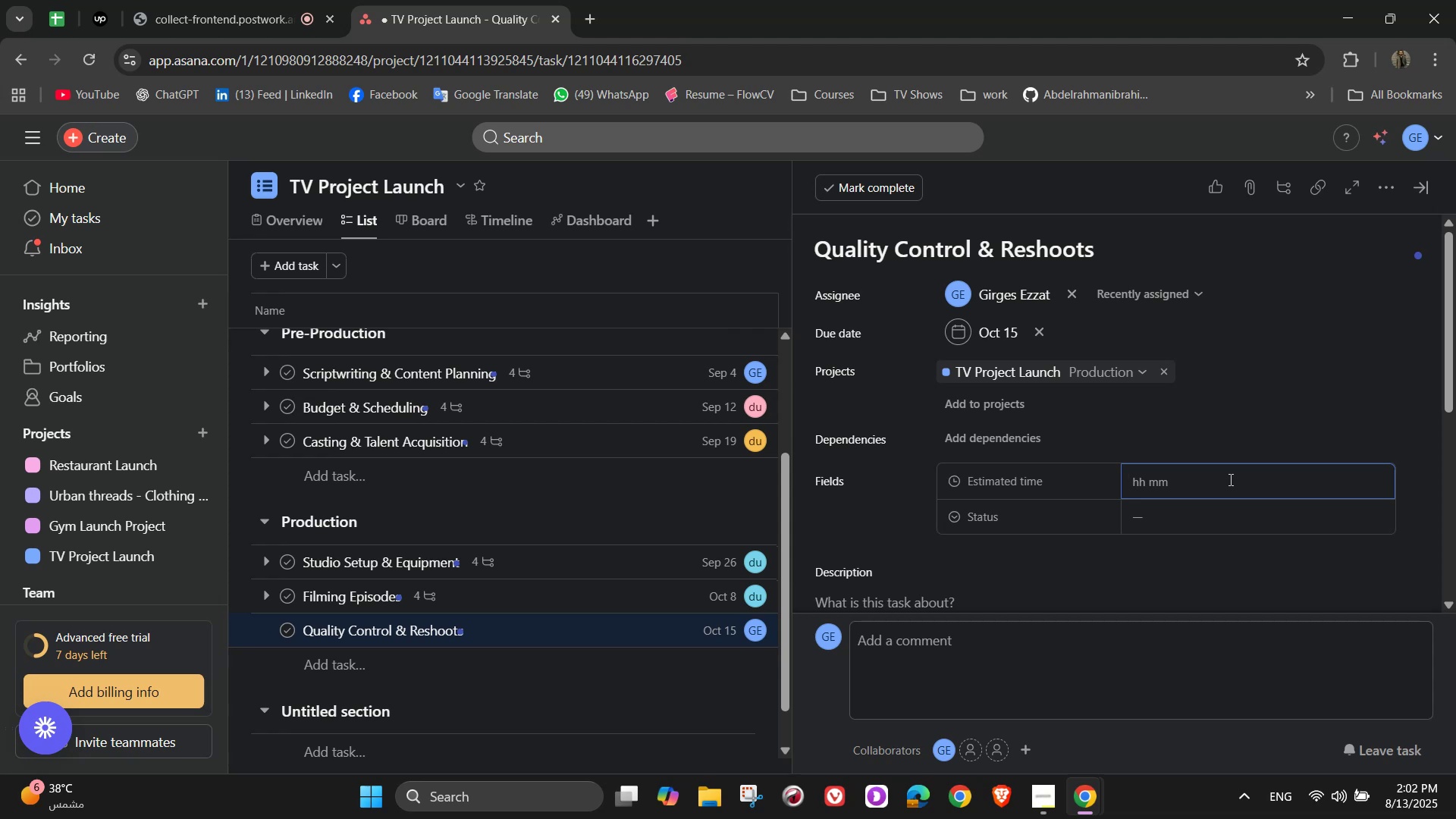 
wait(27.94)
 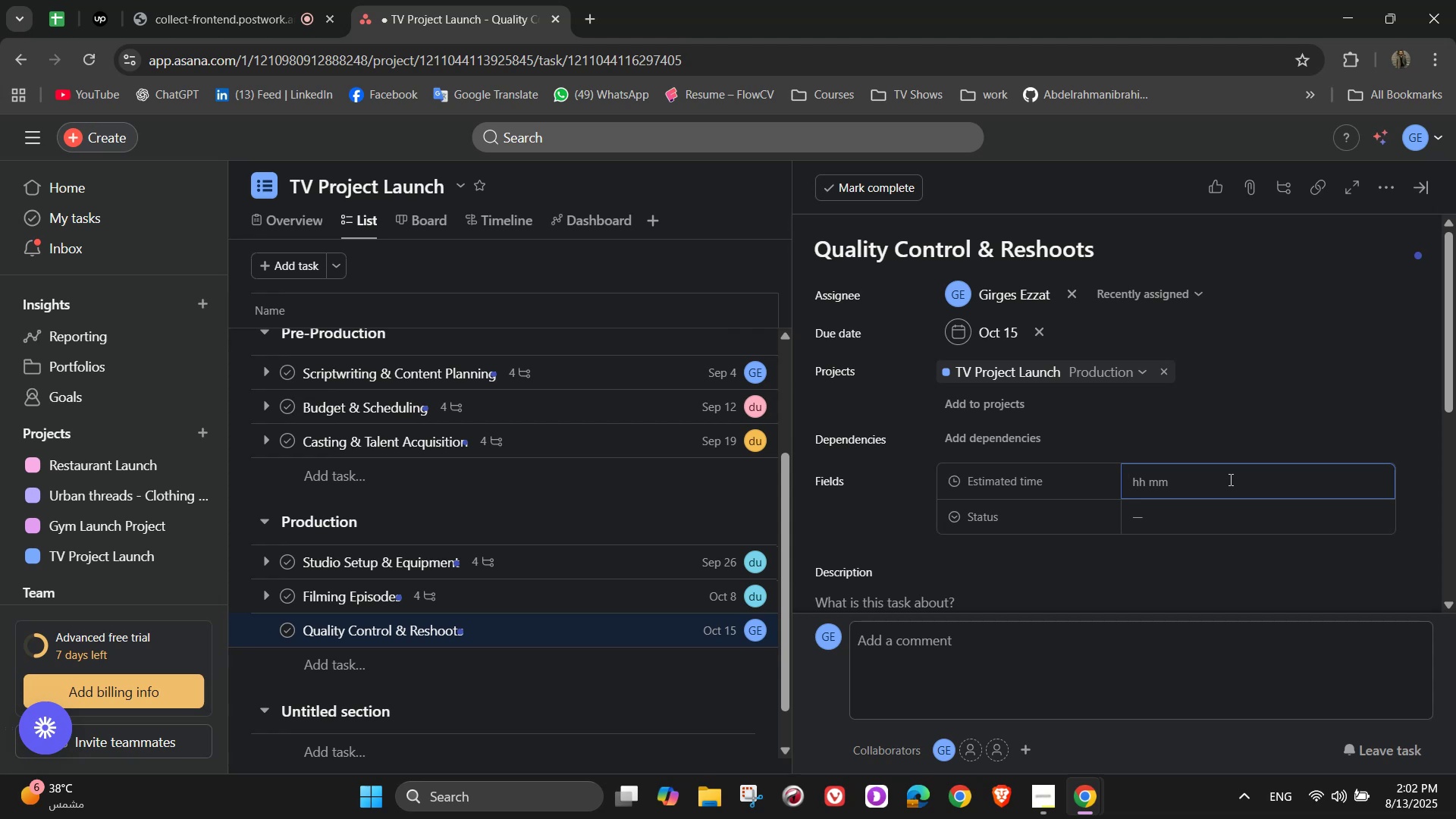 
key(Numpad2)
 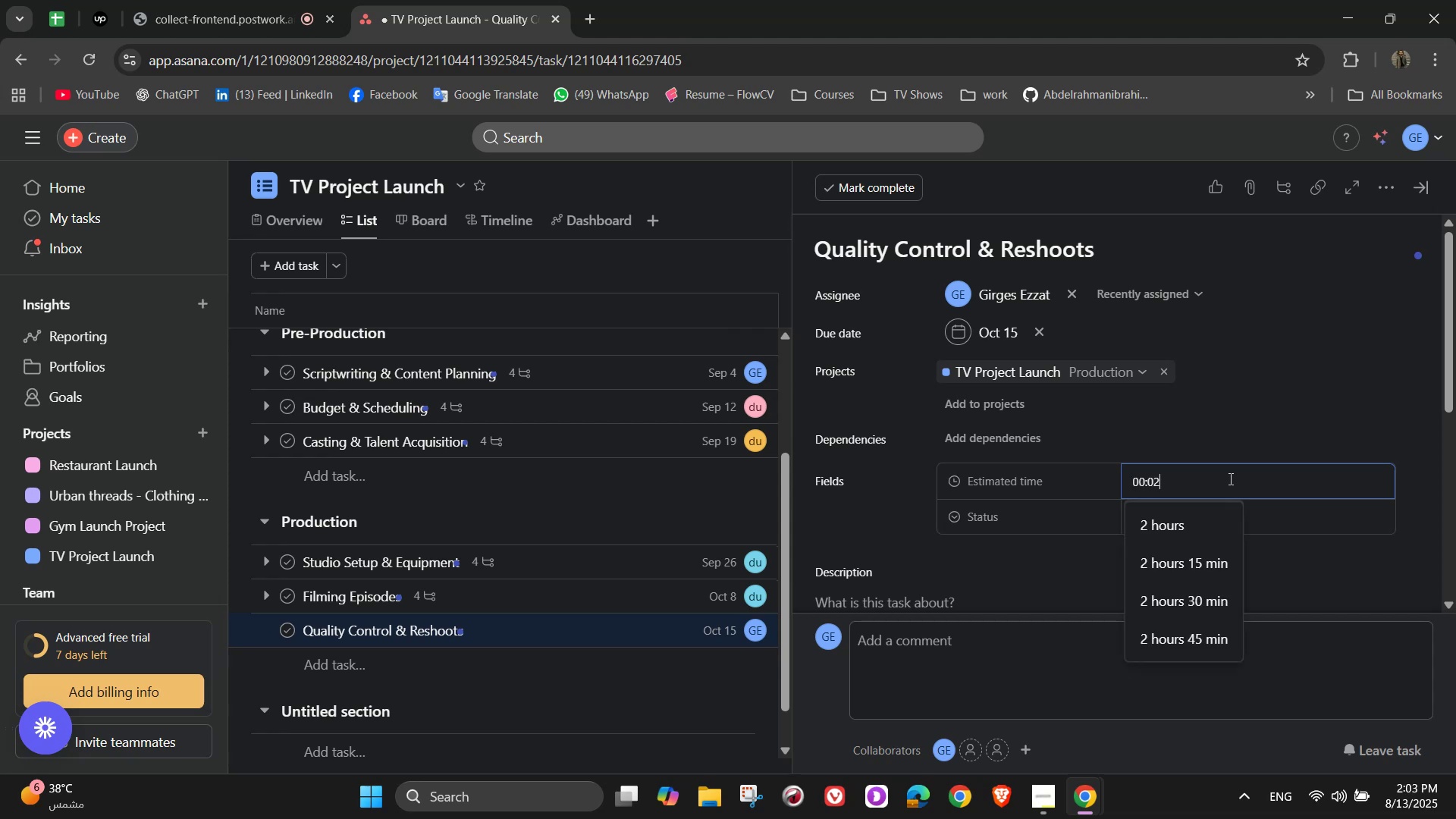 
key(Numpad4)
 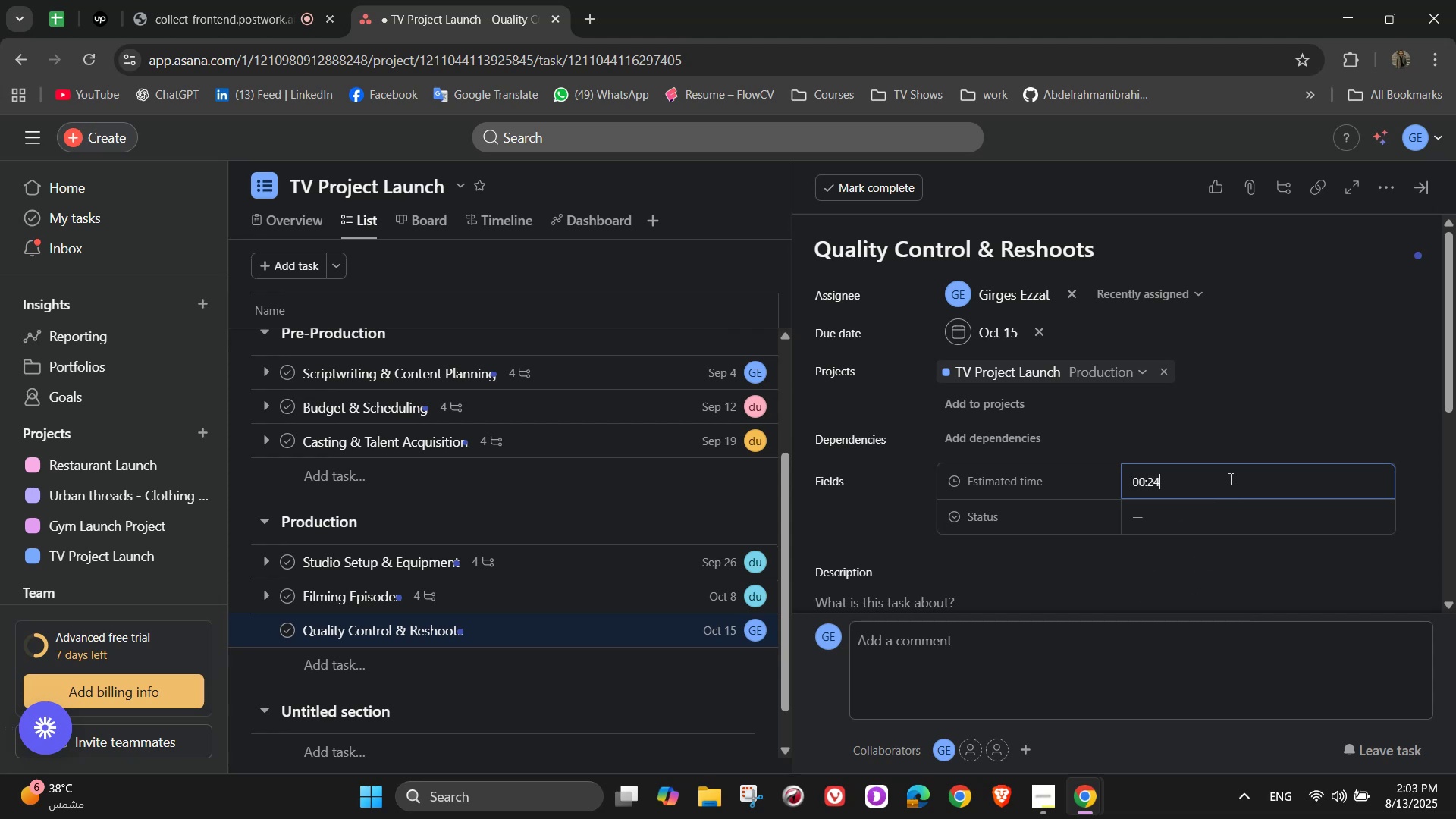 
key(Numpad0)
 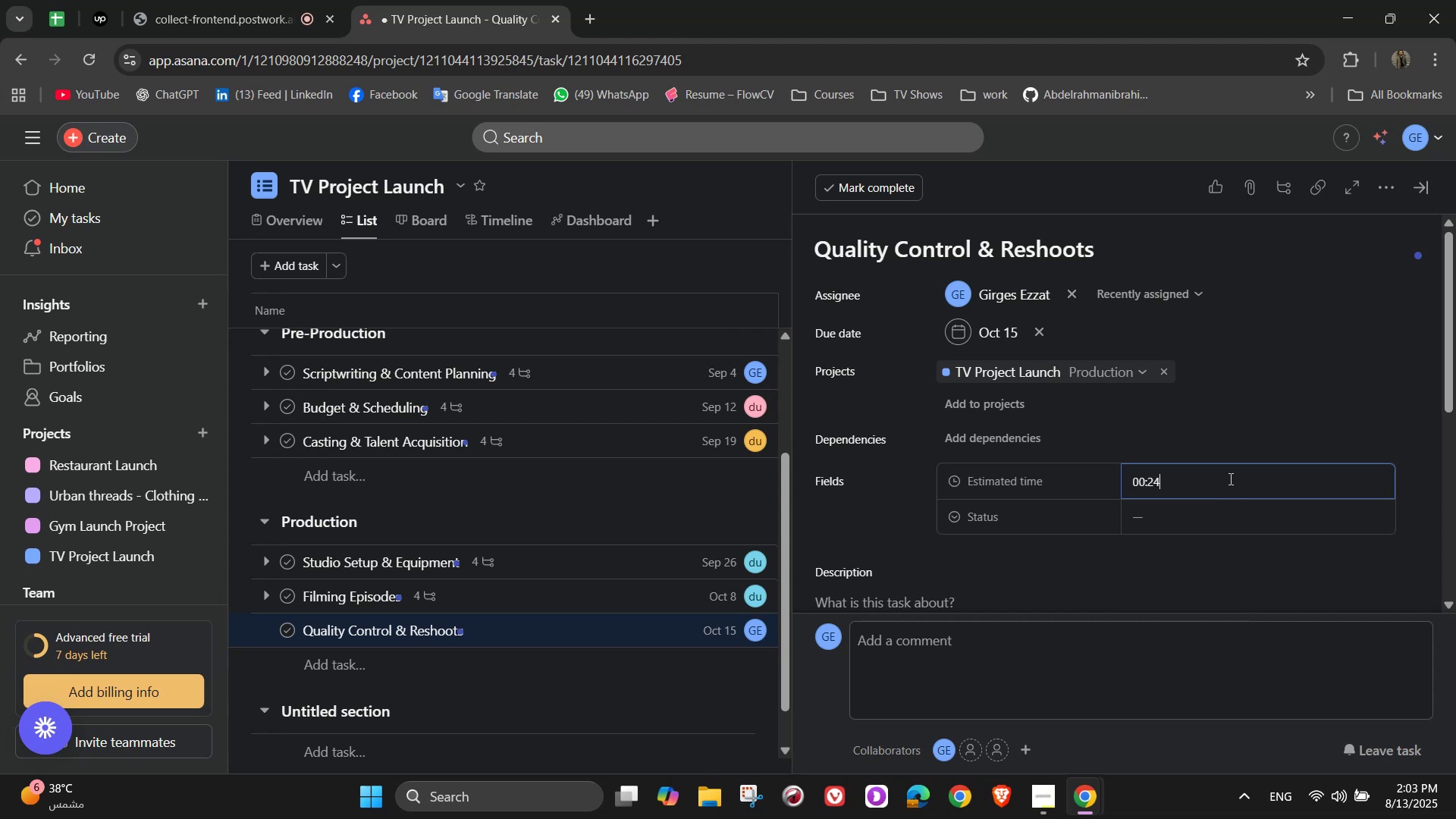 
key(Numpad0)
 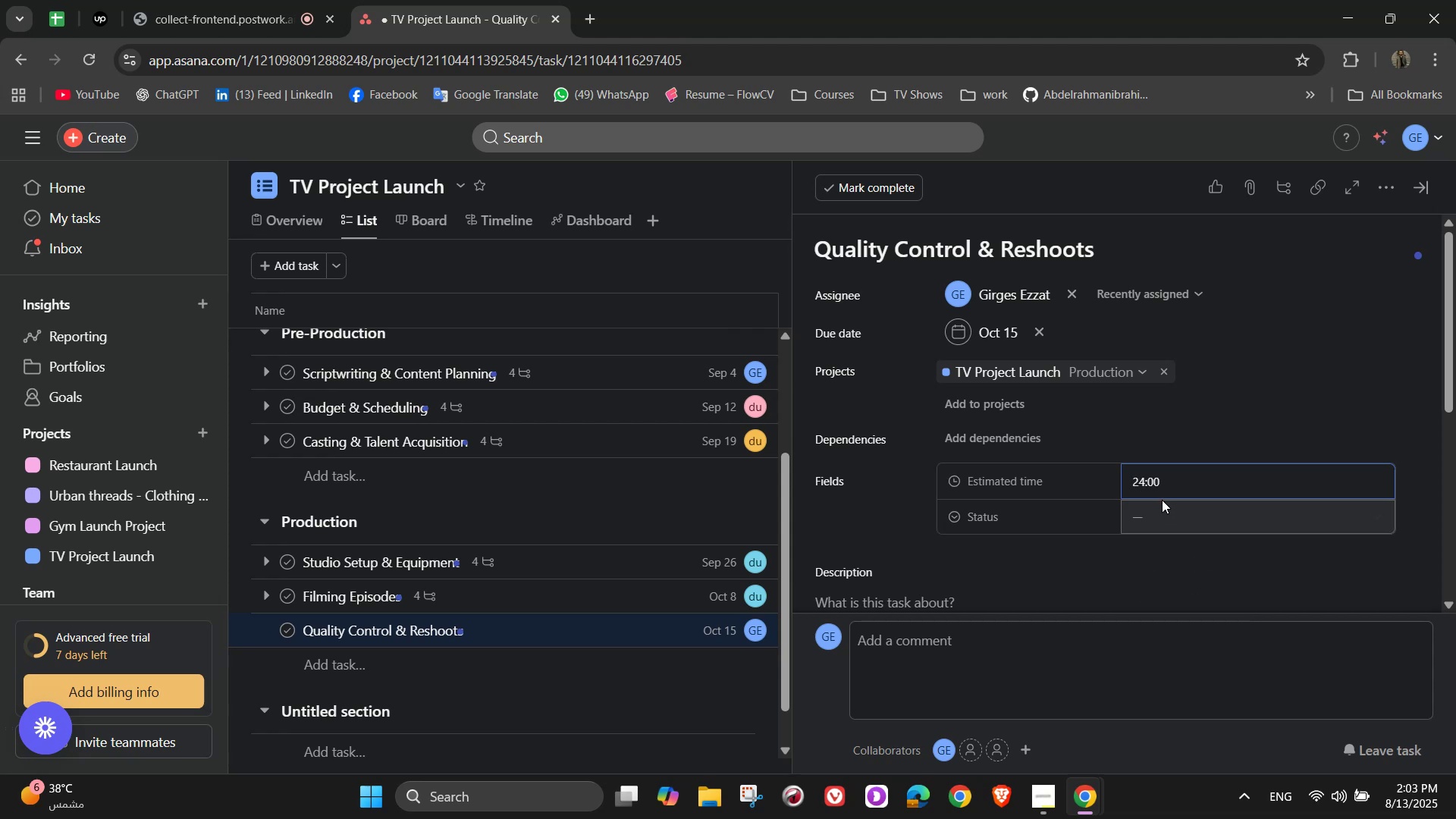 
left_click([1162, 514])
 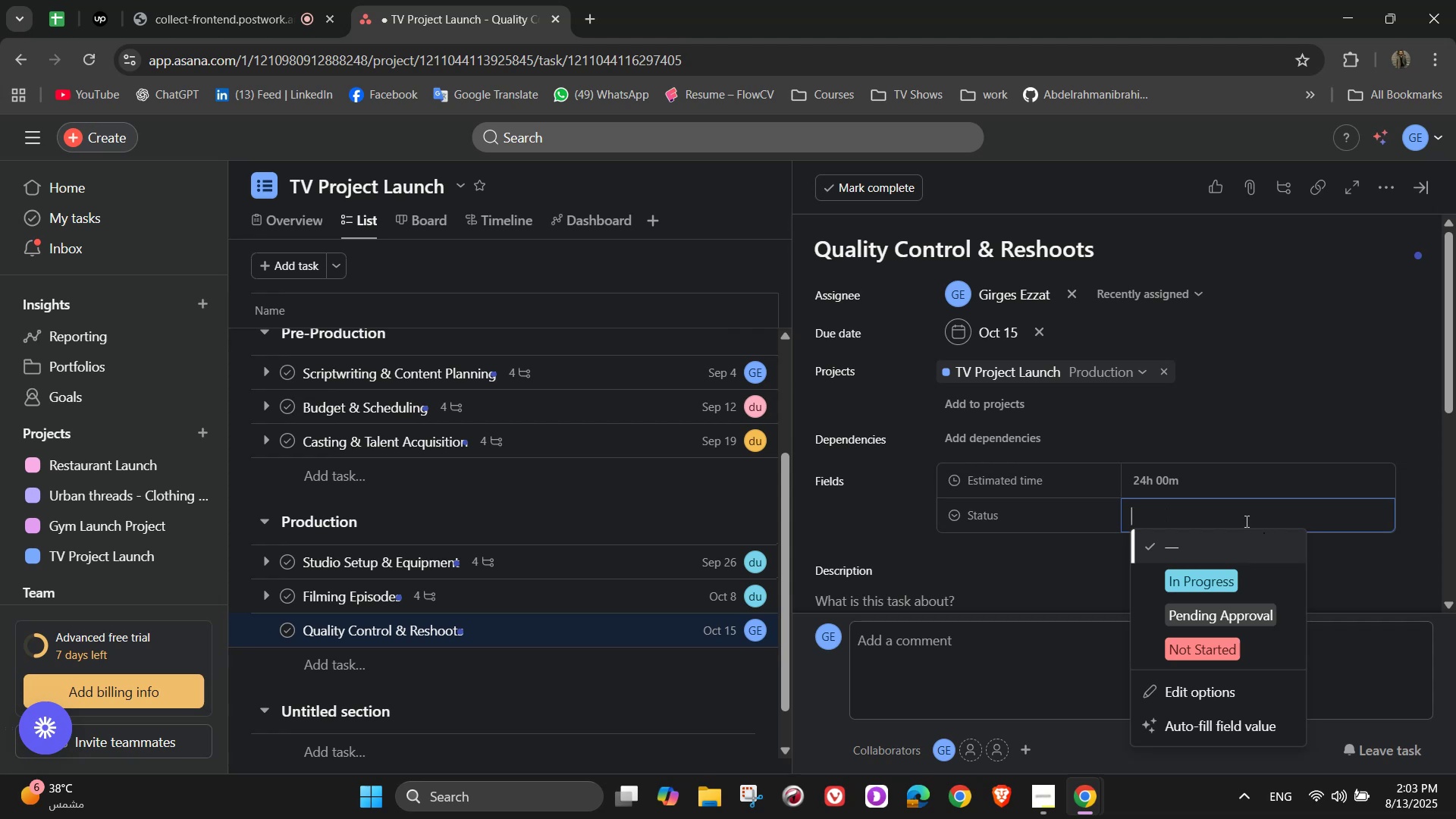 
wait(14.03)
 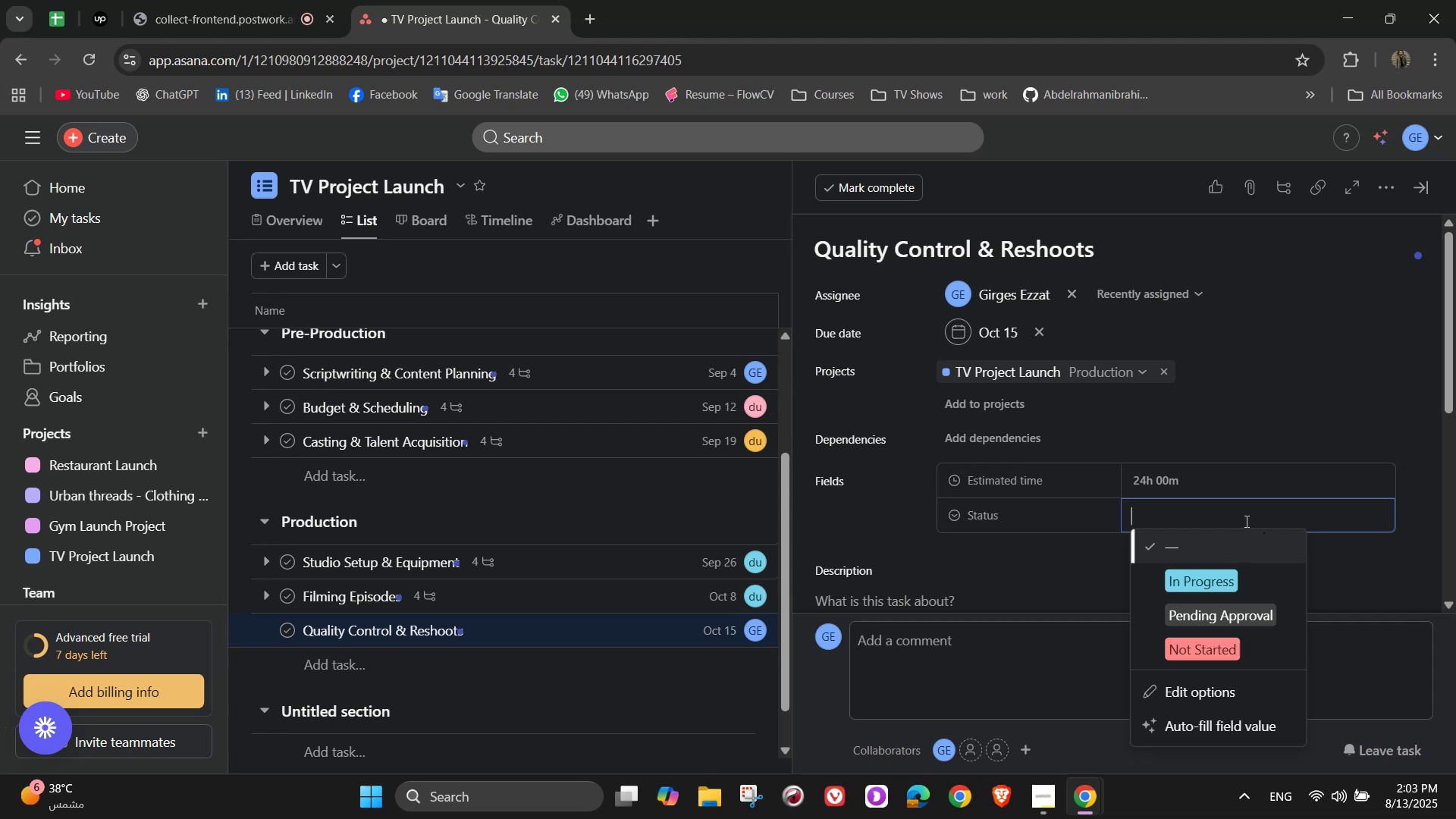 
left_click([1227, 648])
 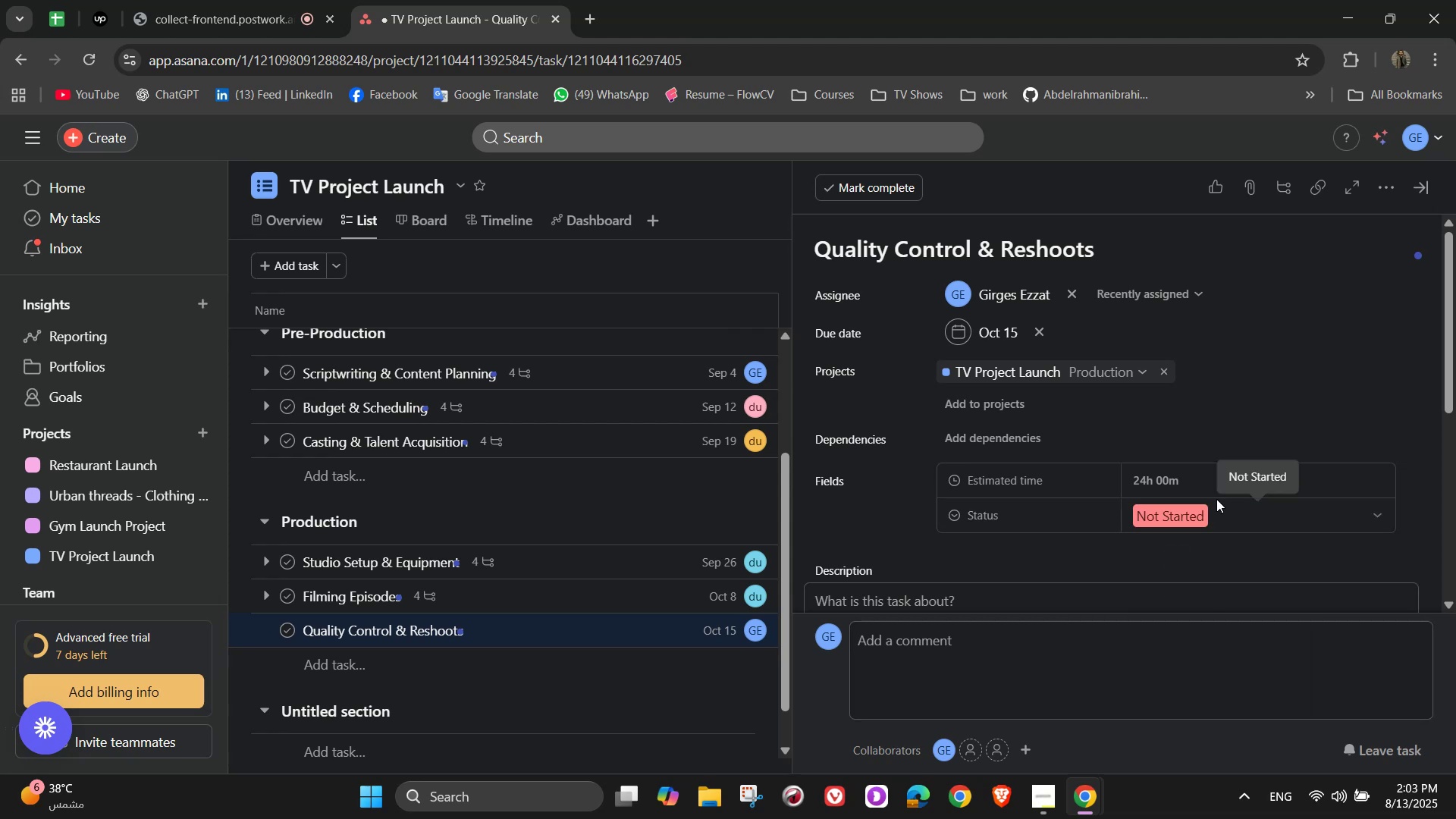 
scroll: coordinate [1236, 384], scroll_direction: down, amount: 2.0
 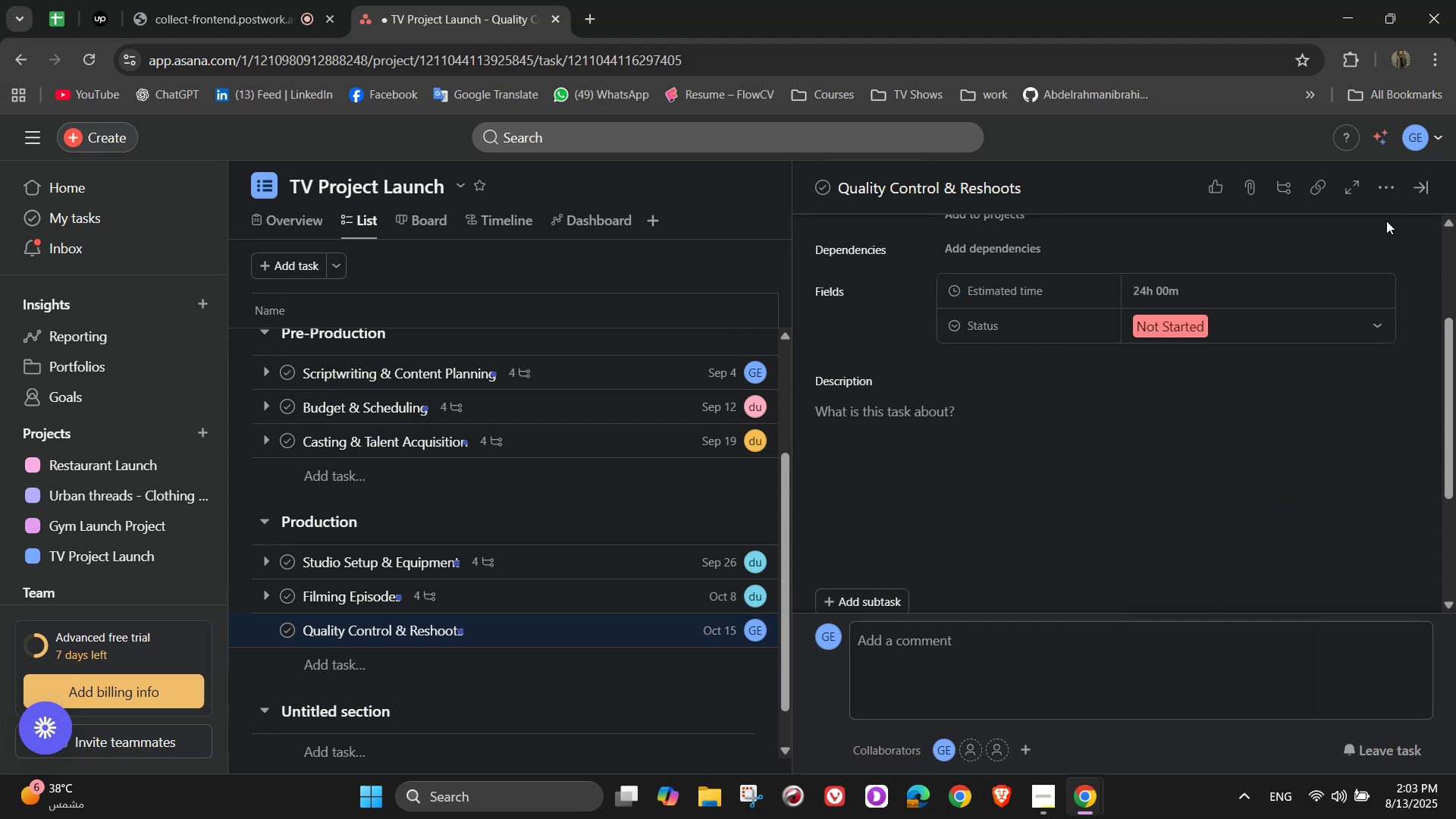 
left_click([1392, 198])
 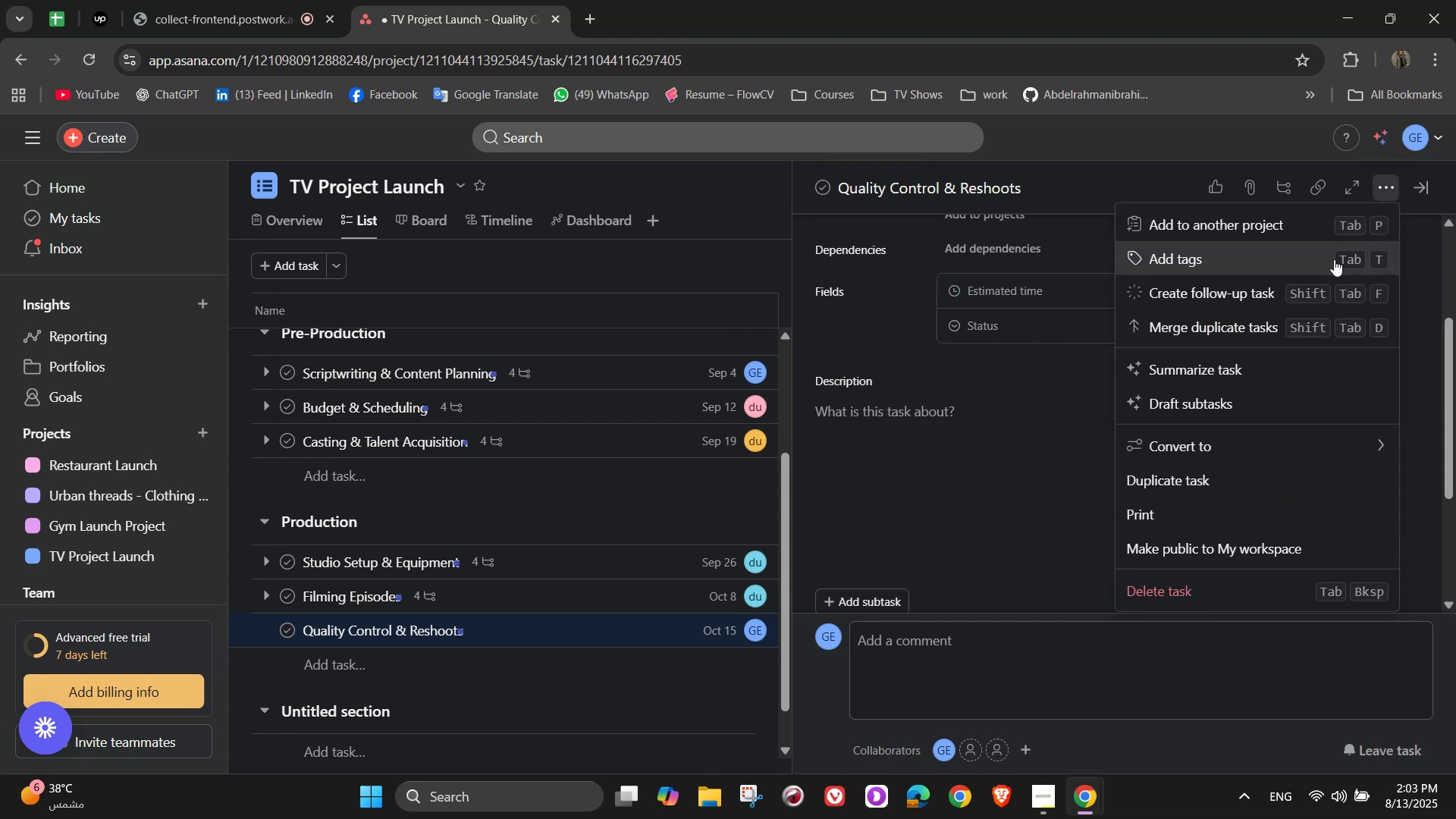 
left_click([1334, 260])
 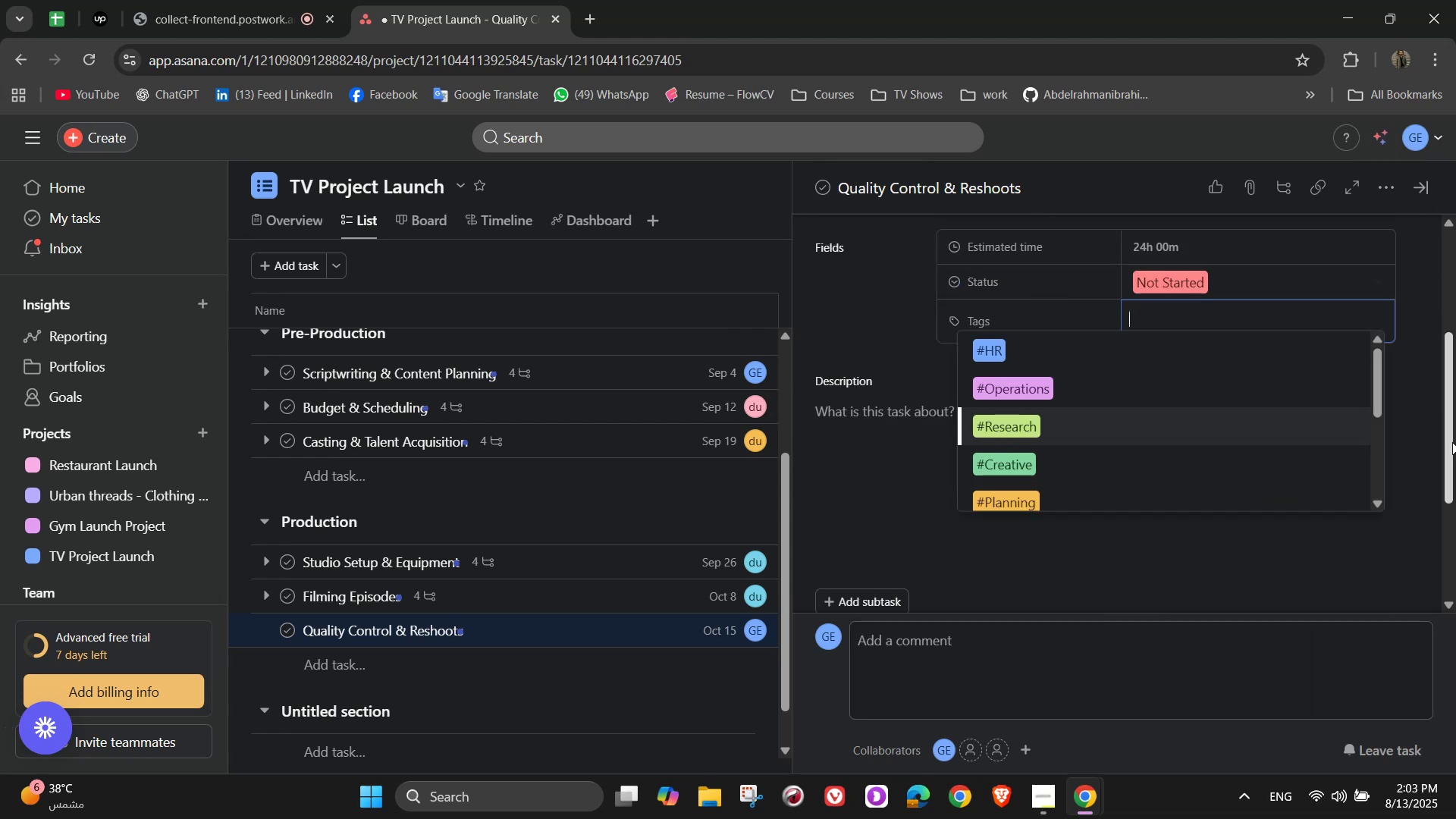 
key(O)
 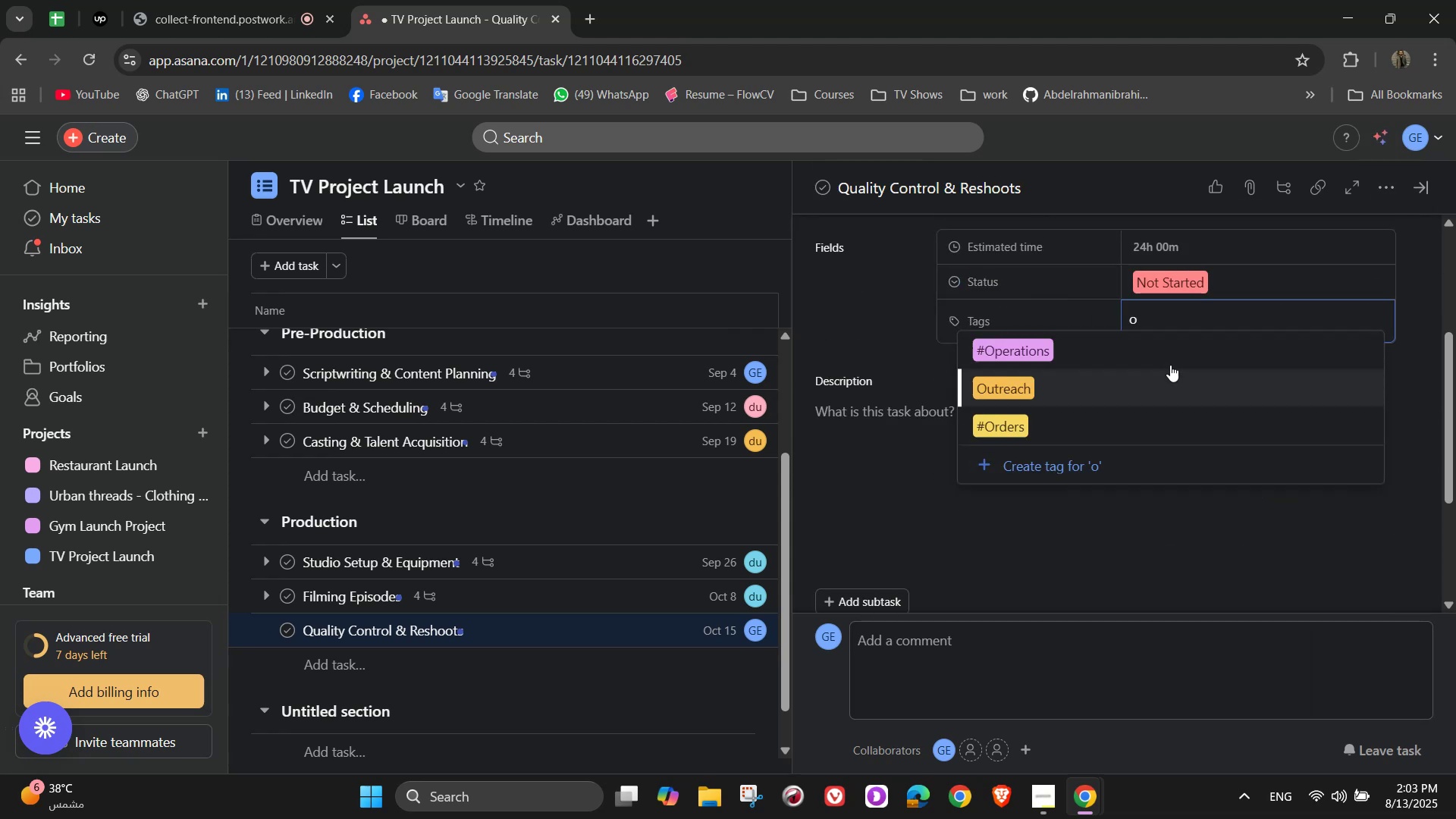 
left_click([1169, 362])
 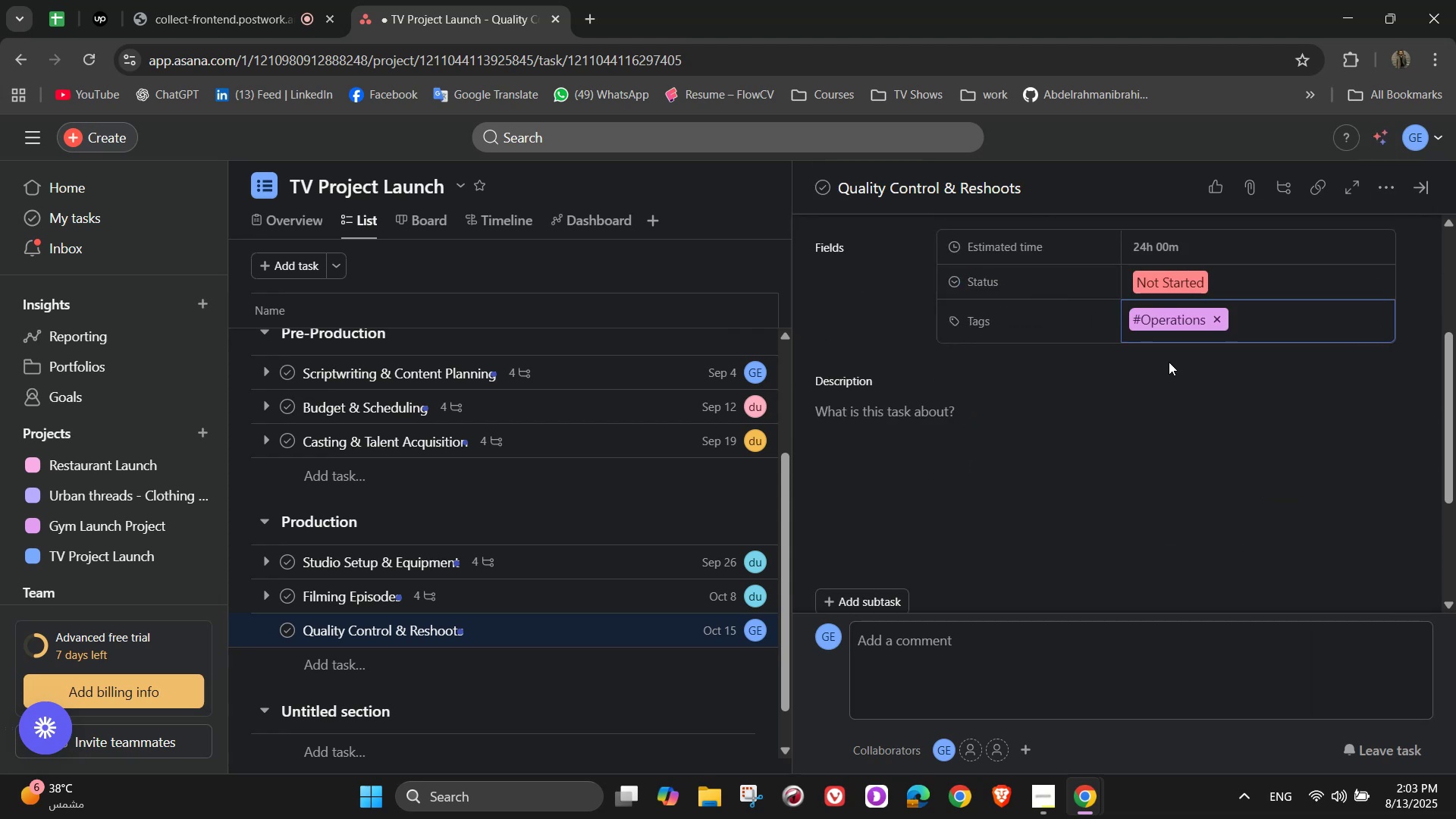 
scroll: coordinate [981, 454], scroll_direction: down, amount: 4.0
 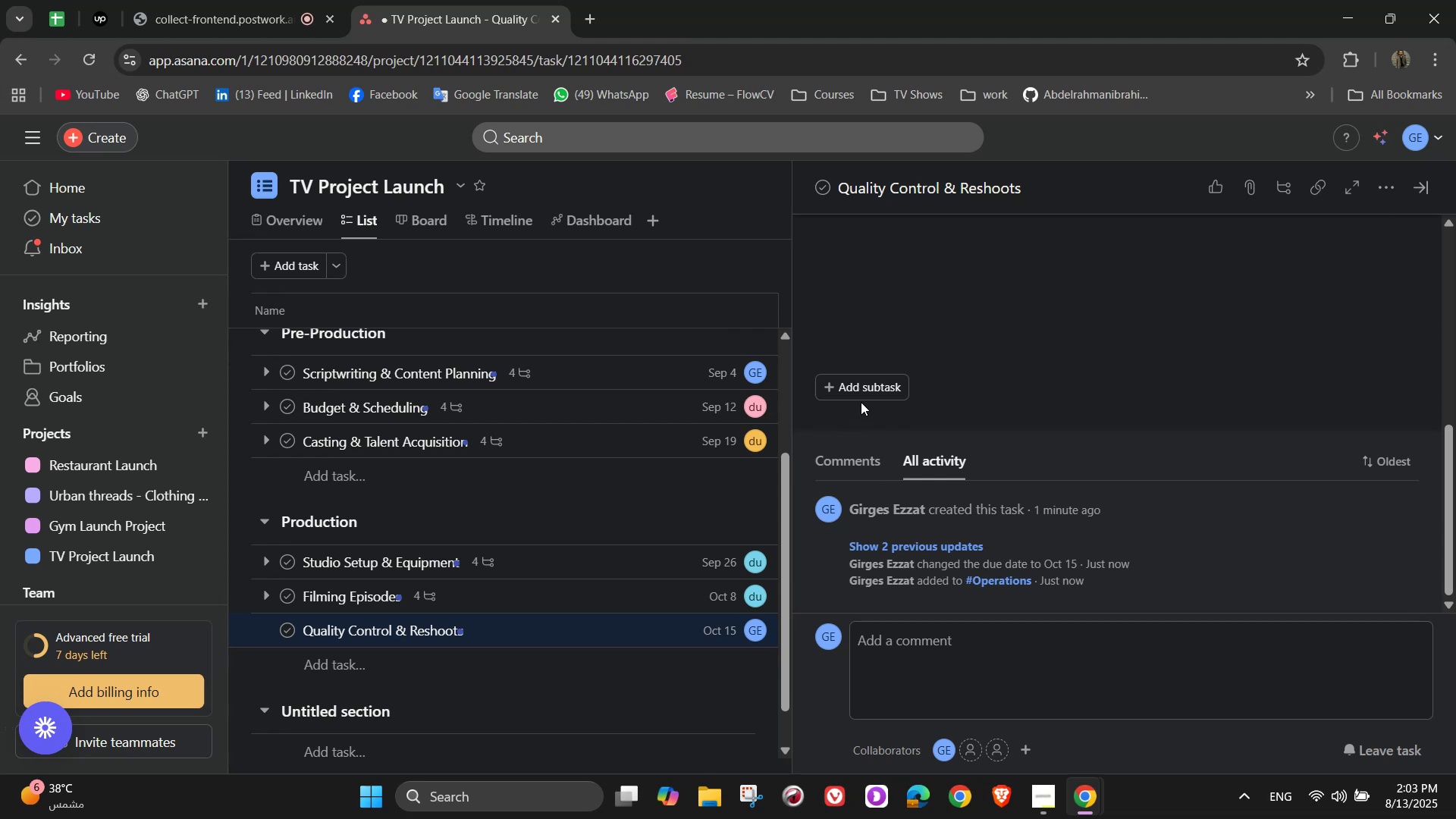 
left_click([861, 388])
 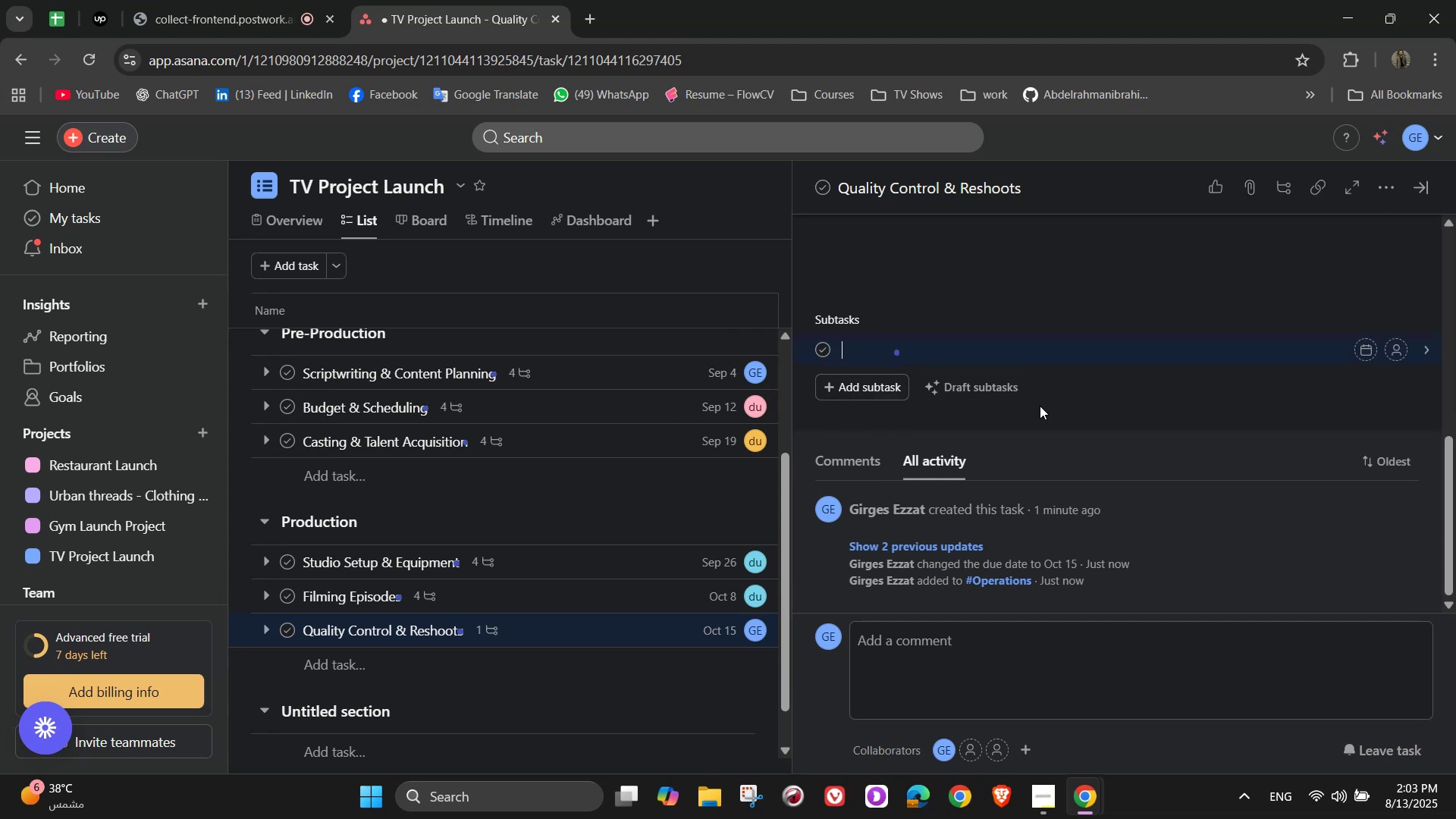 
wait(5.26)
 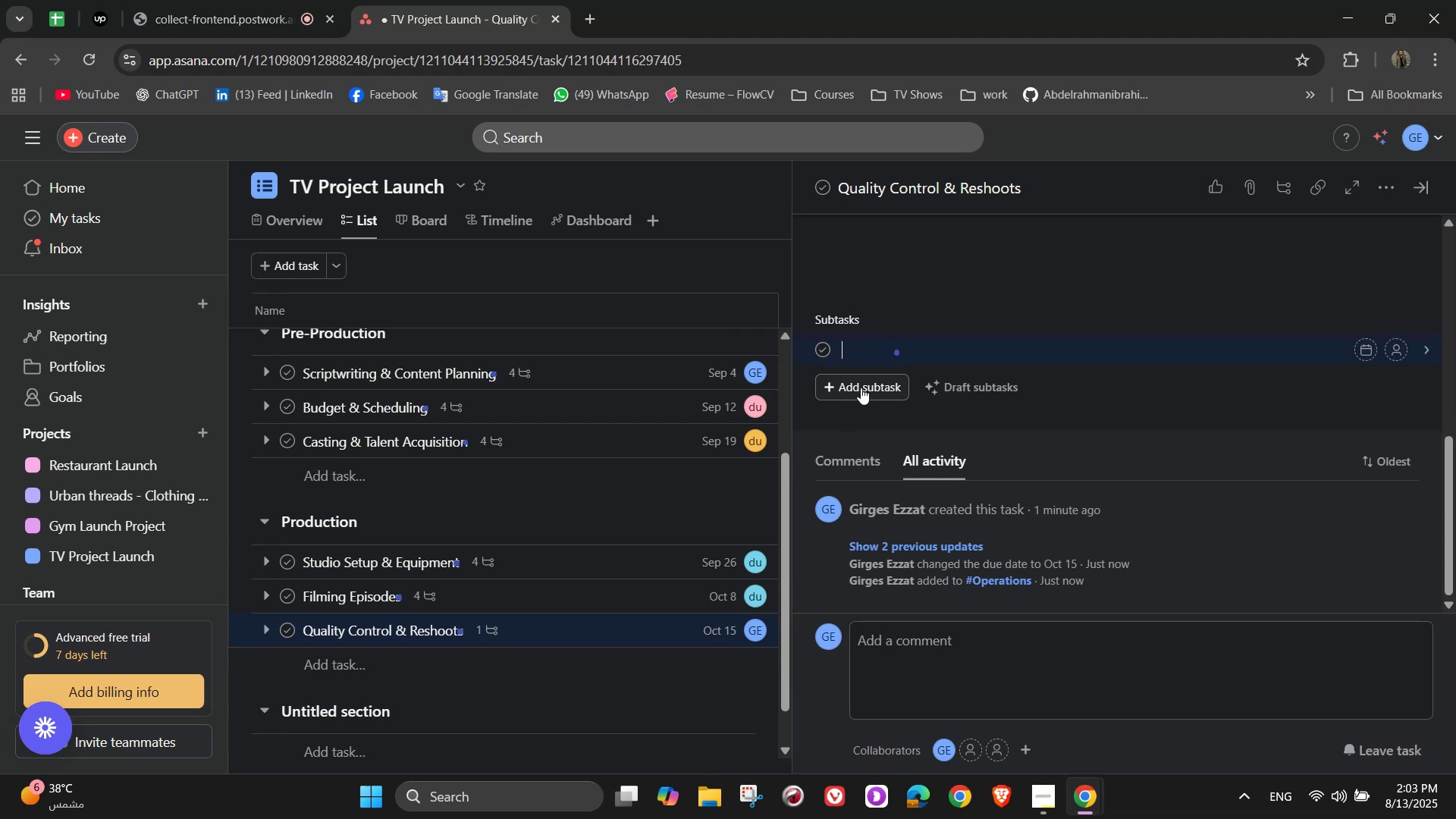 
type(Rew)
key(Backspace)
type(view )
 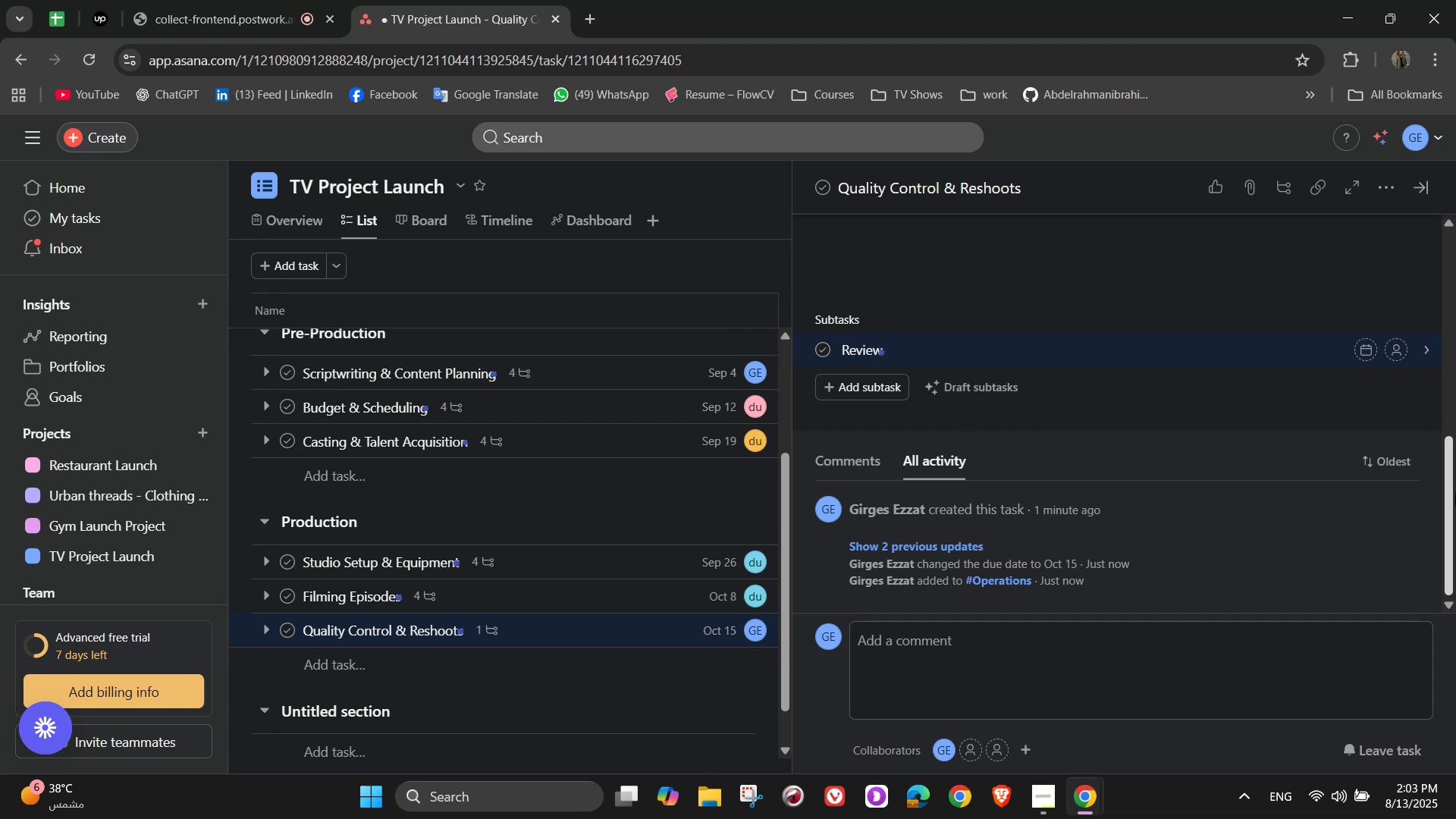 
type(raw footage )
key(Backspace)
 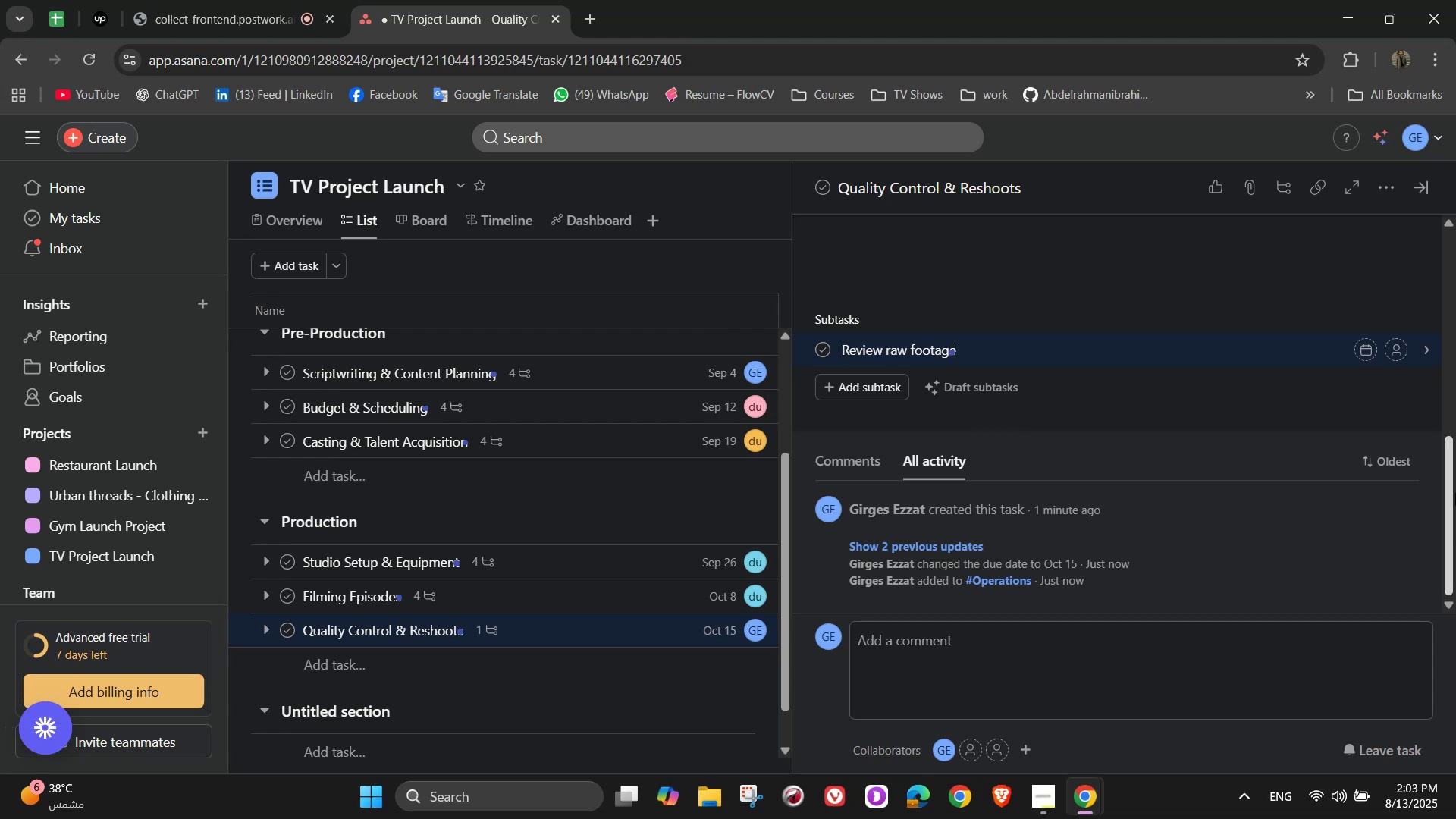 
key(Enter)
 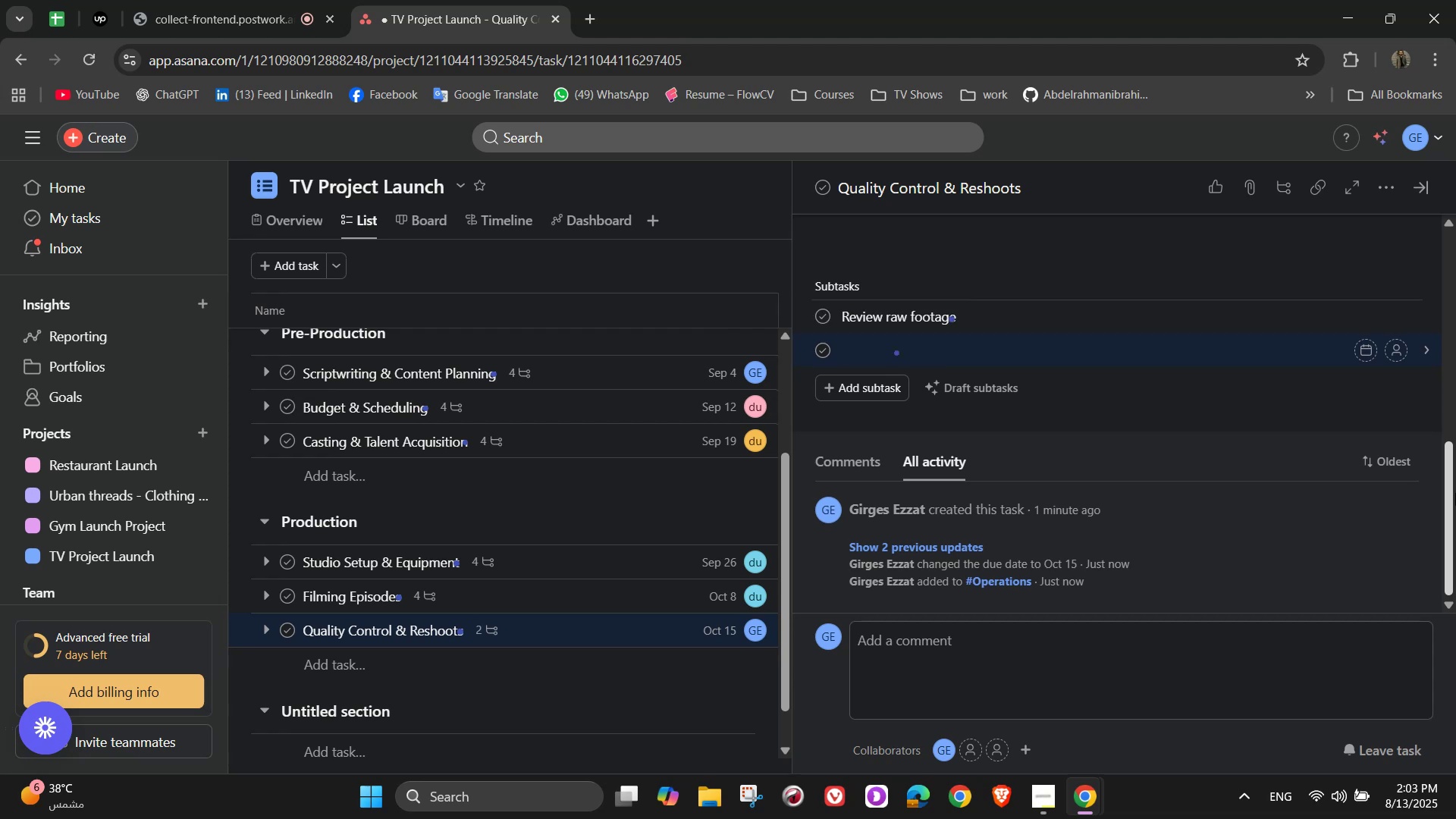 
wait(7.5)
 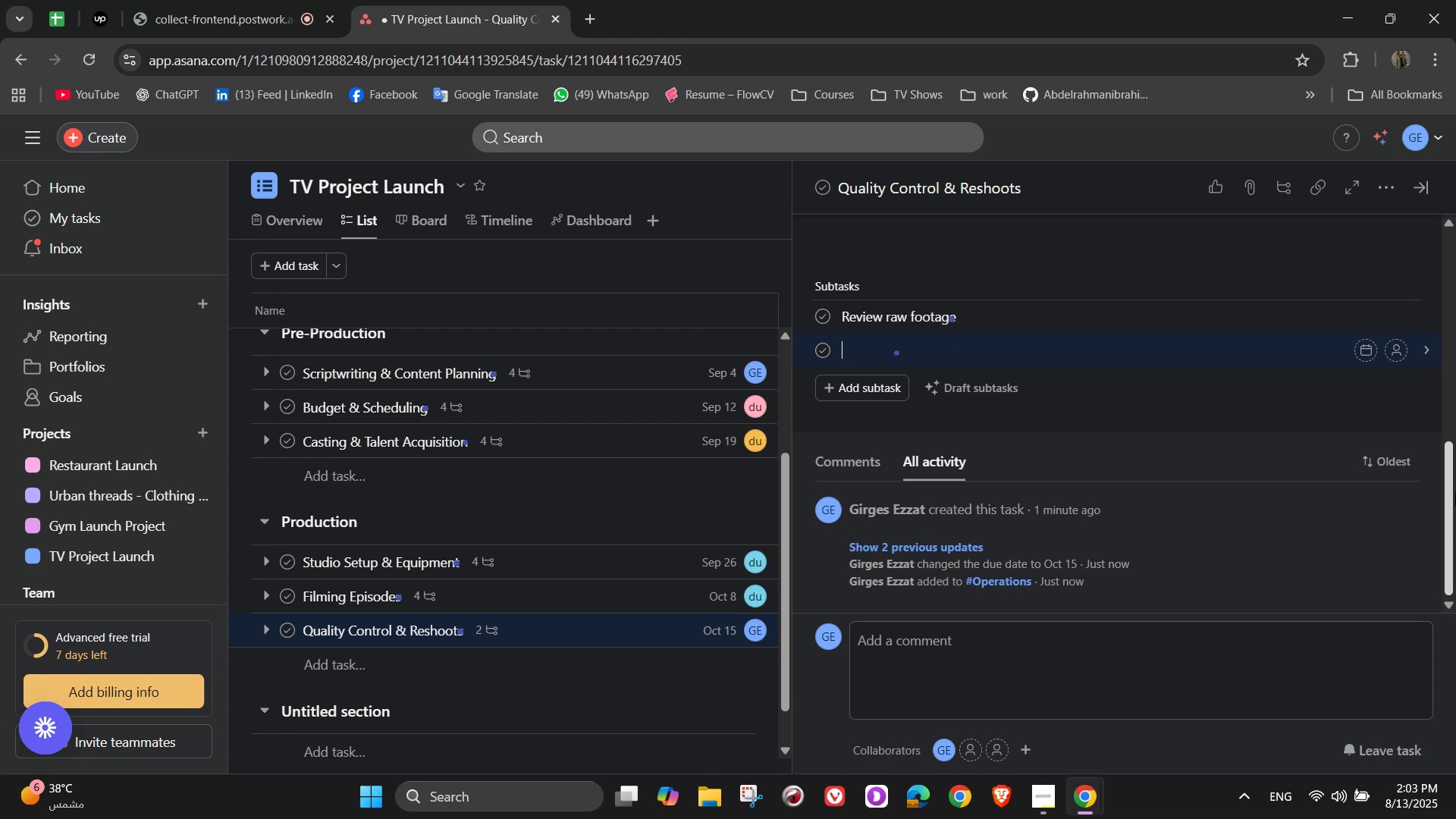 
type(Identify tech)
 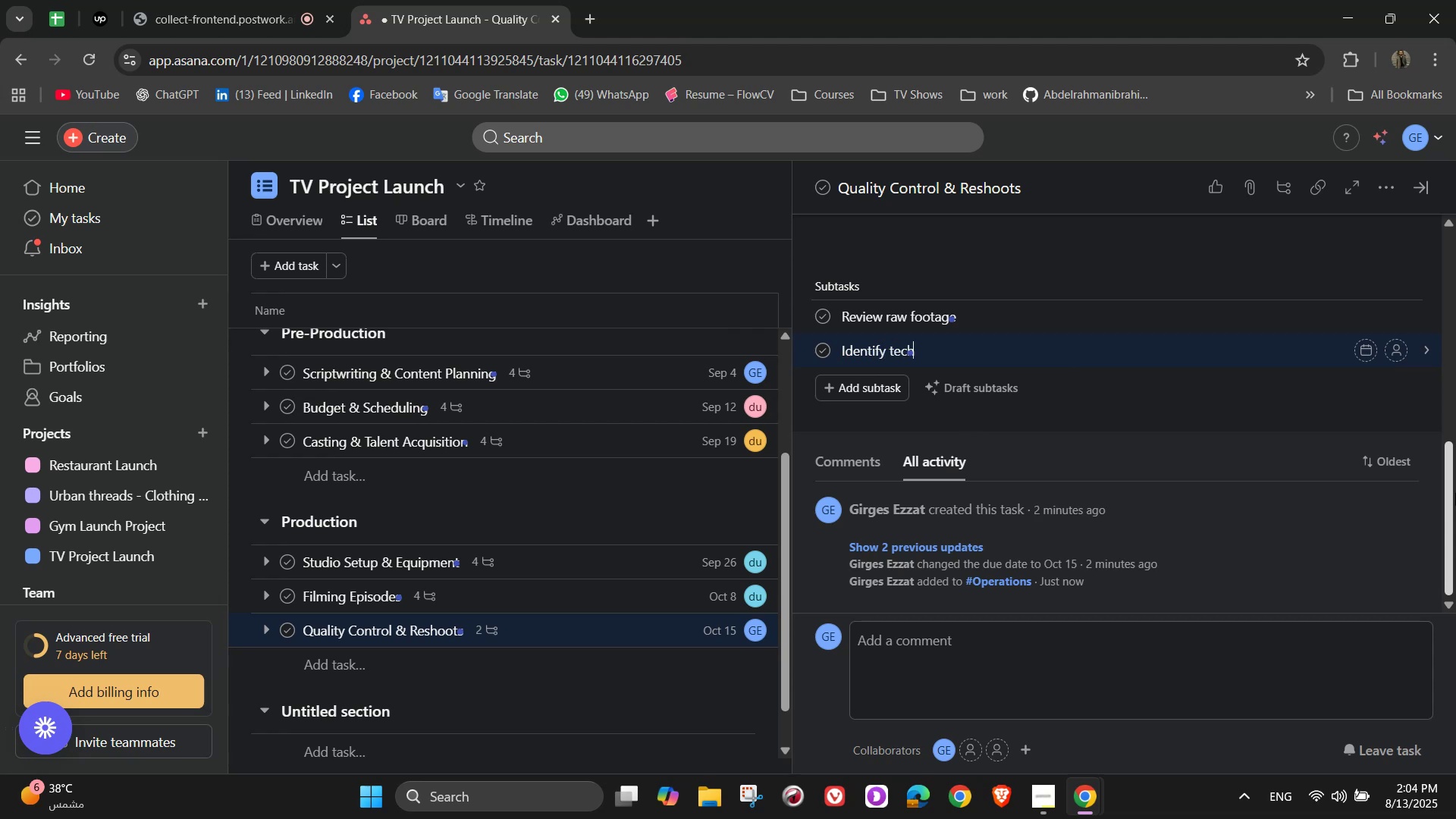 
wait(9.61)
 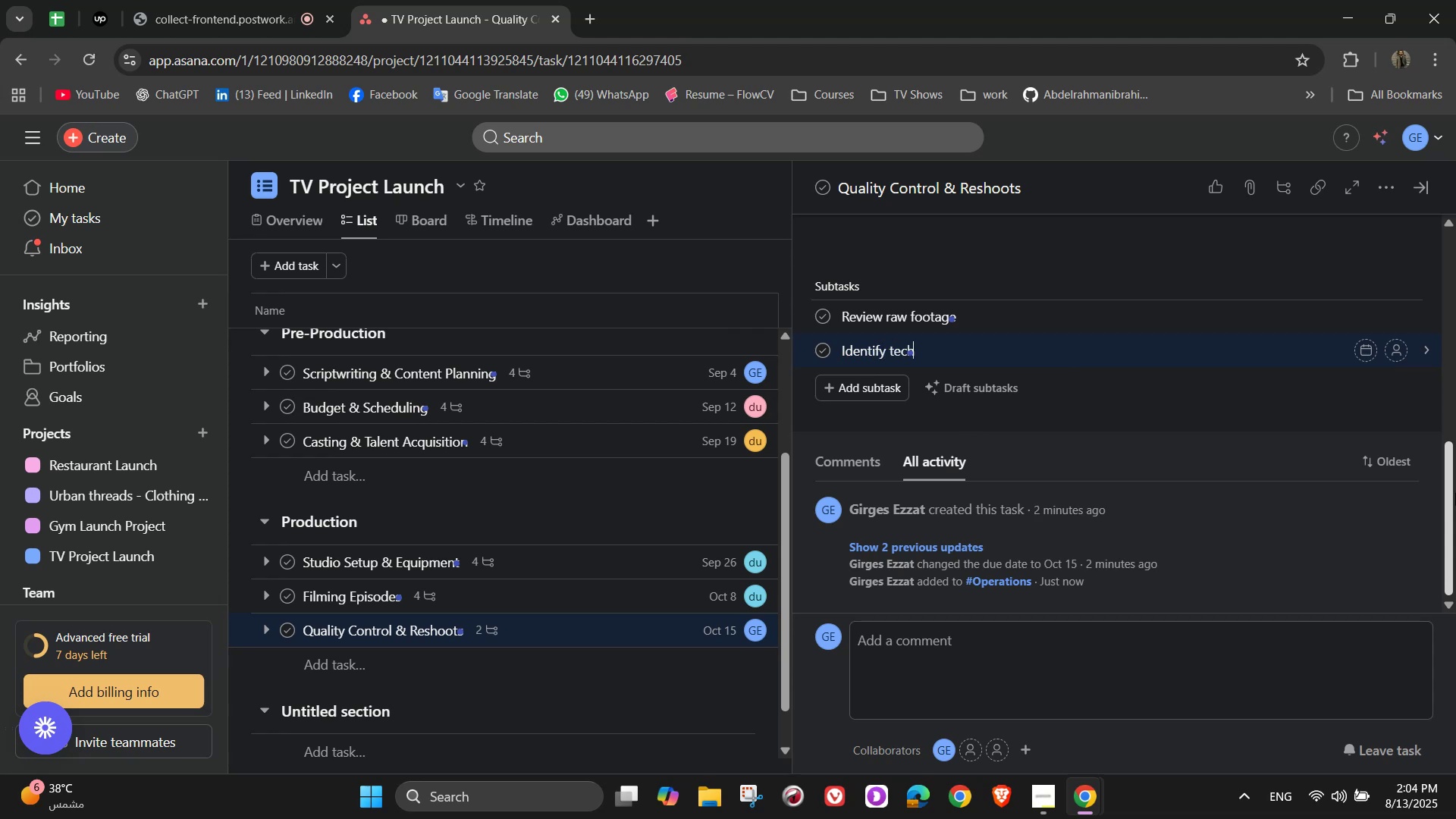 
type(nical)
 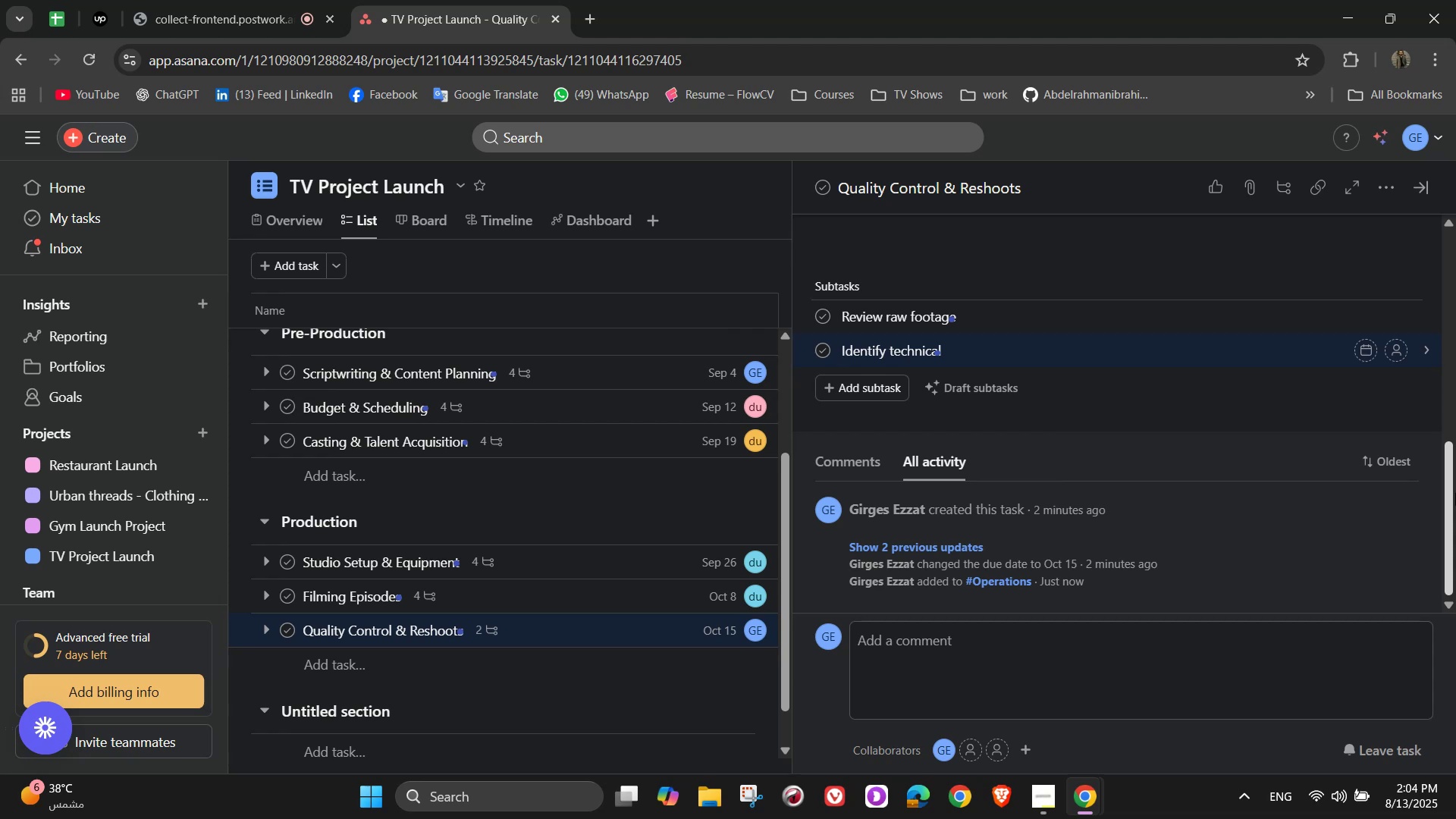 
wait(5.59)
 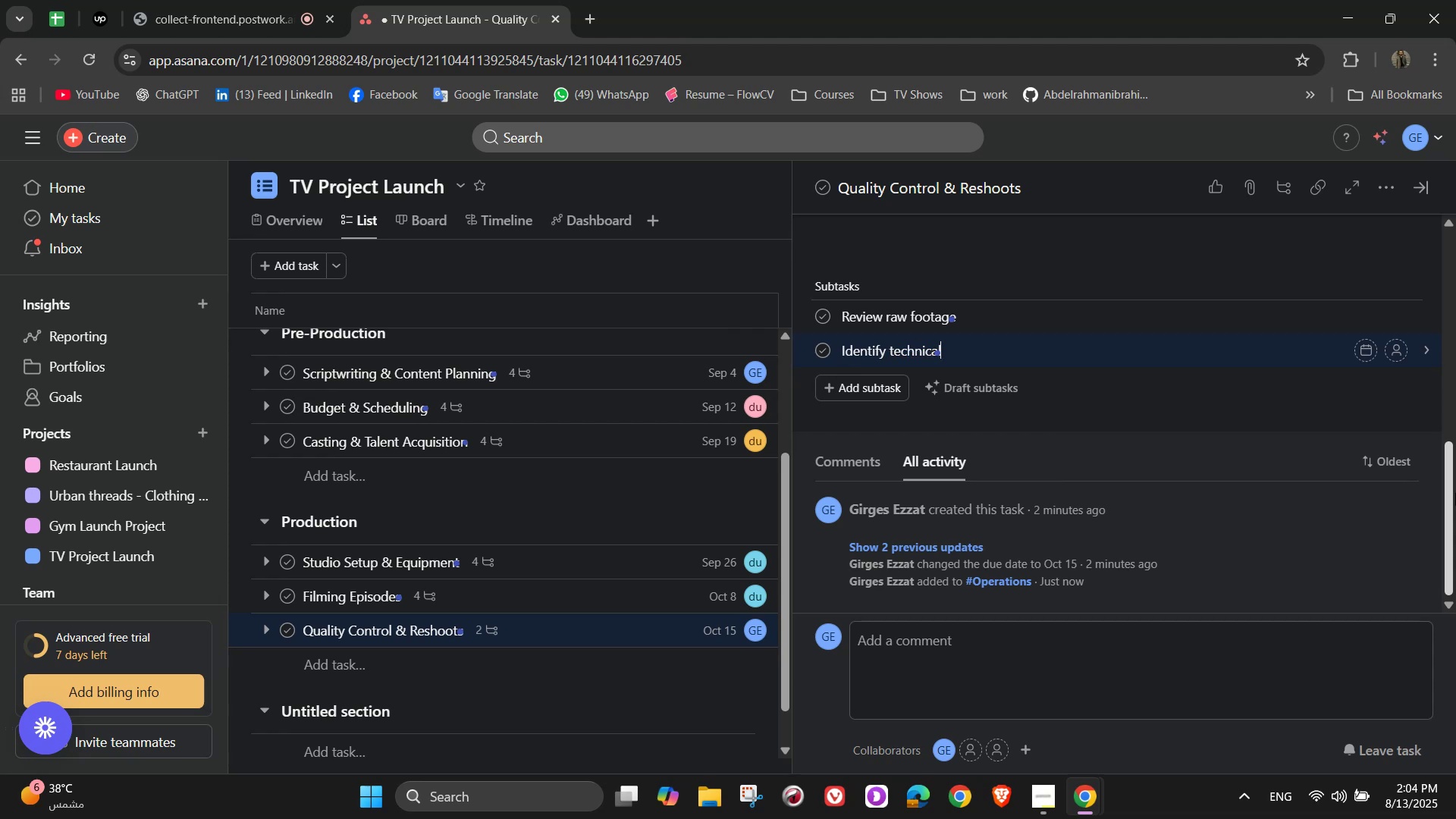 
type( or content)
 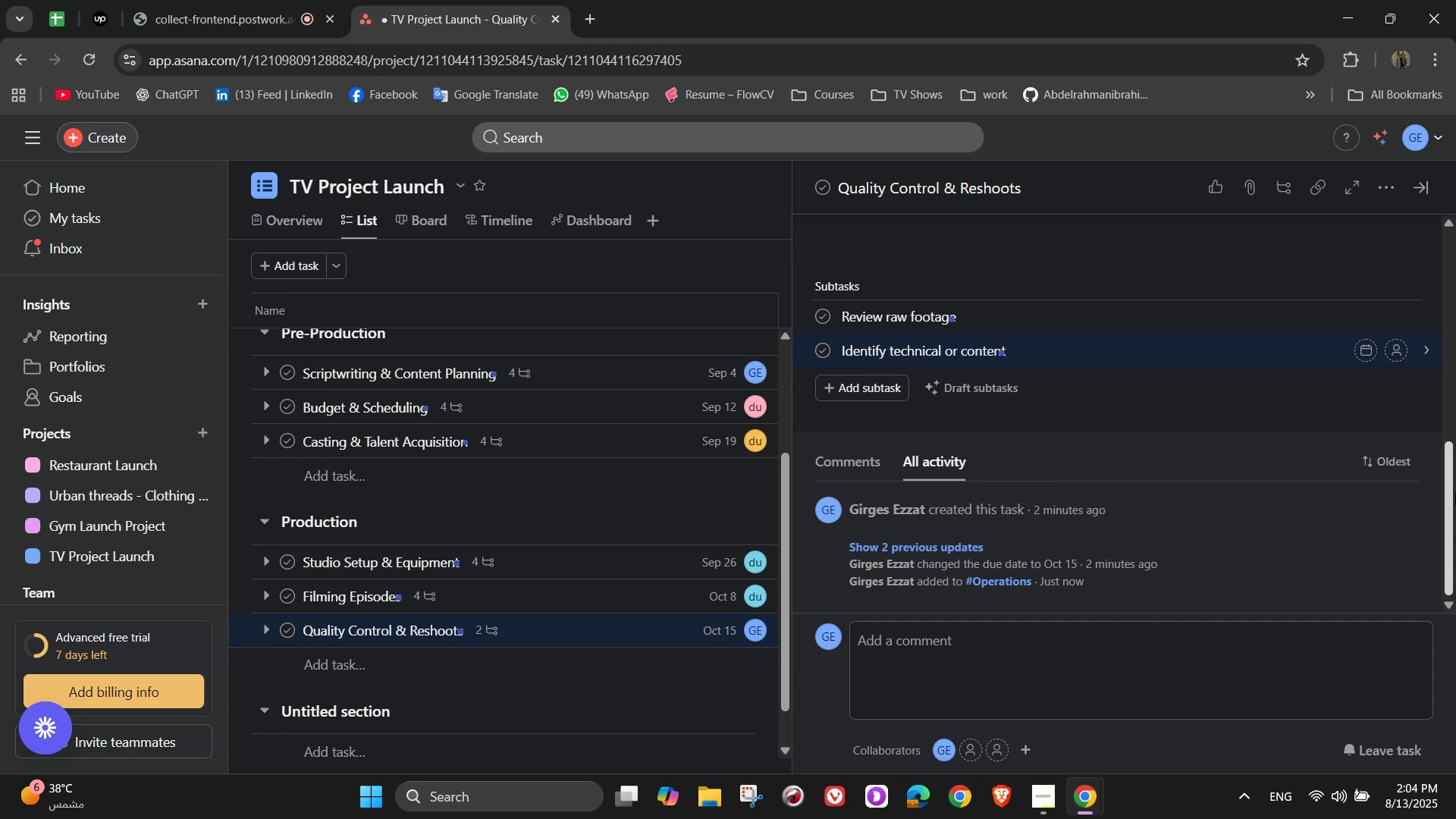 
wait(5.18)
 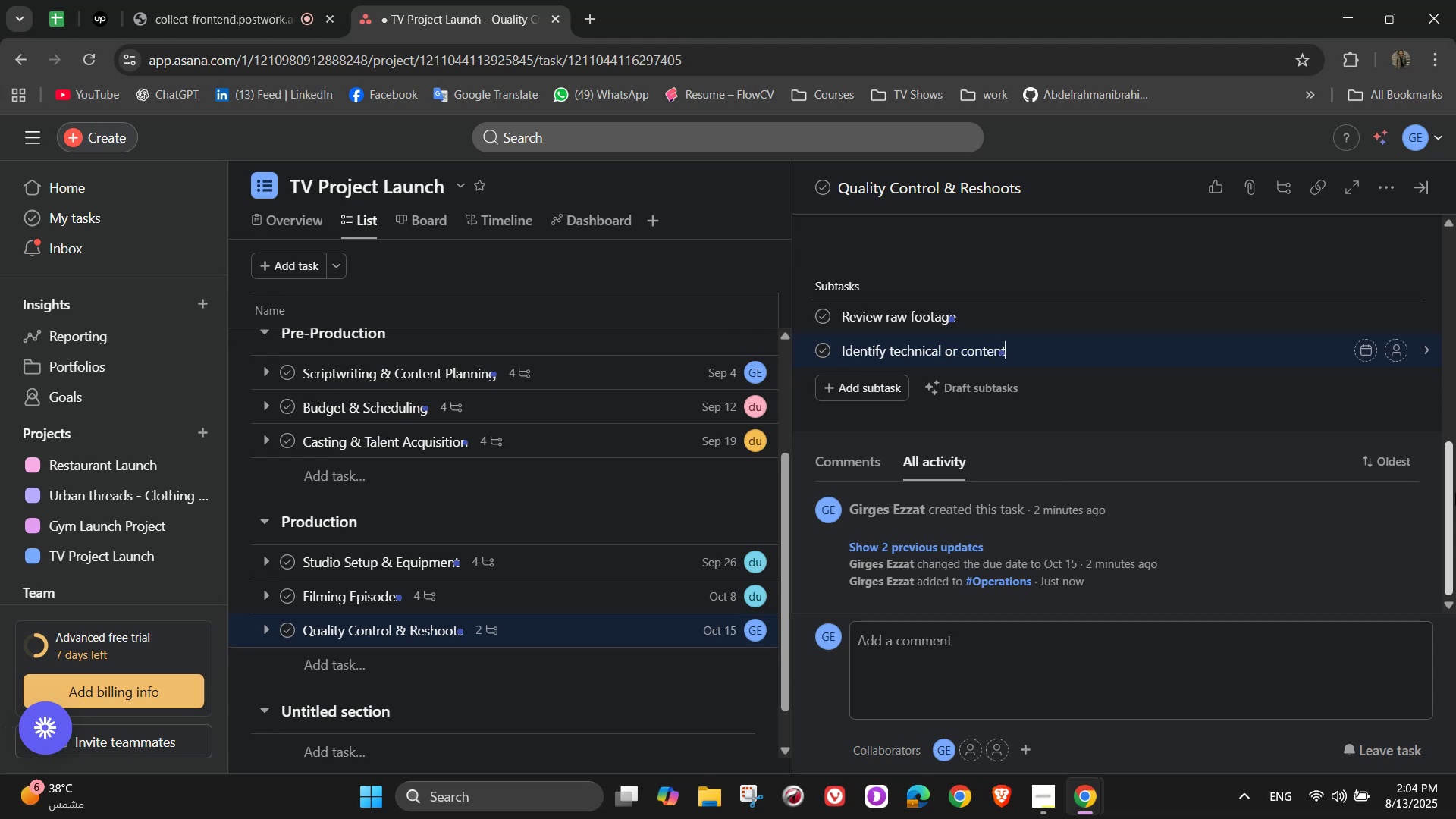 
type( issues)
 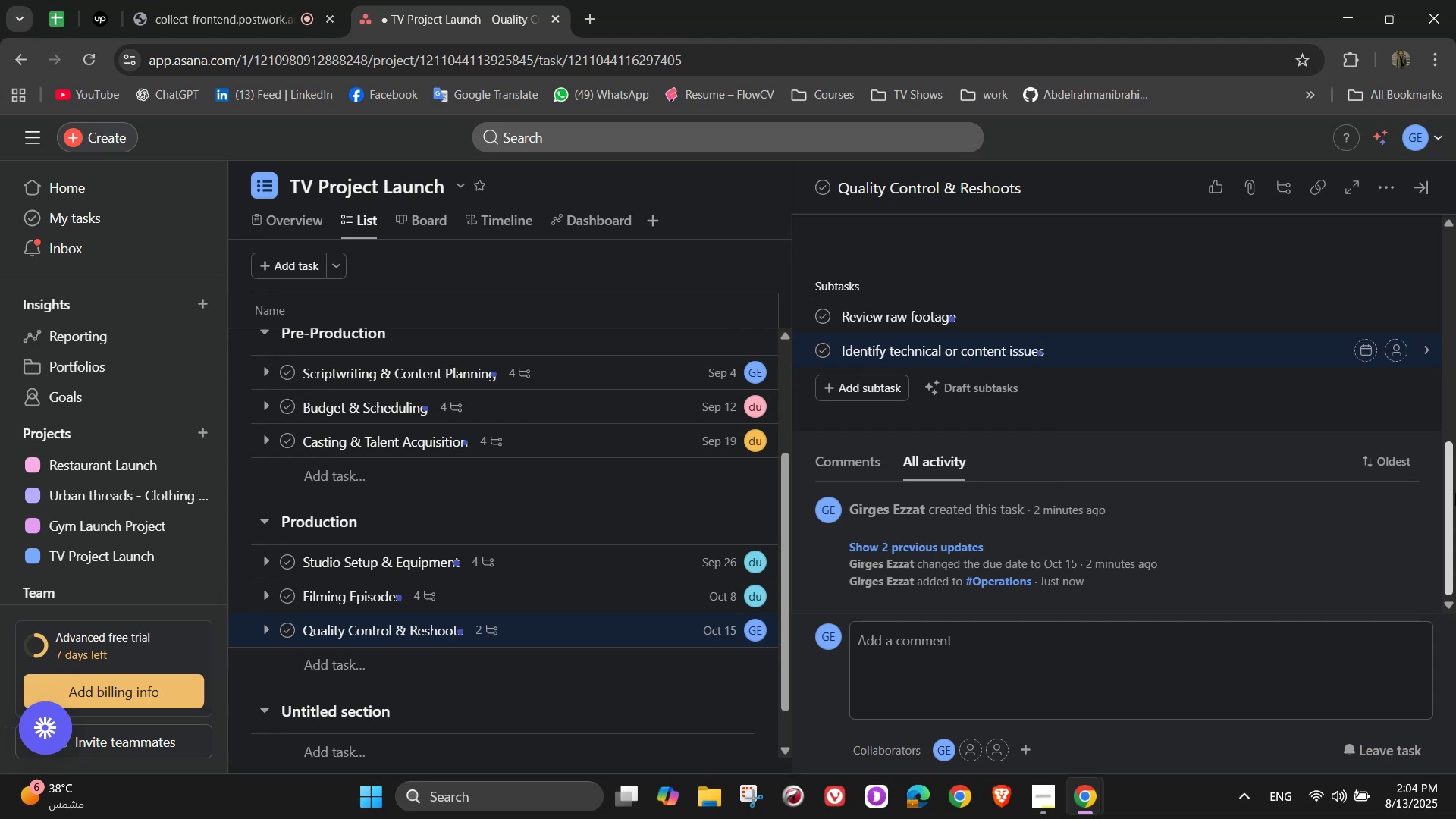 
key(Enter)
 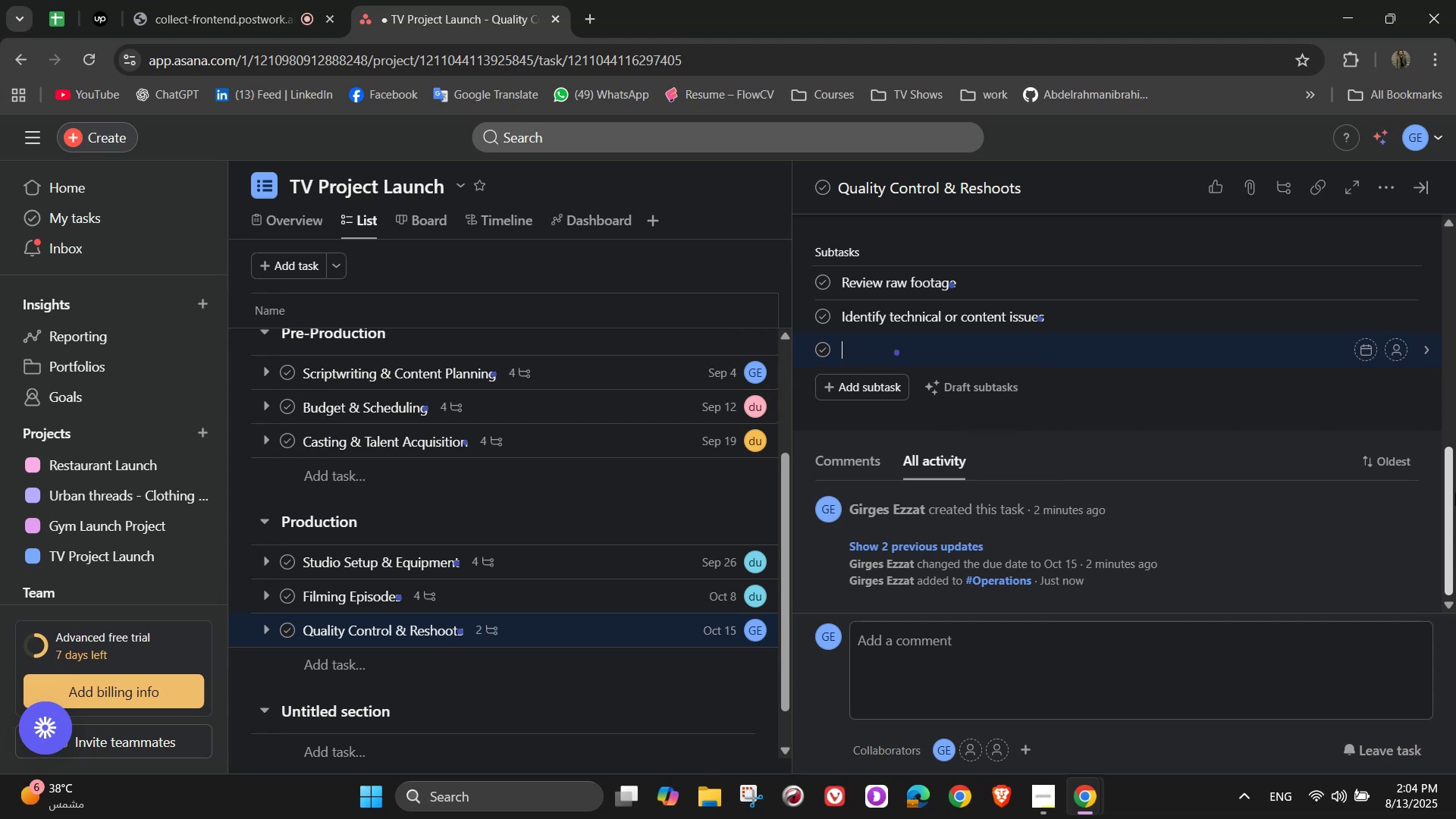 
key(S)
 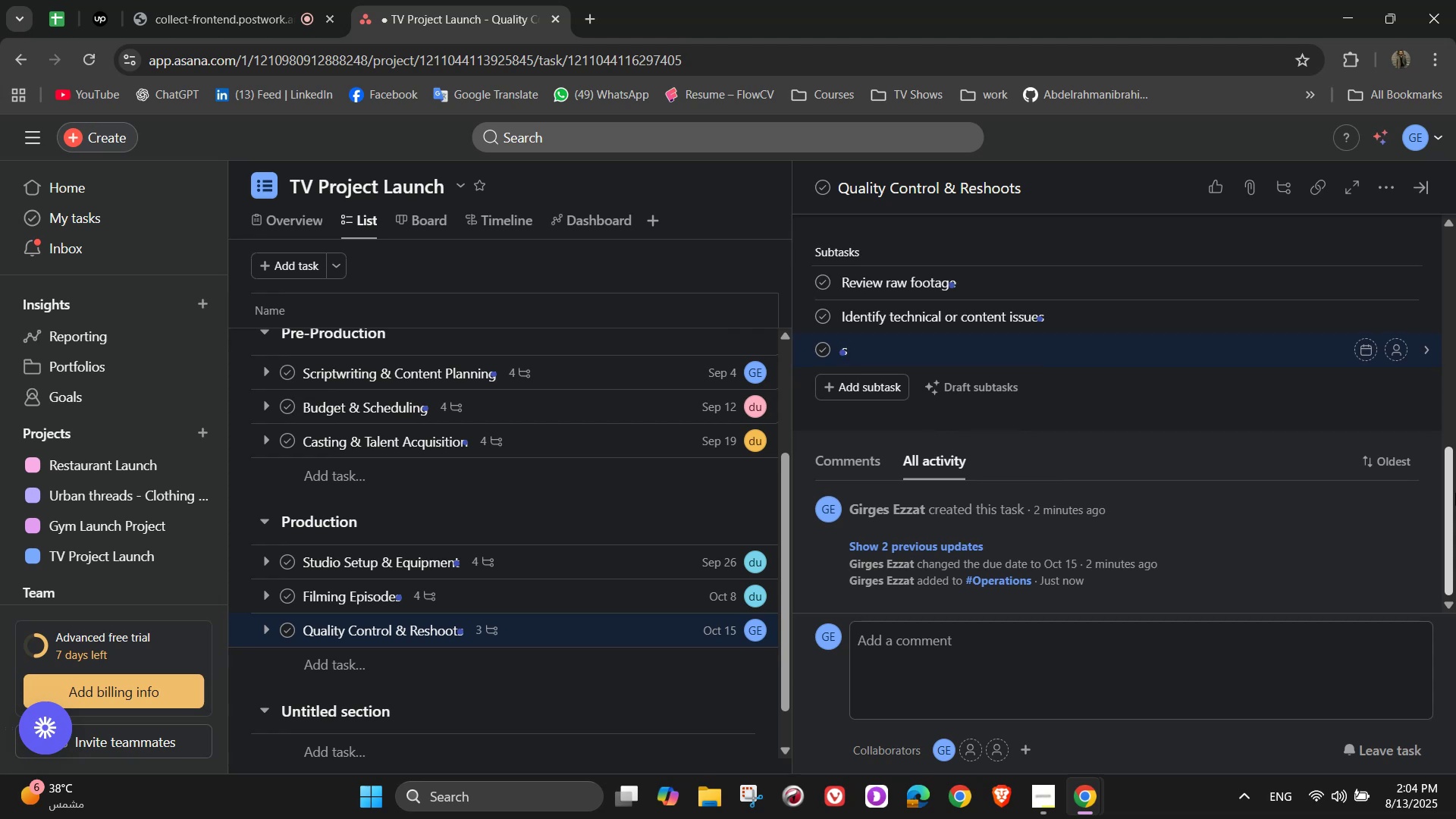 
type(chedule and complete reshoots)
 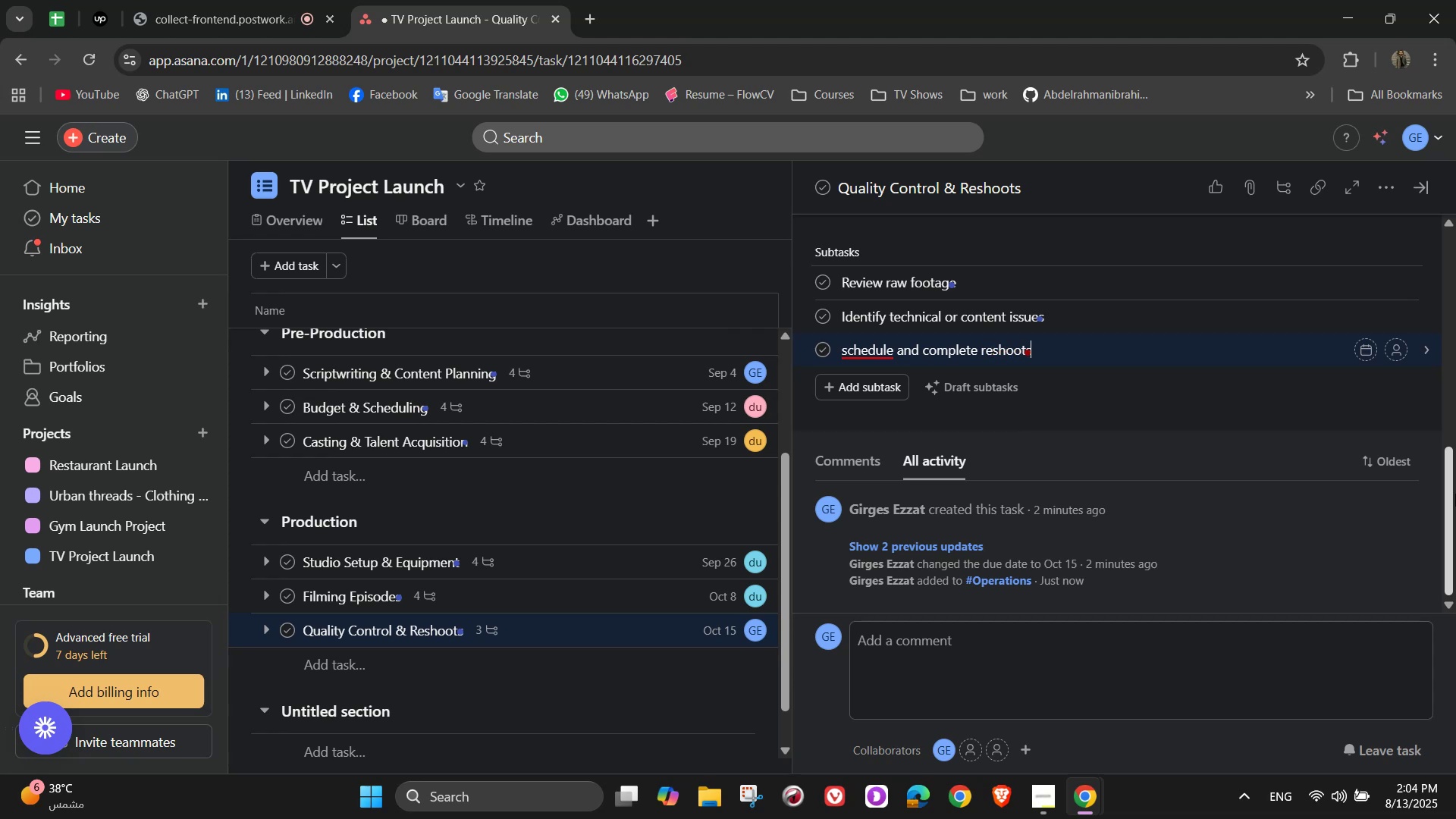 
key(Enter)
 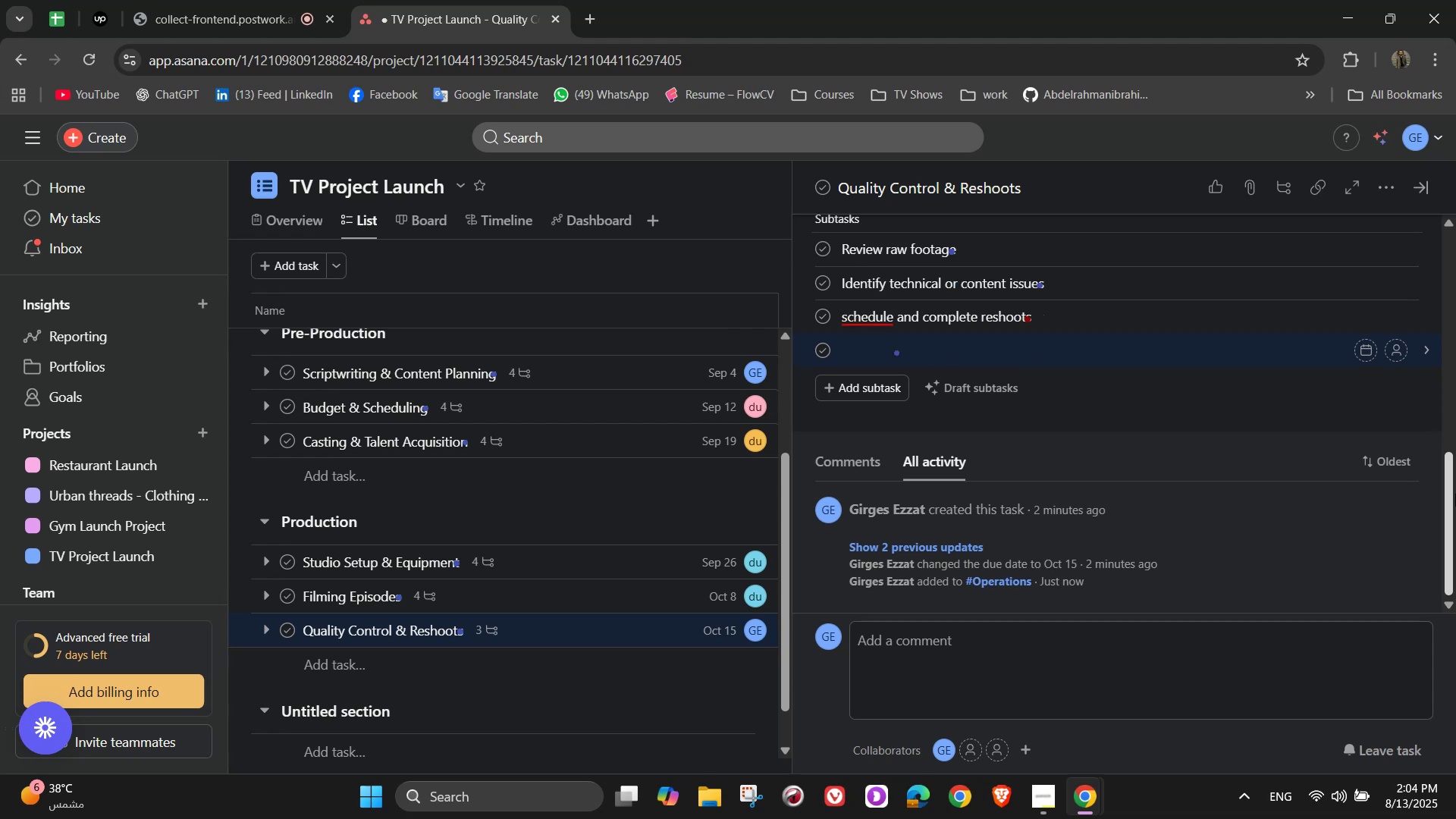 
type(Approve final taks)
key(Backspace)
type(es)
 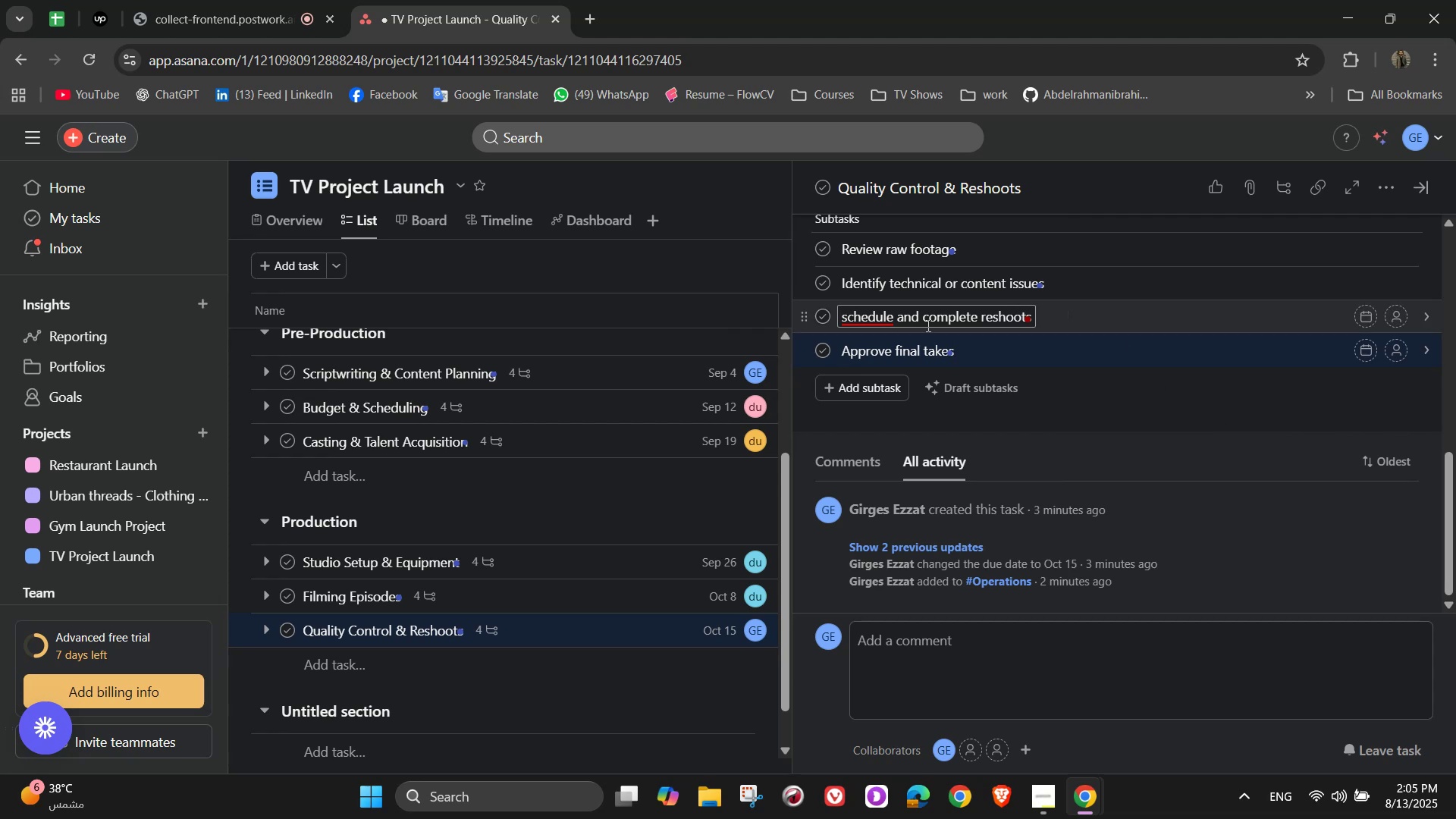 
wait(7.05)
 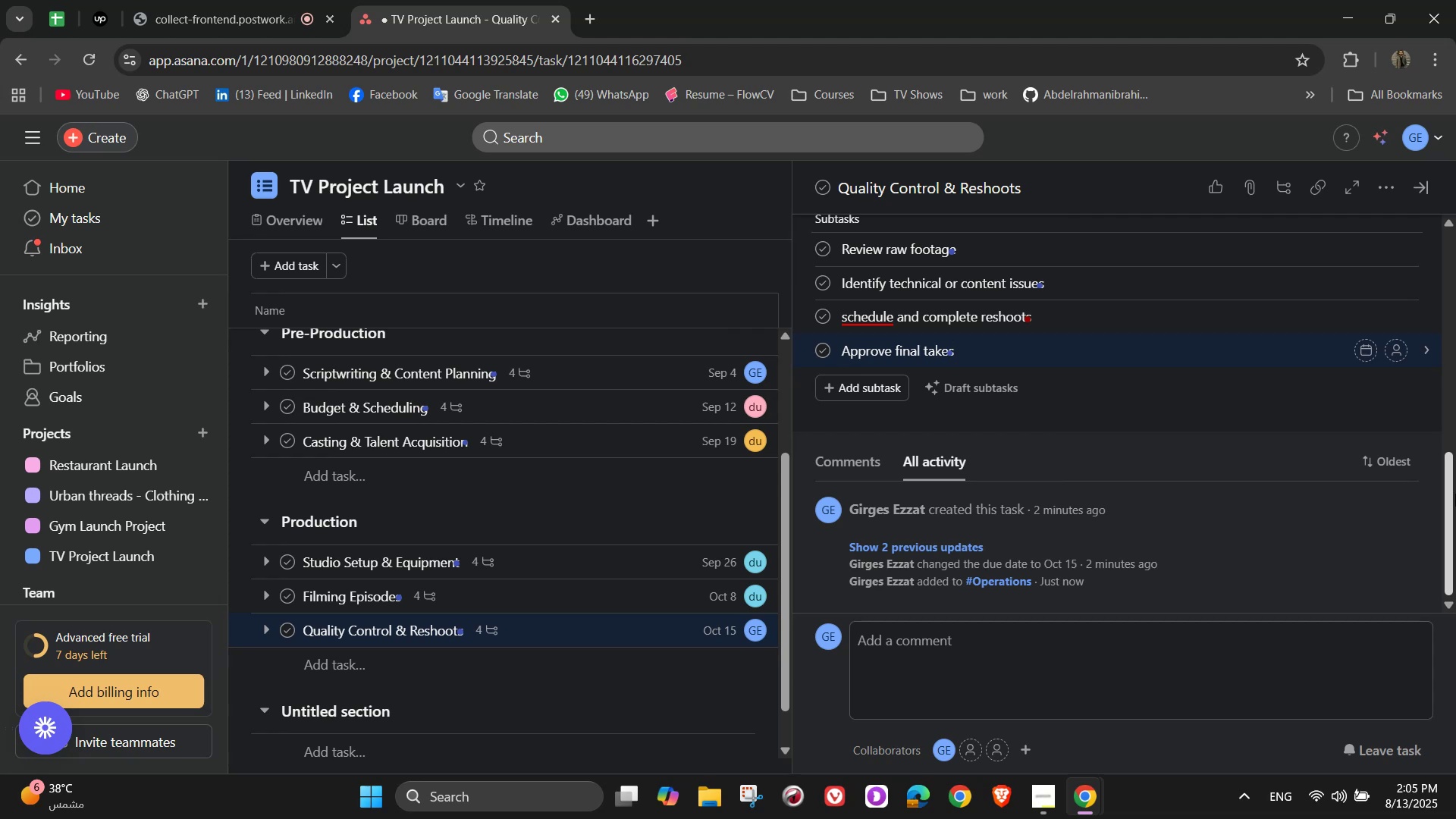 
left_click([860, 337])
 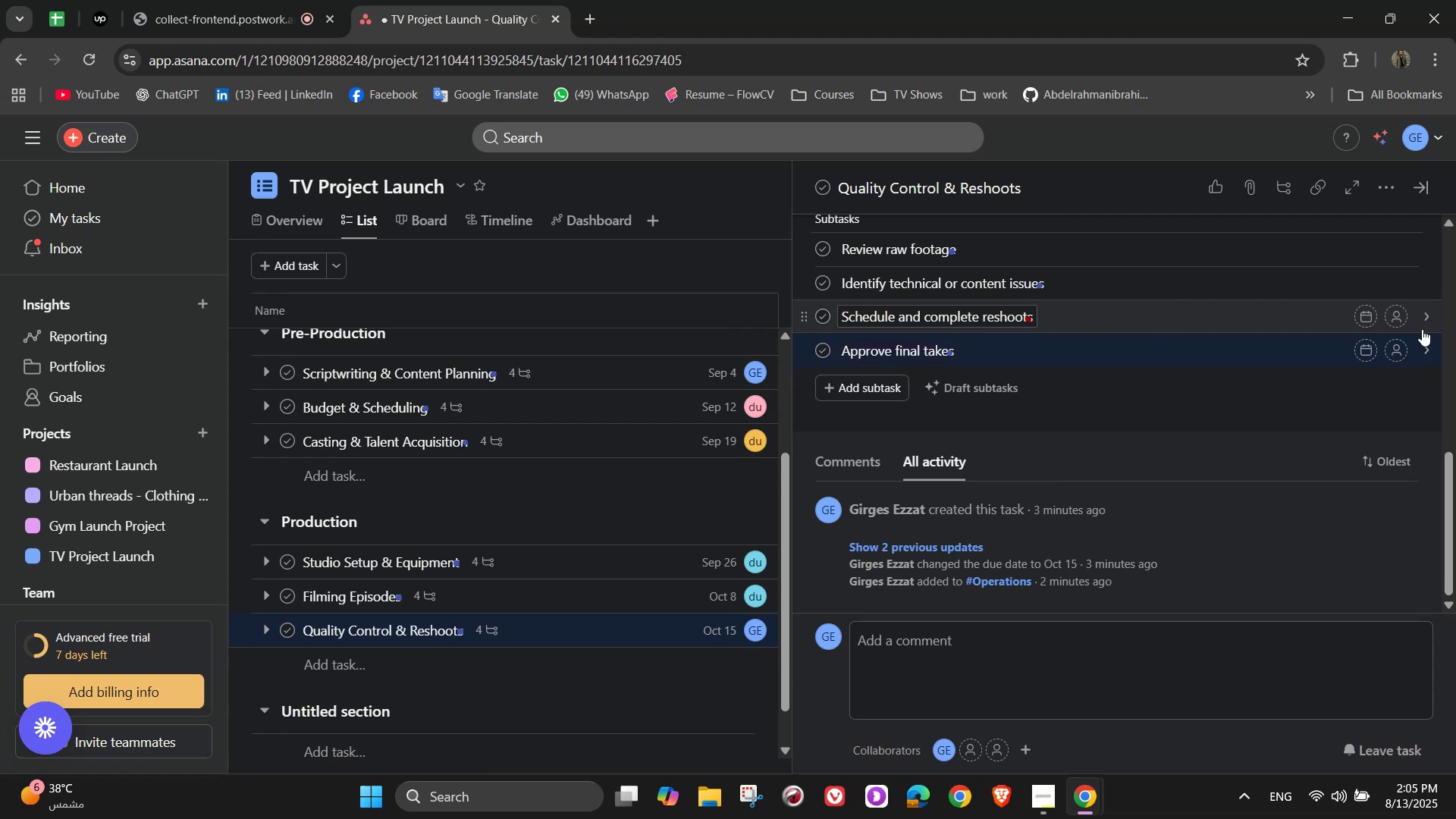 
left_click([1398, 243])
 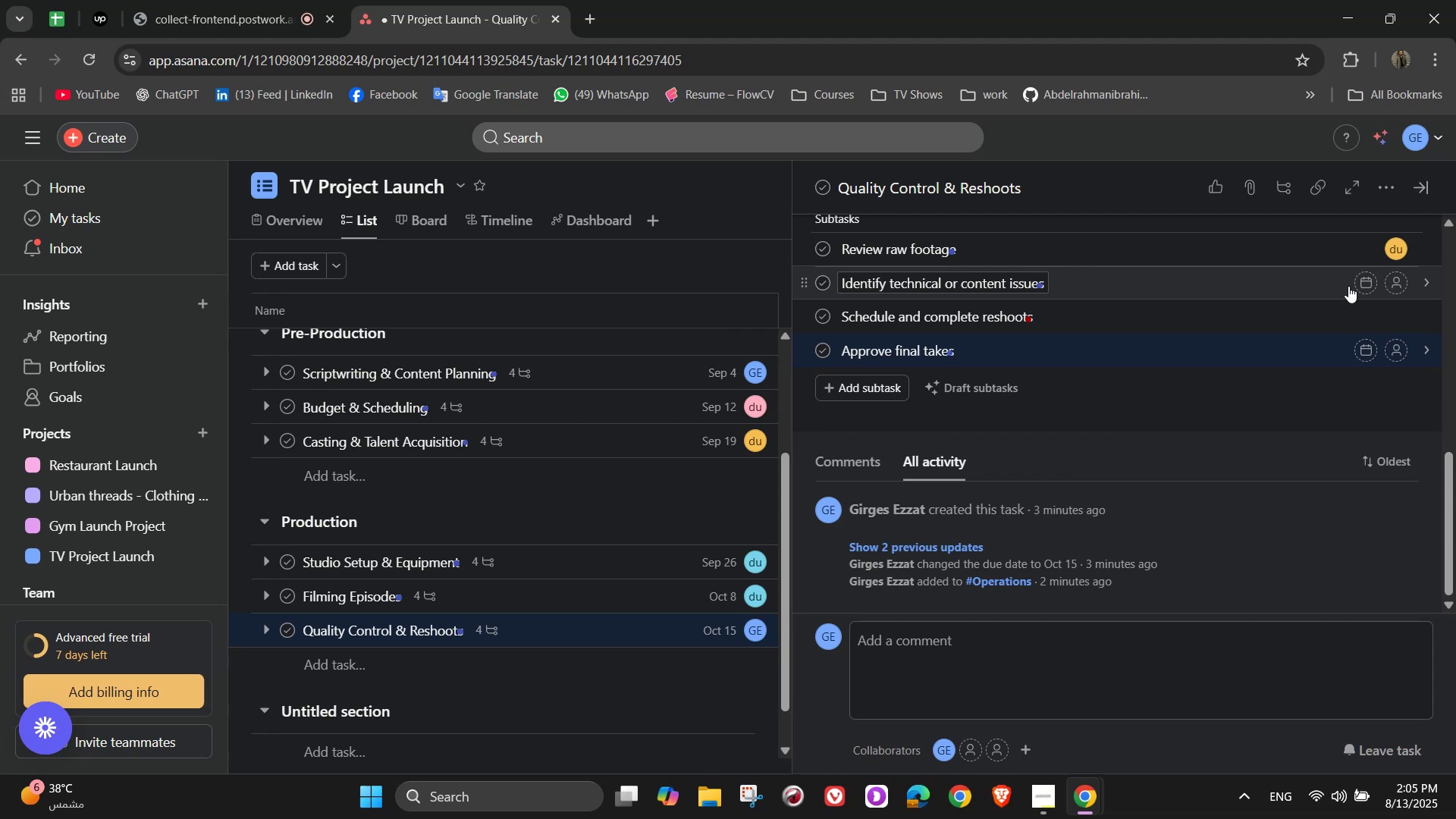 
left_click([1389, 283])
 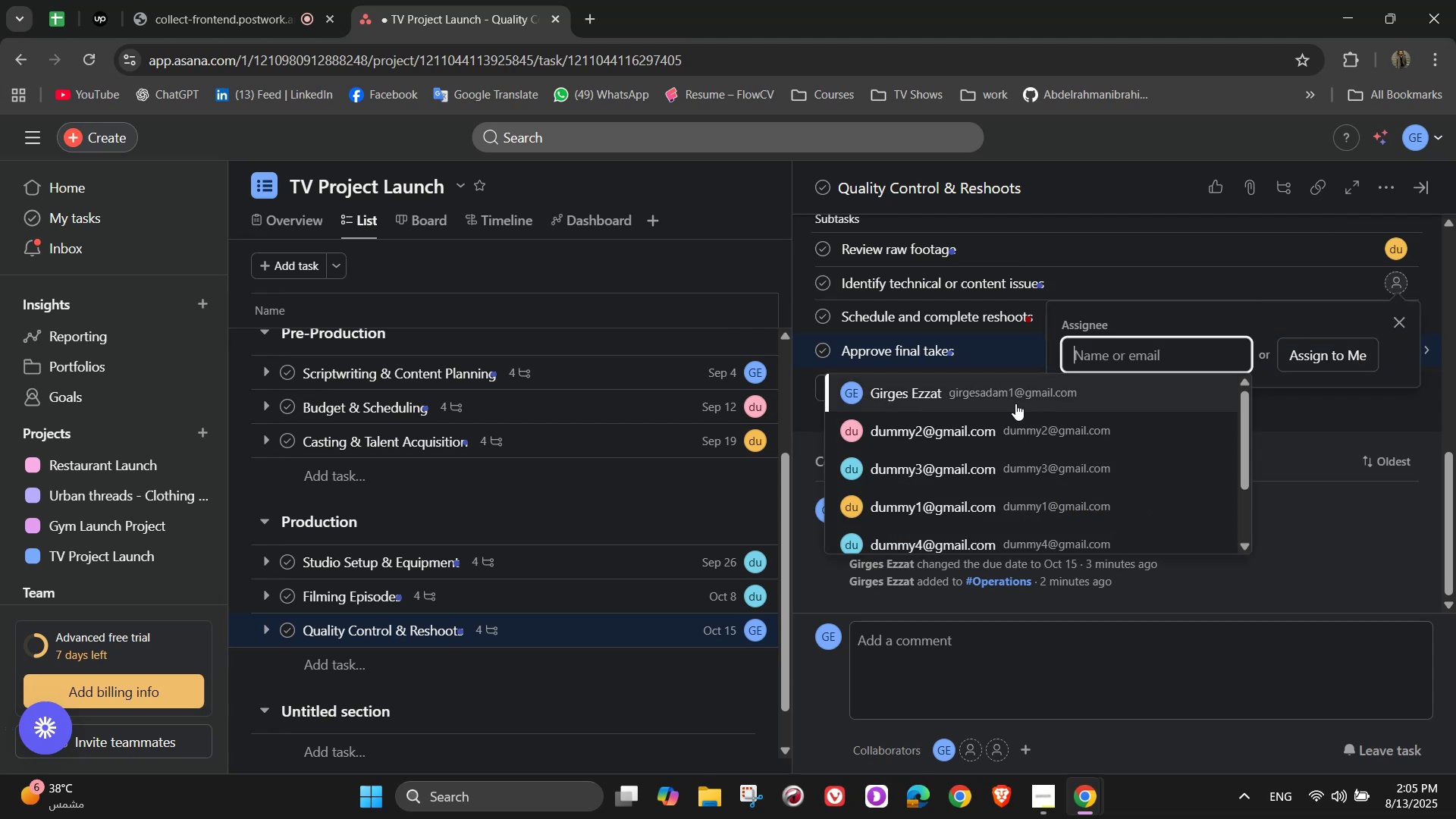 
left_click([1009, 402])
 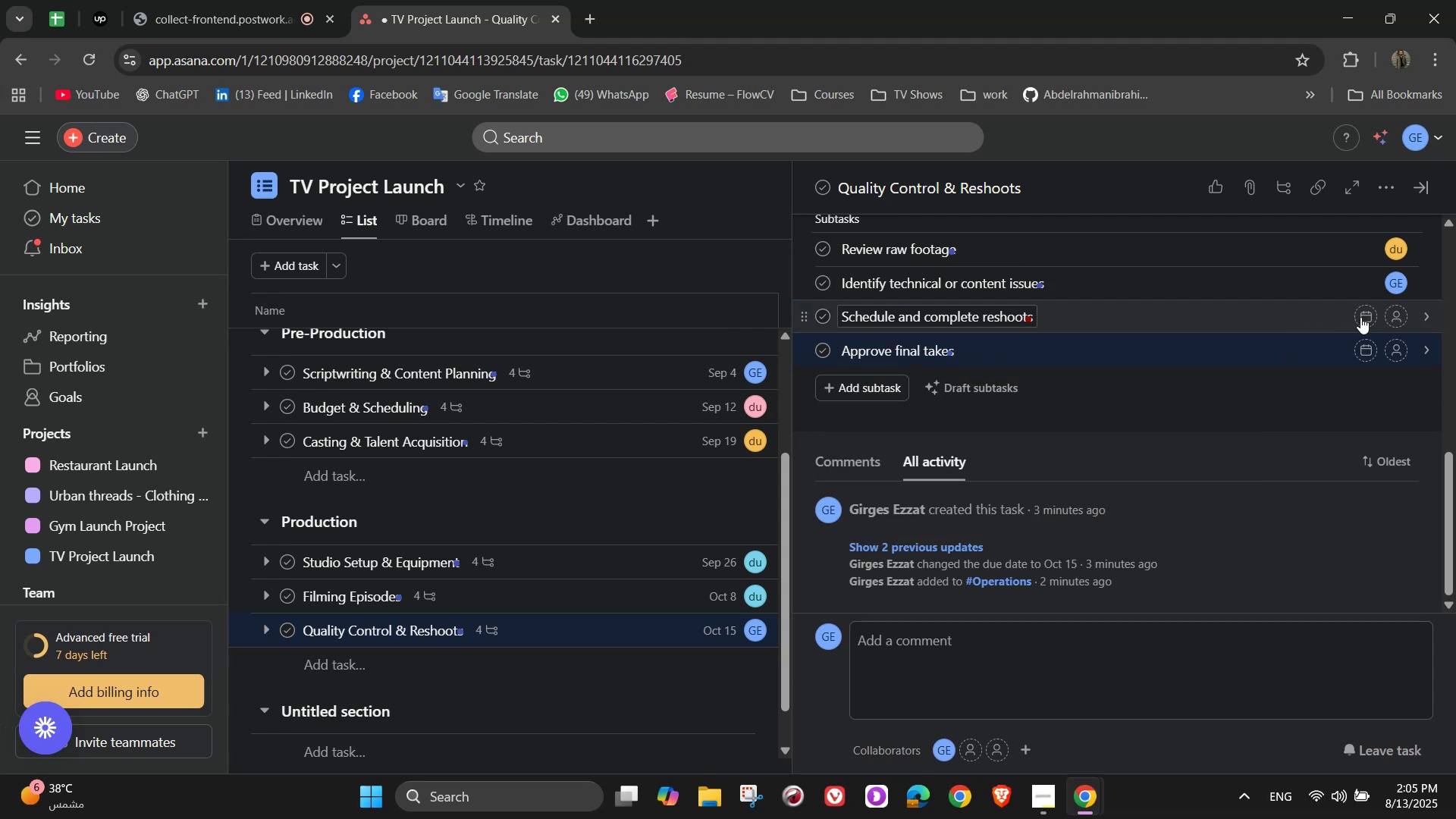 
left_click([1395, 317])
 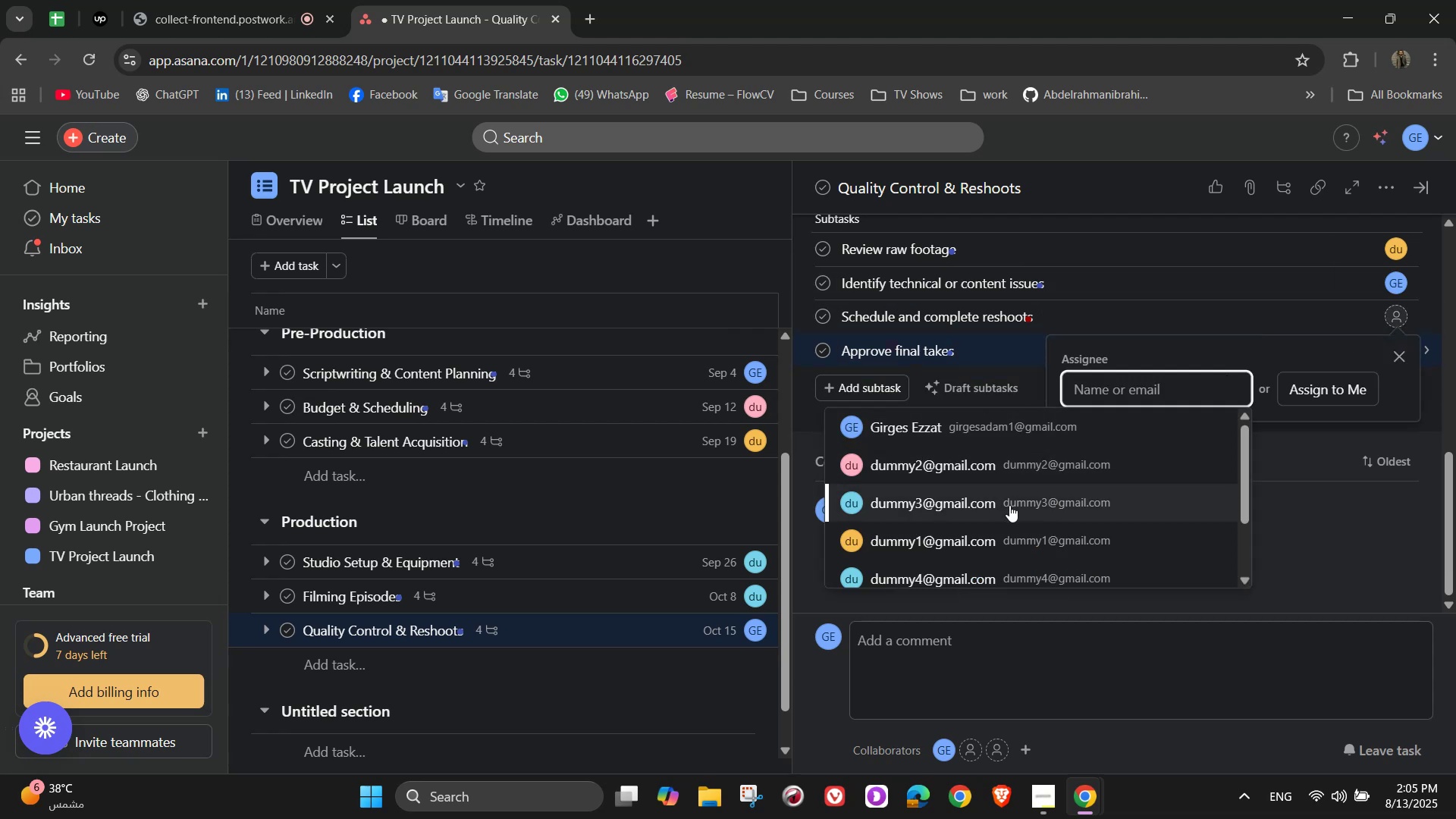 
left_click([994, 471])
 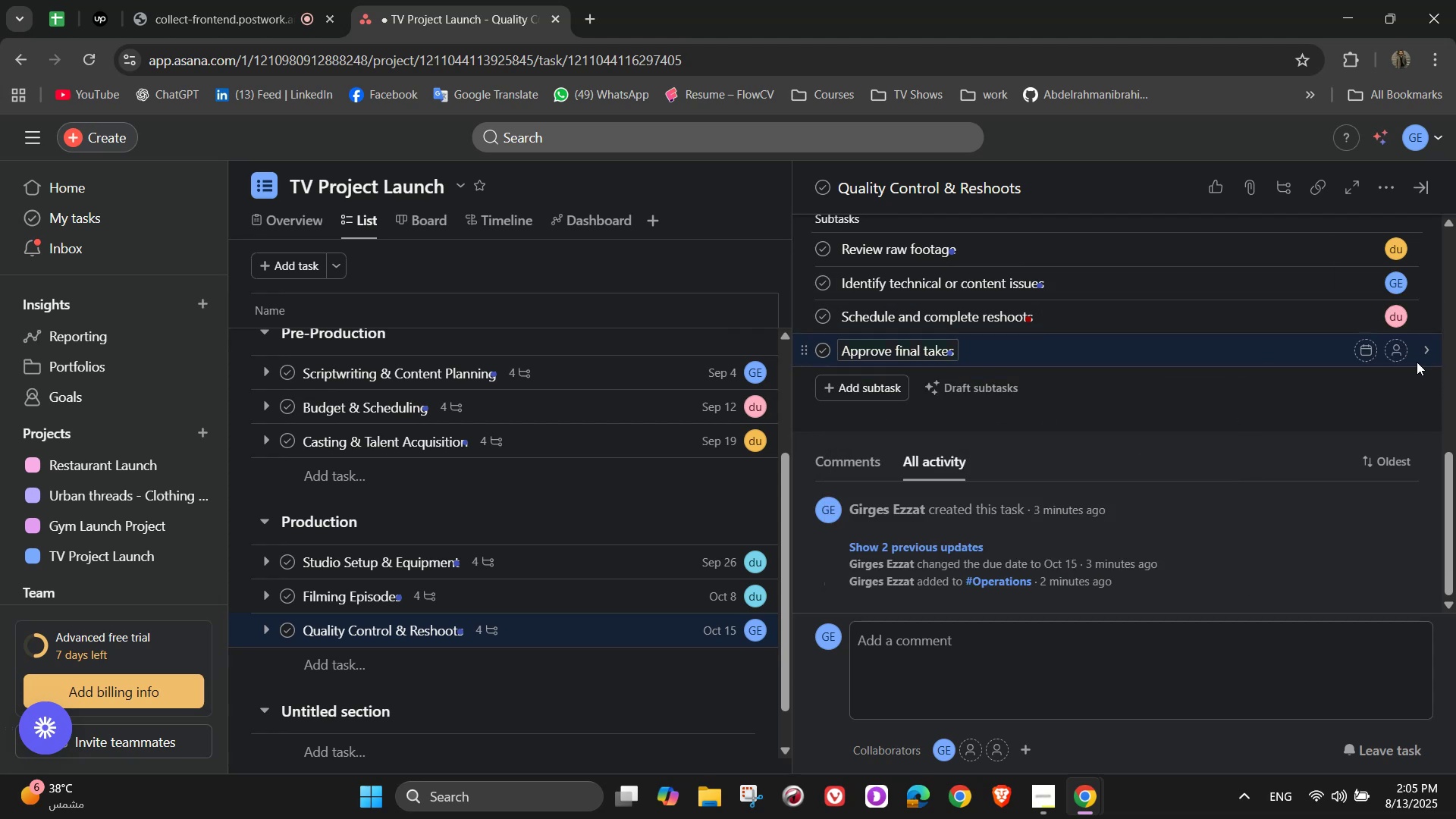 
left_click([1401, 353])
 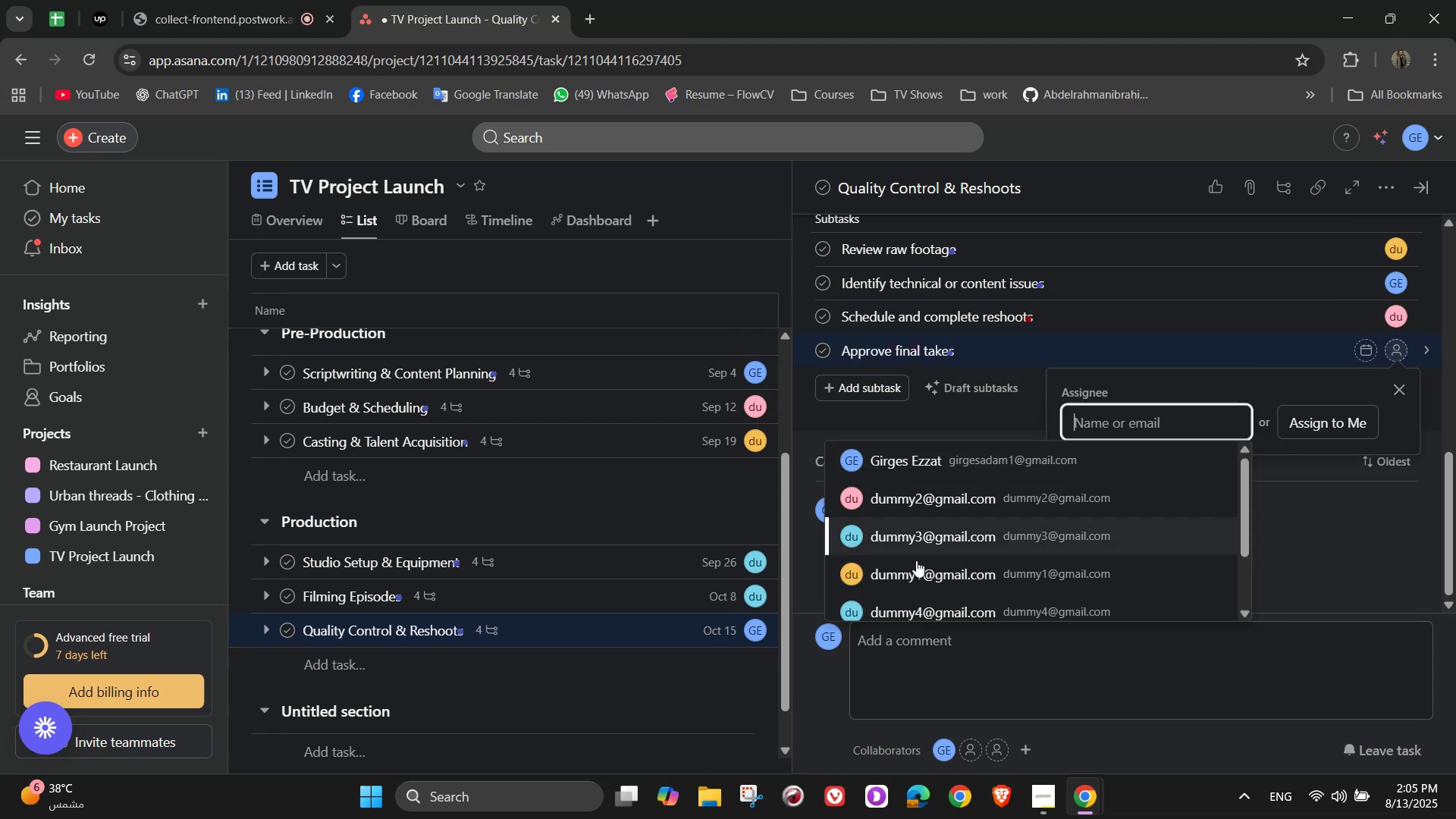 
right_click([913, 601])
 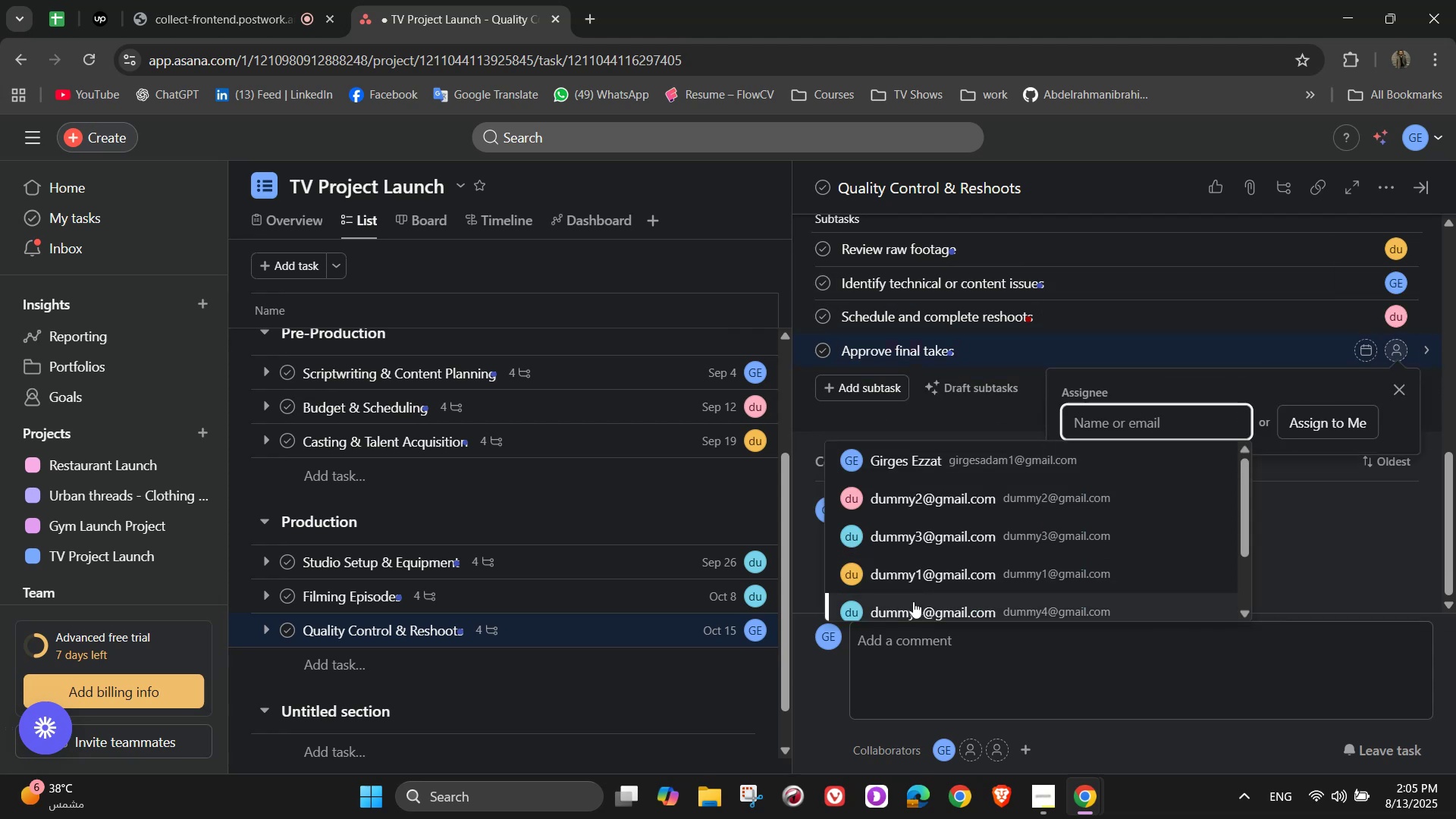 
left_click([913, 601])
 